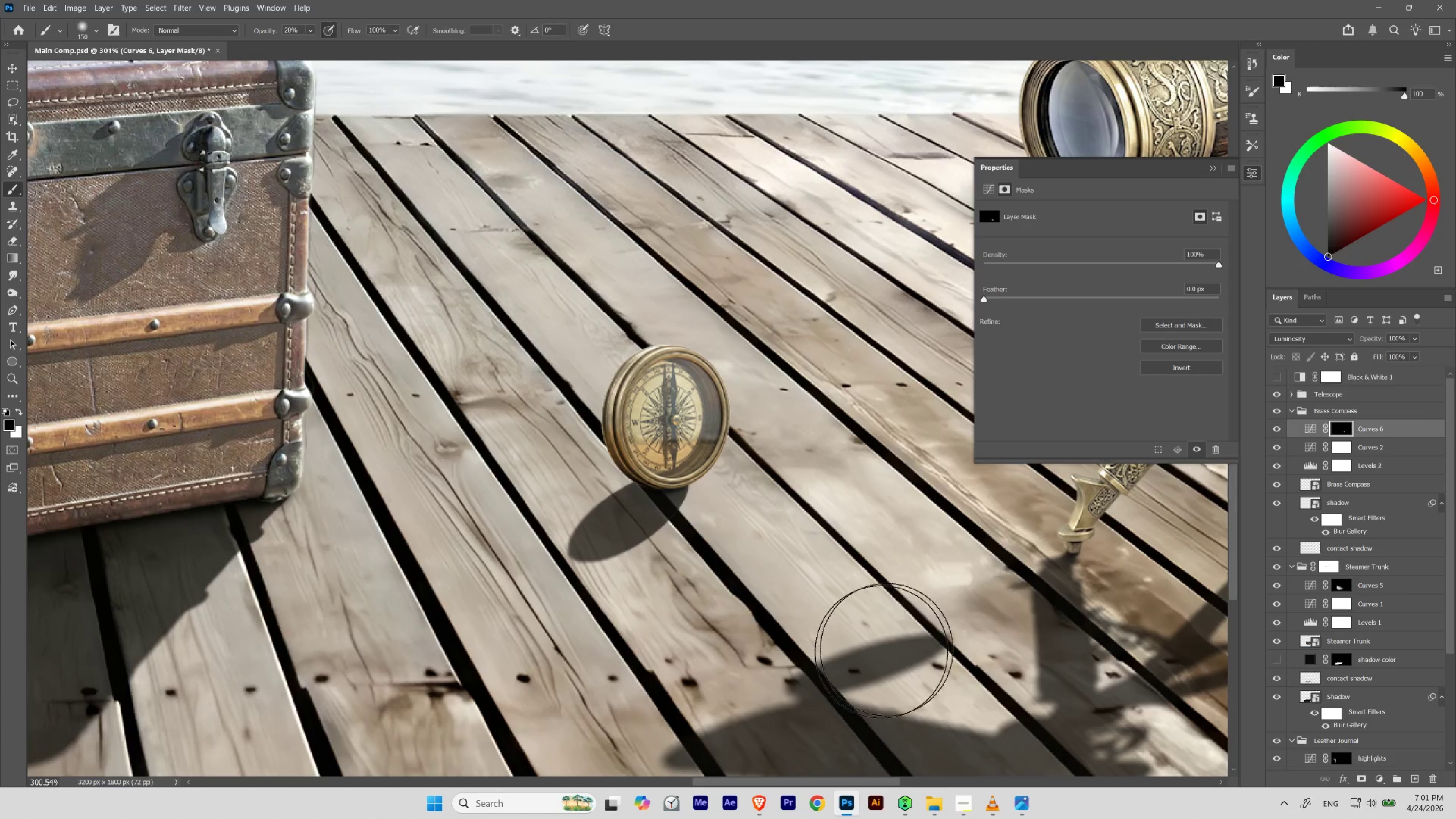 
key(X)
 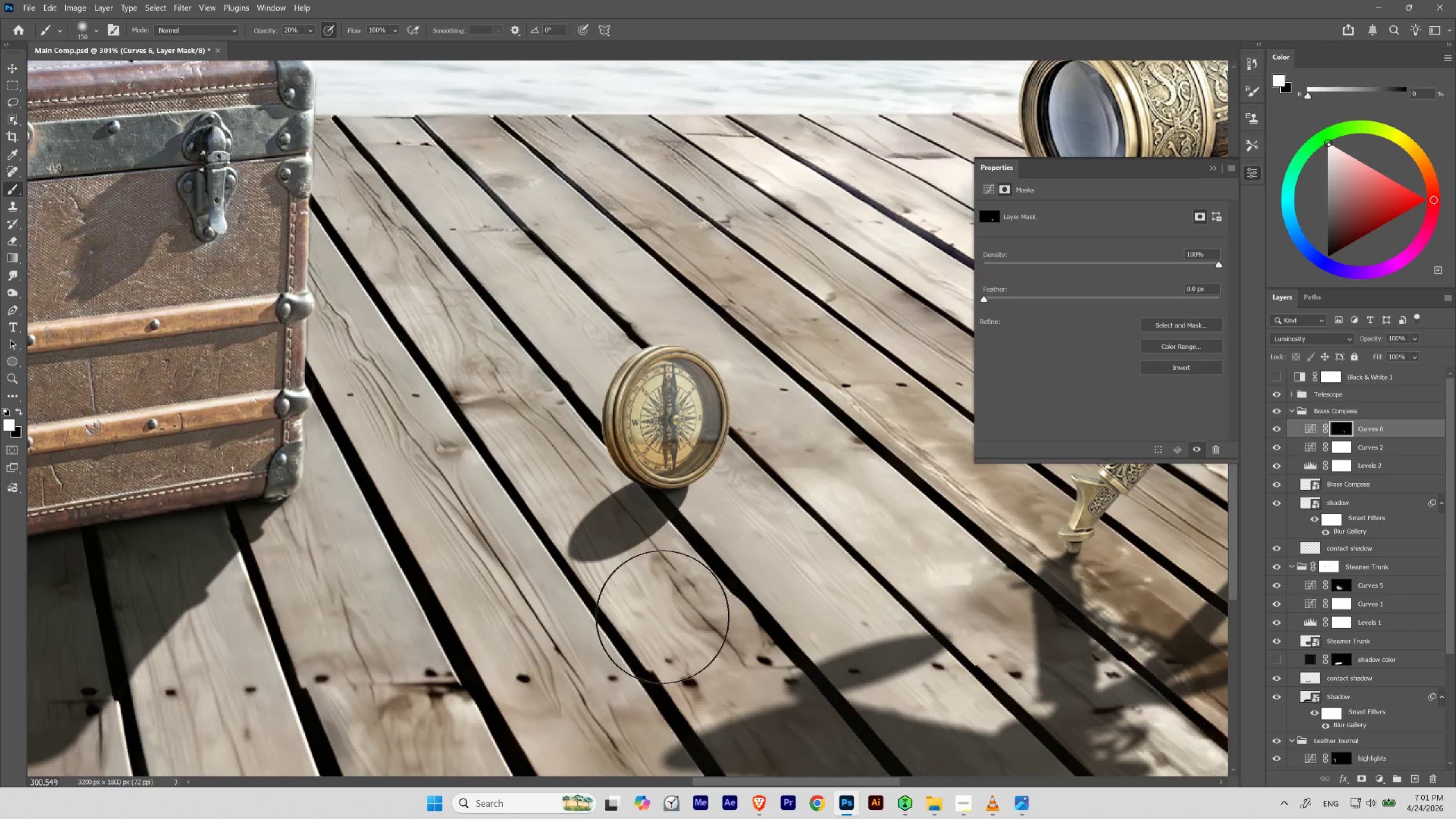 
left_click([1274, 429])
 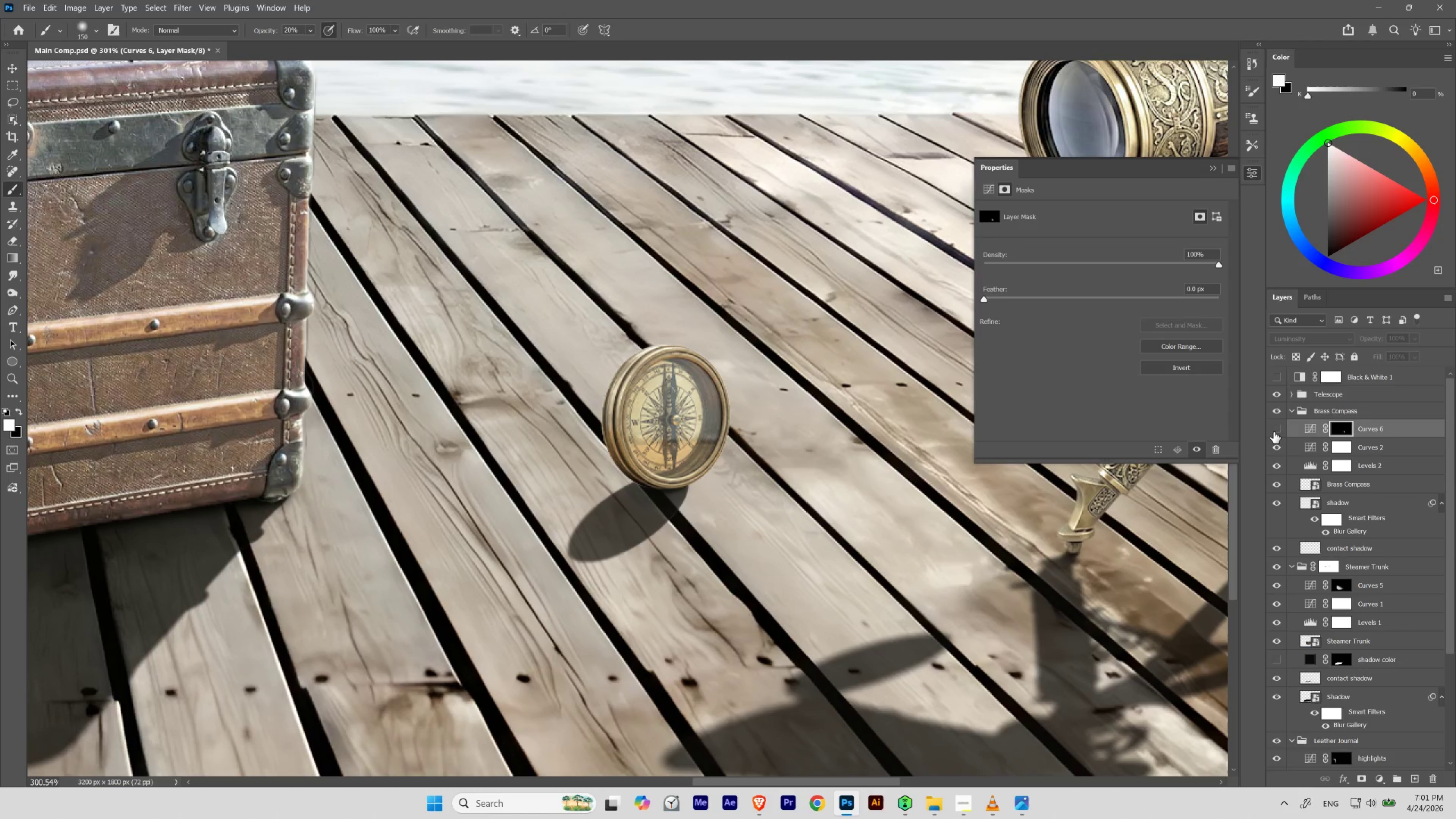 
left_click([1274, 431])
 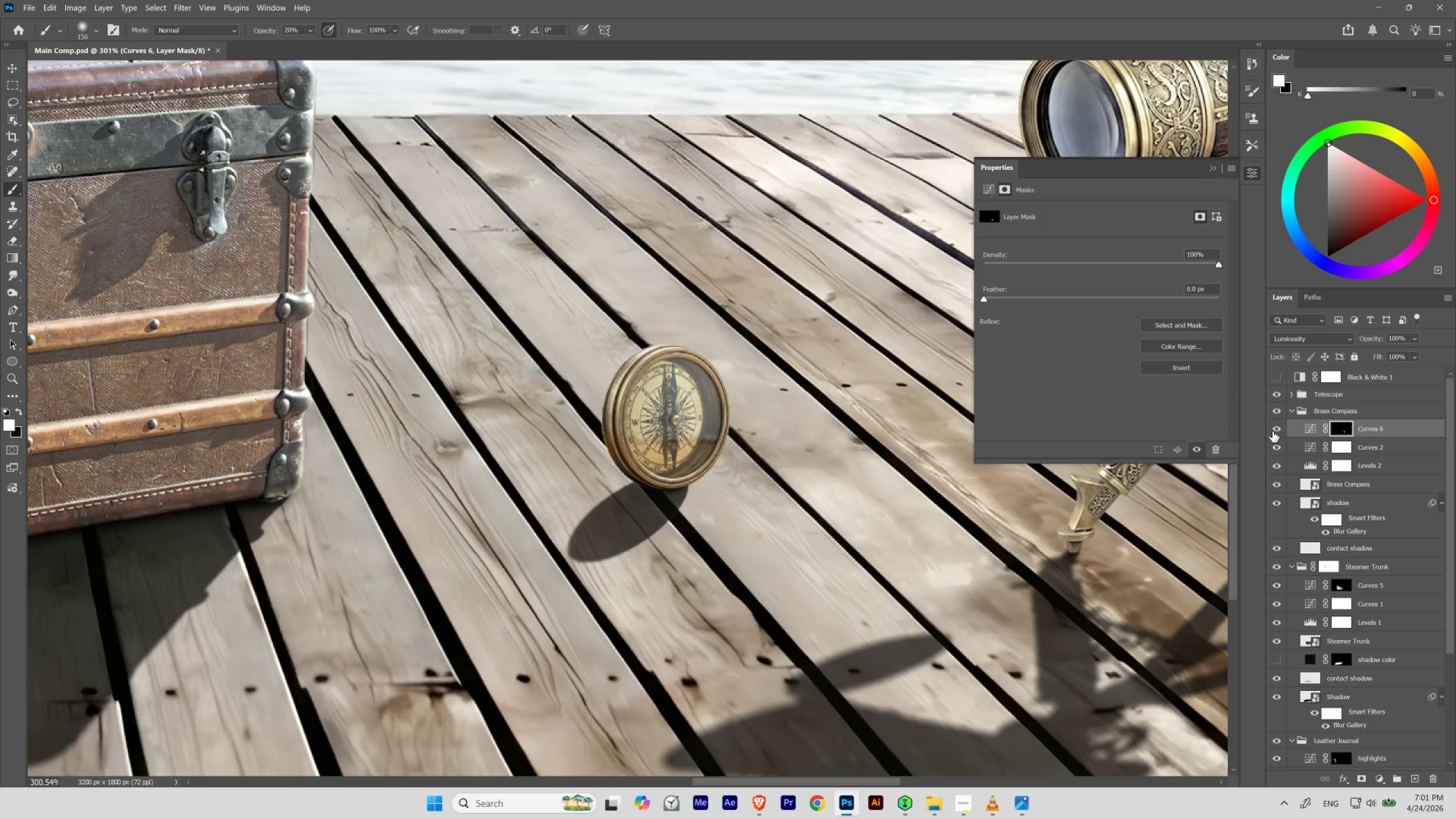 
left_click([1272, 431])
 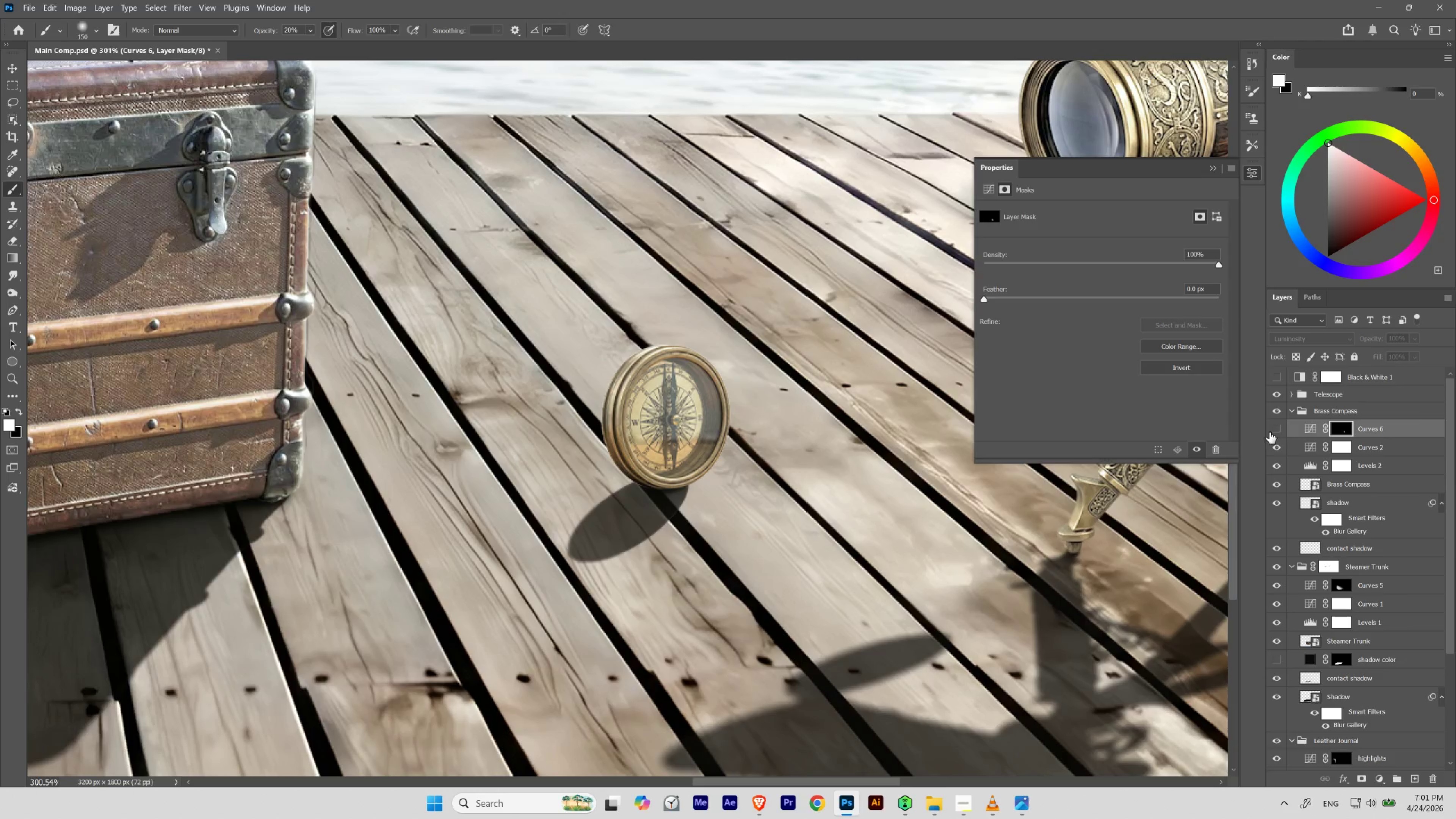 
left_click([1270, 431])
 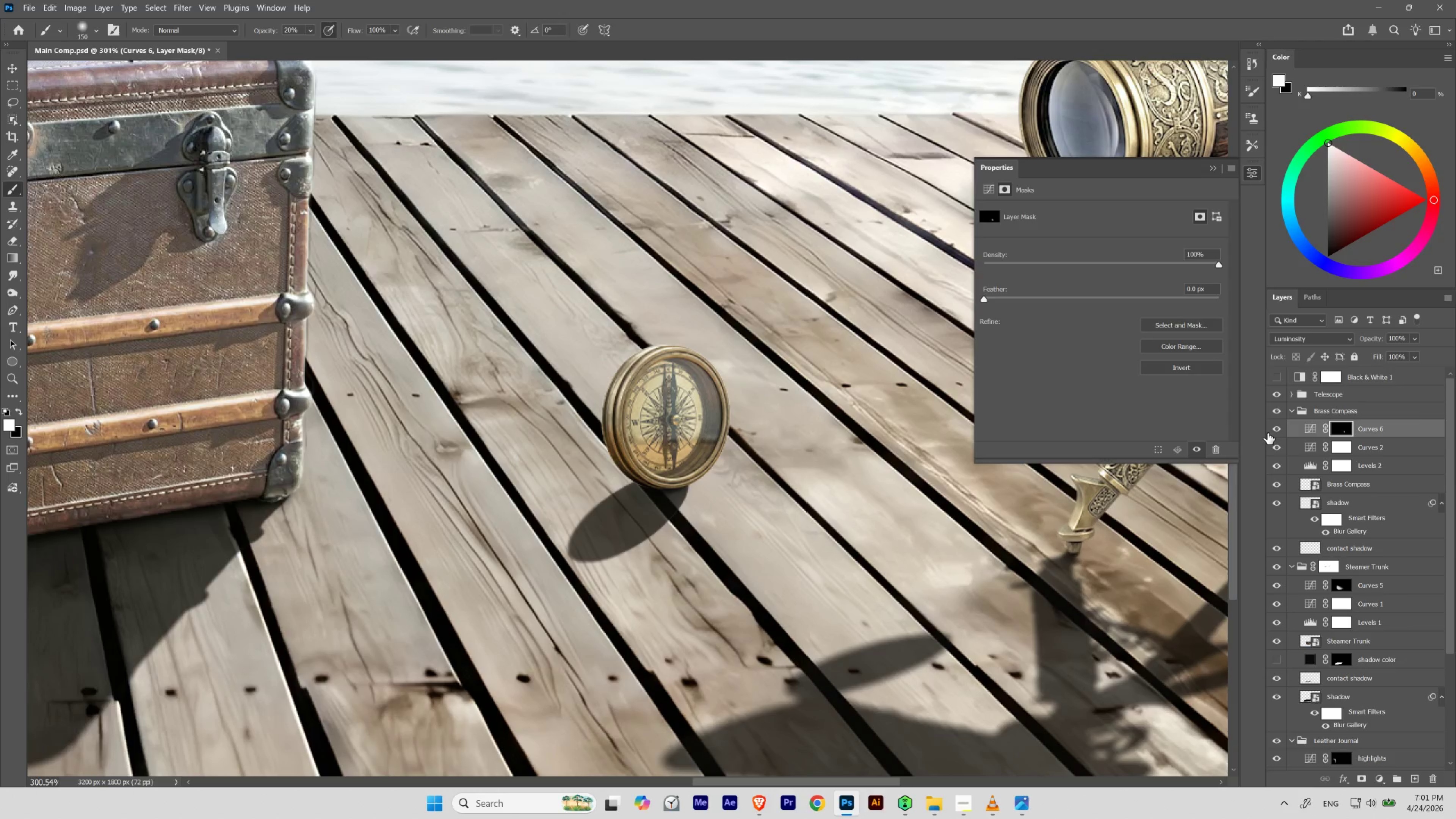 
left_click([1268, 431])
 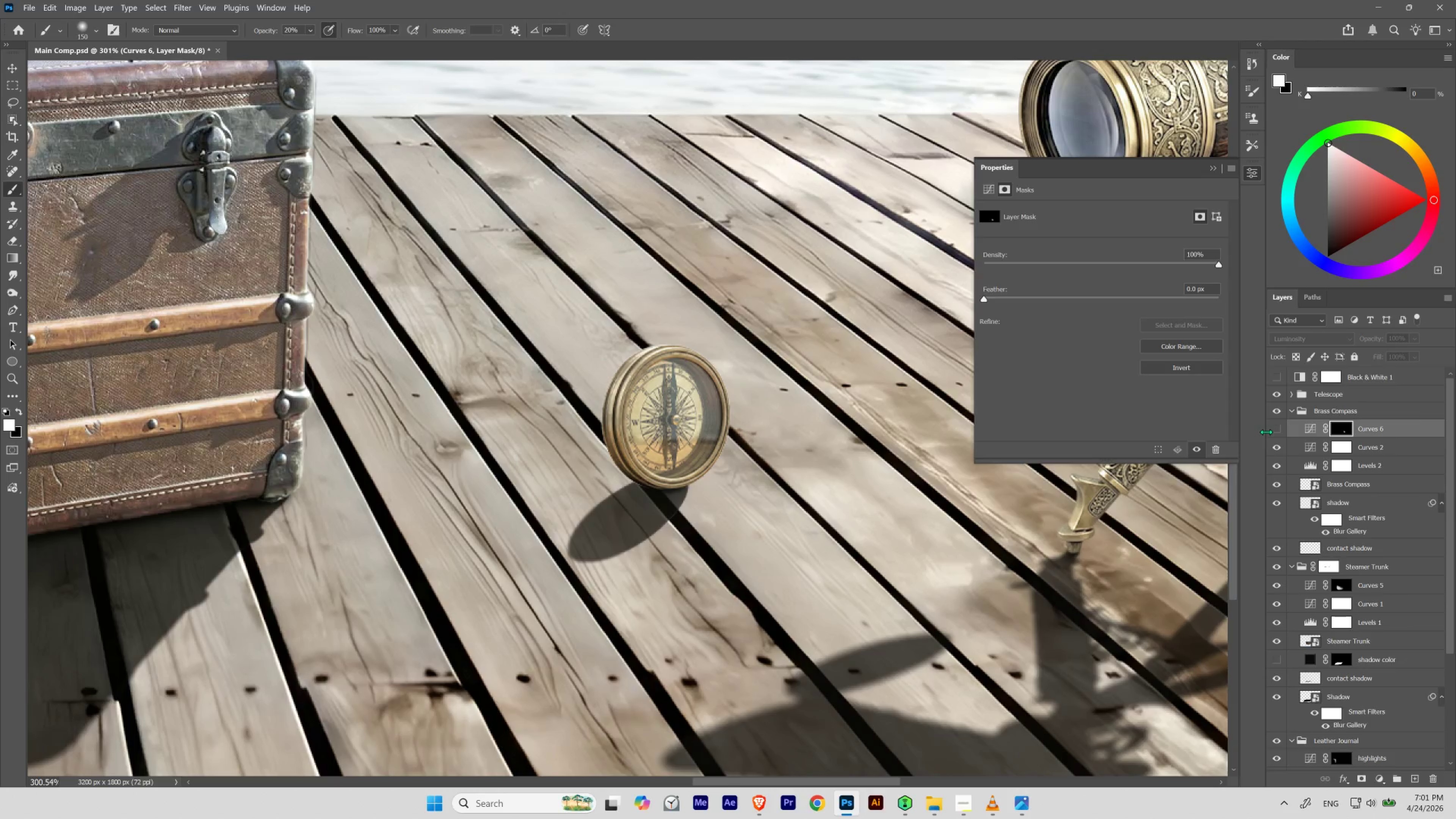 
left_click([1268, 430])
 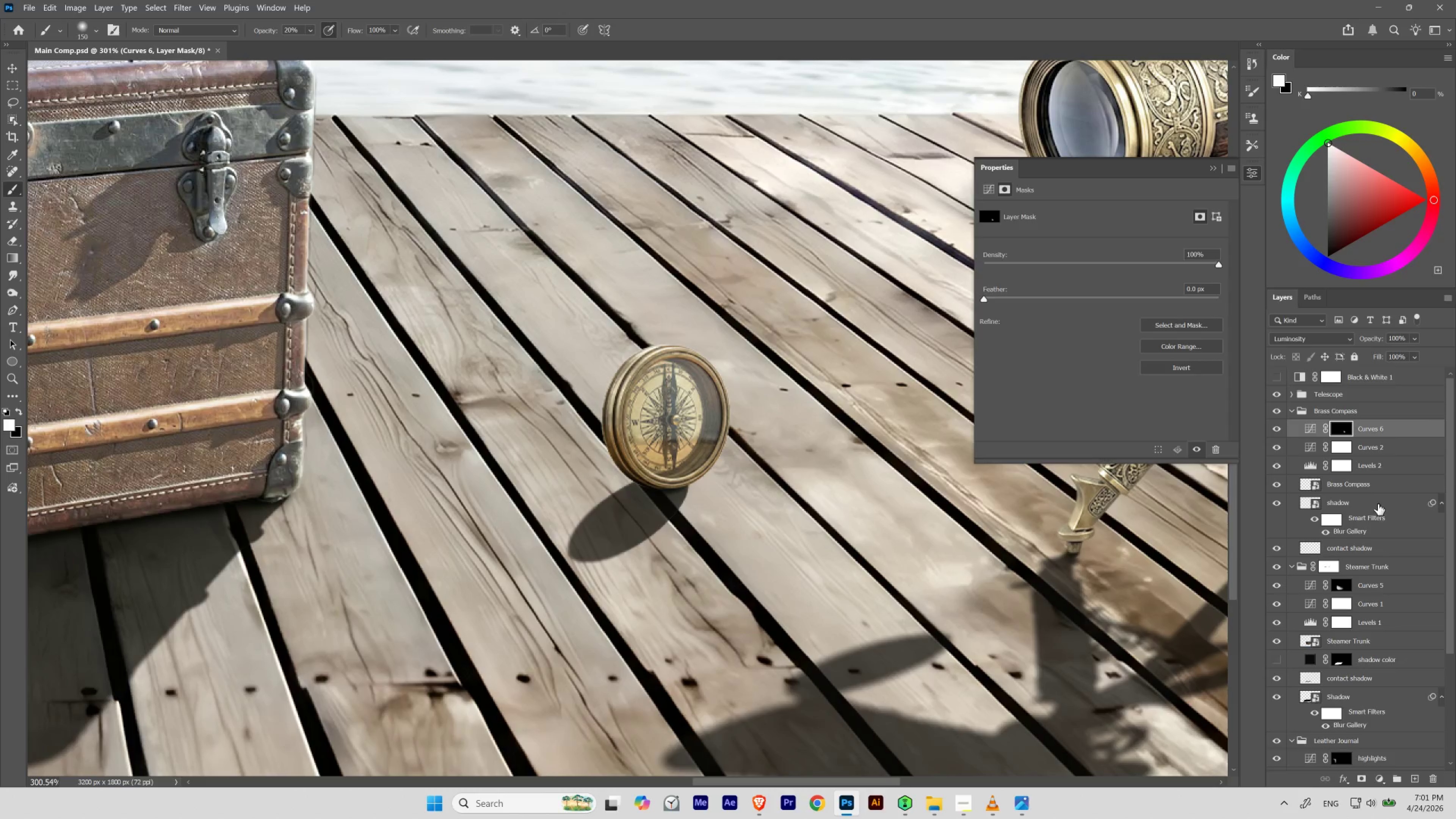 
left_click([1378, 430])
 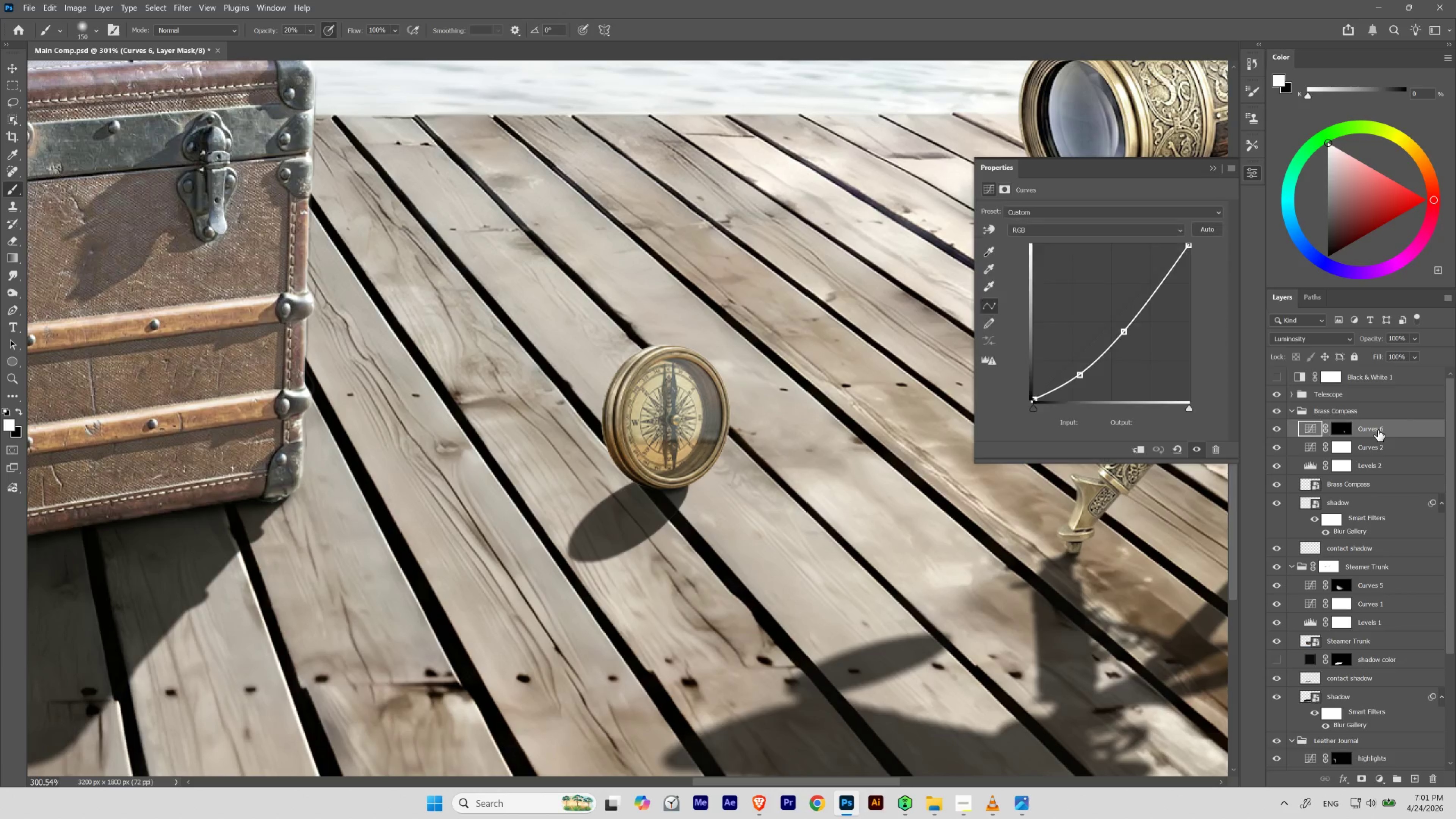 
left_click_drag(start_coordinate=[1378, 430], to_coordinate=[1378, 433])
 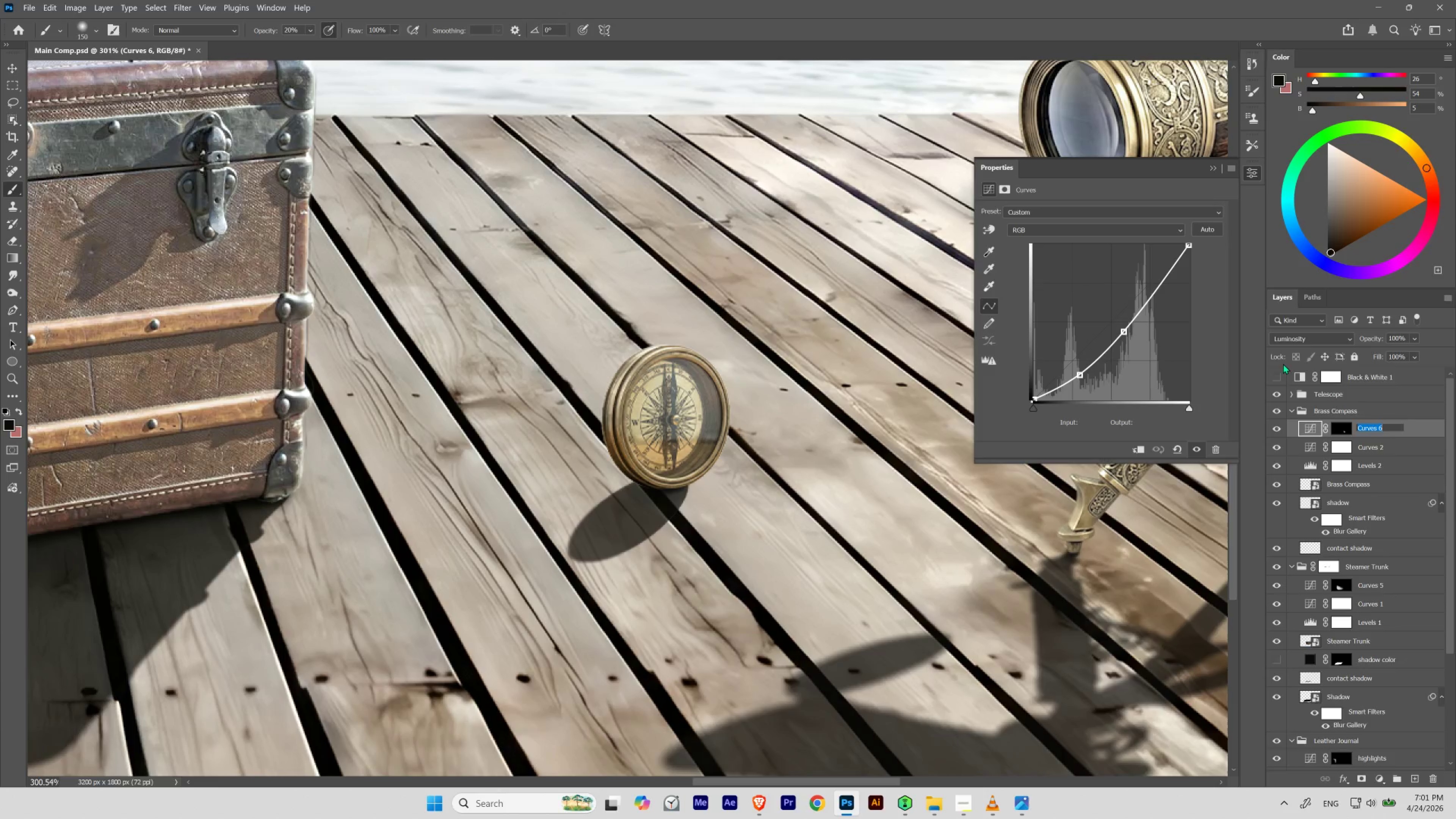 
type(shadows)
 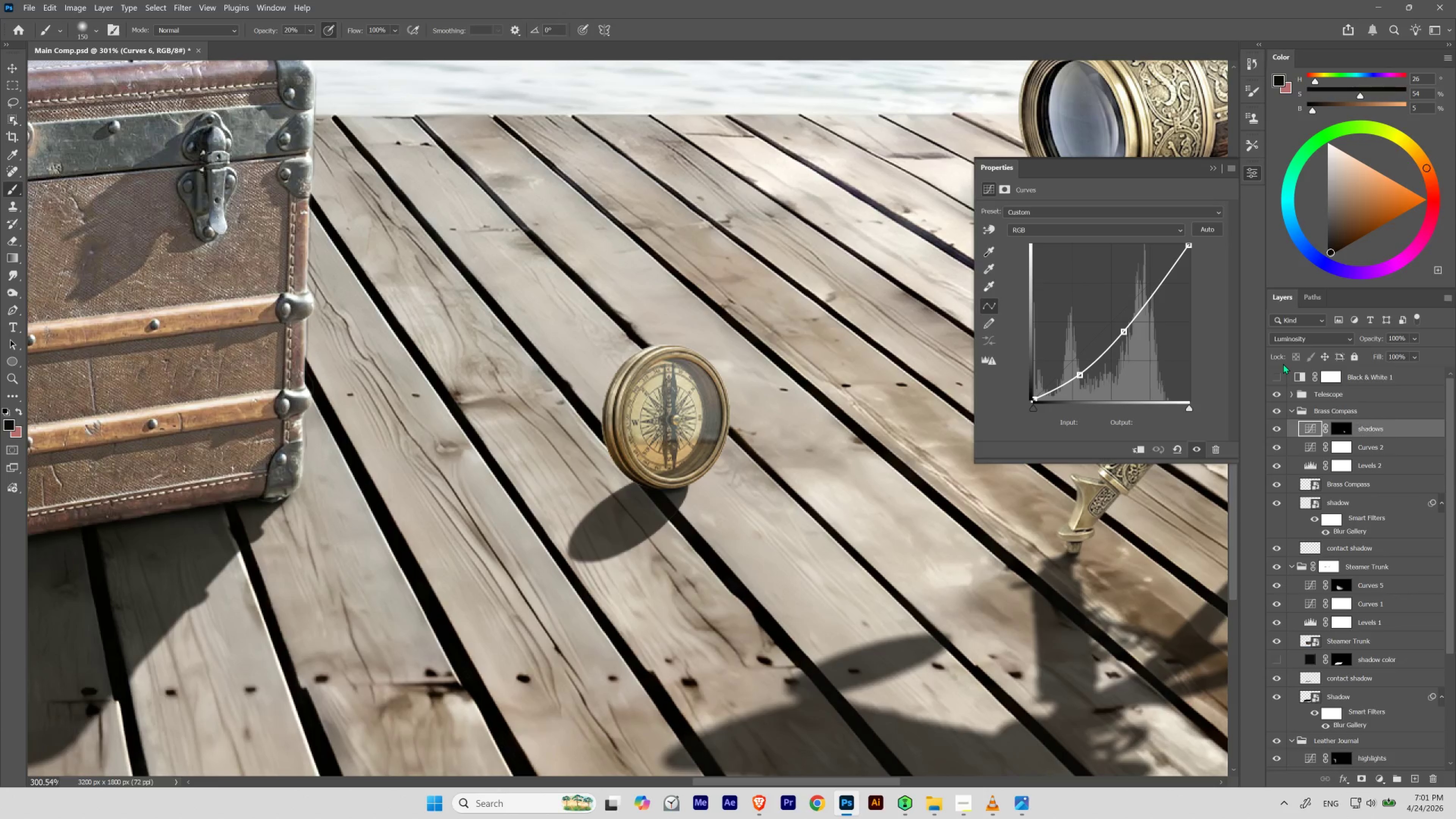 
key(Enter)
 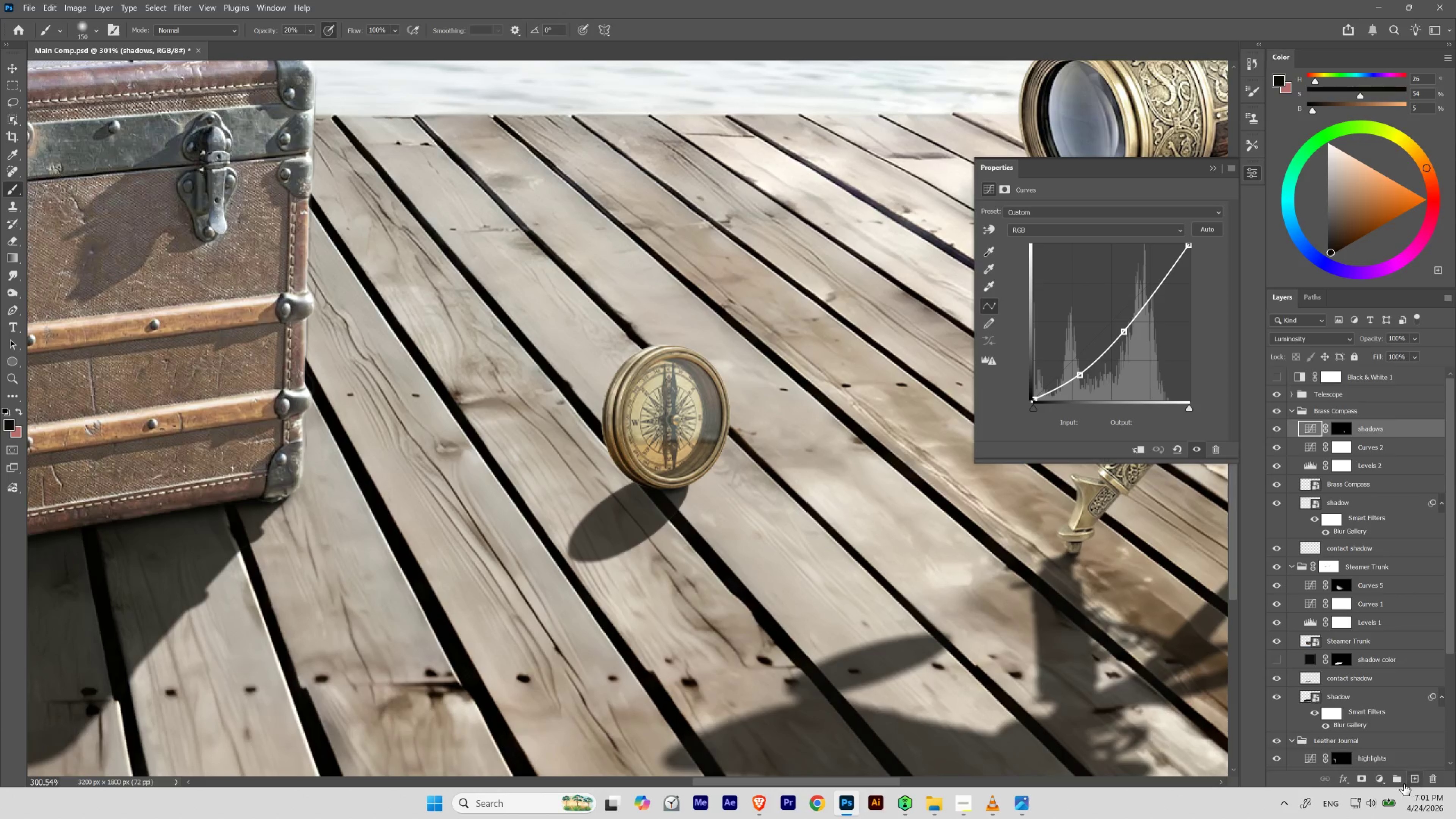 
left_click([1379, 784])
 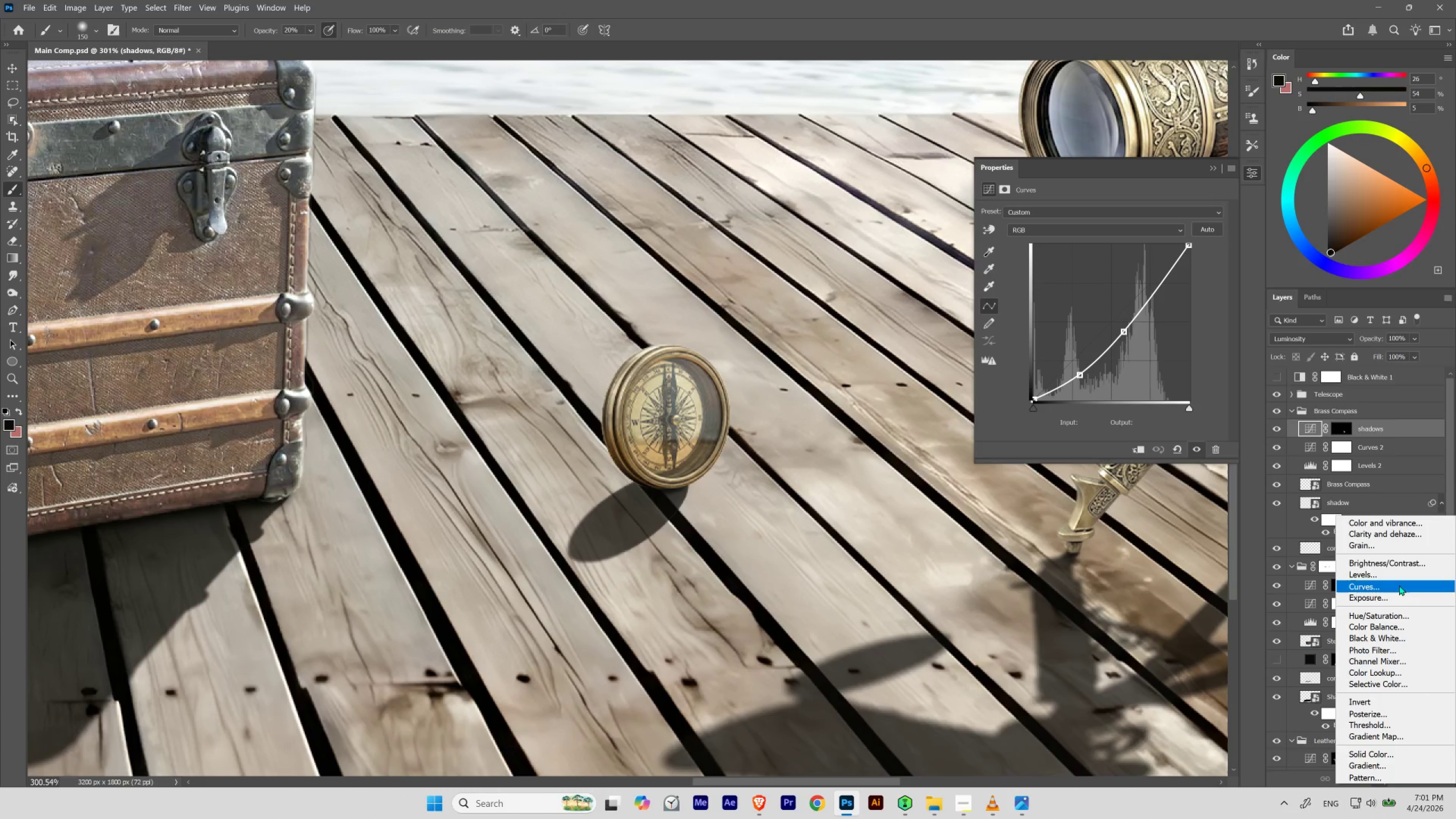 
left_click([1399, 585])
 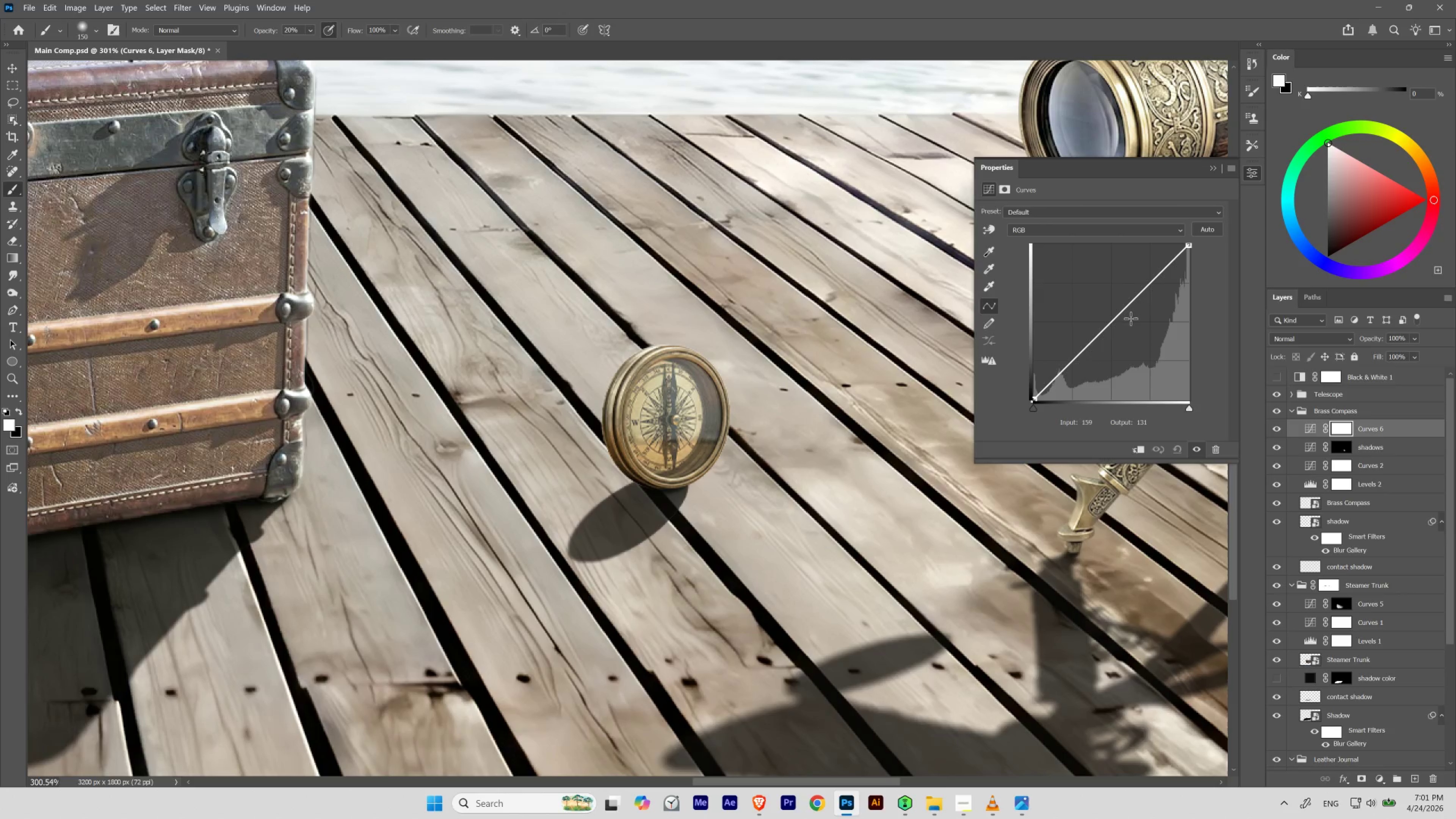 
left_click_drag(start_coordinate=[1163, 270], to_coordinate=[1157, 263])
 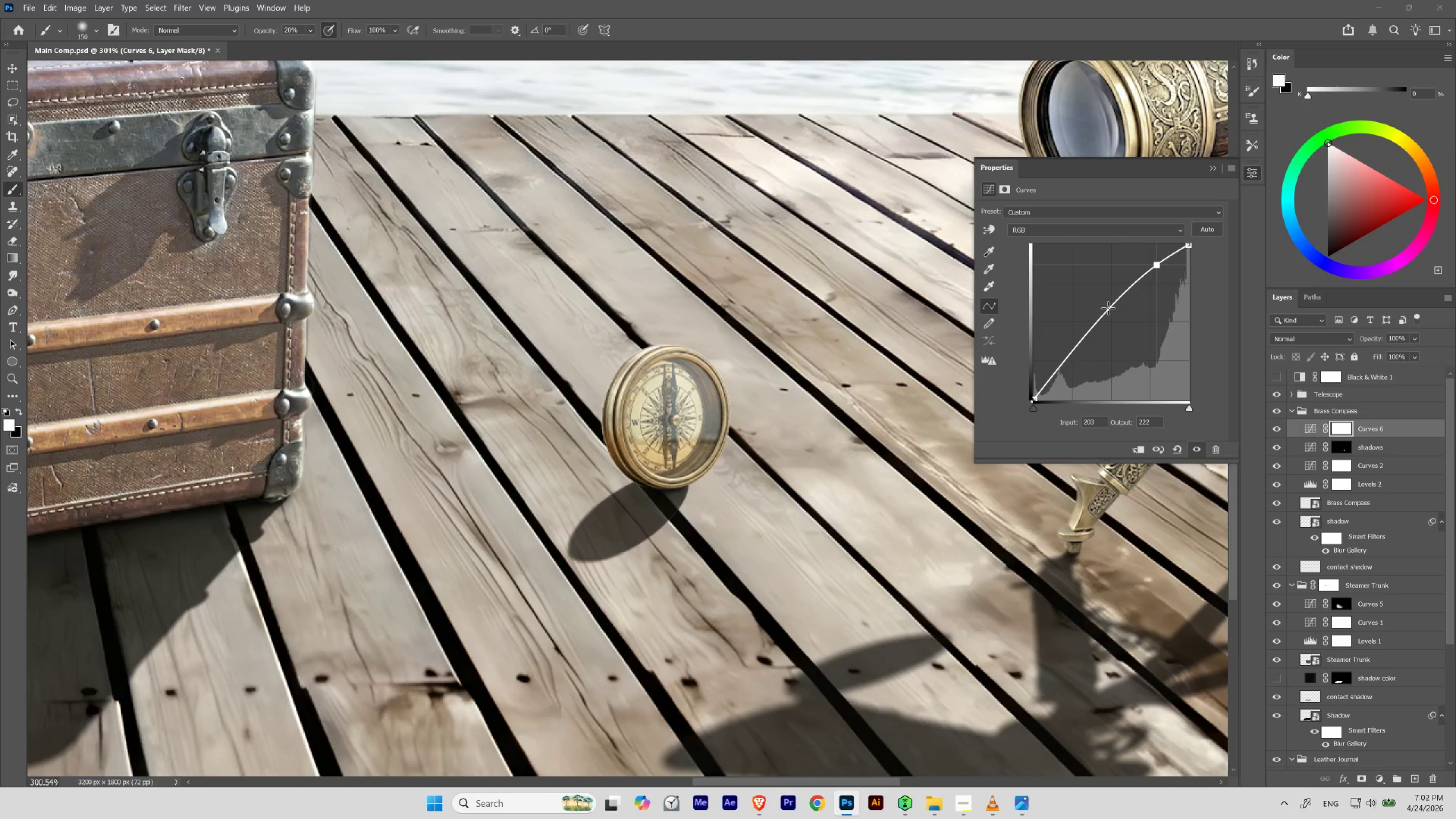 
left_click_drag(start_coordinate=[1110, 307], to_coordinate=[1107, 303])
 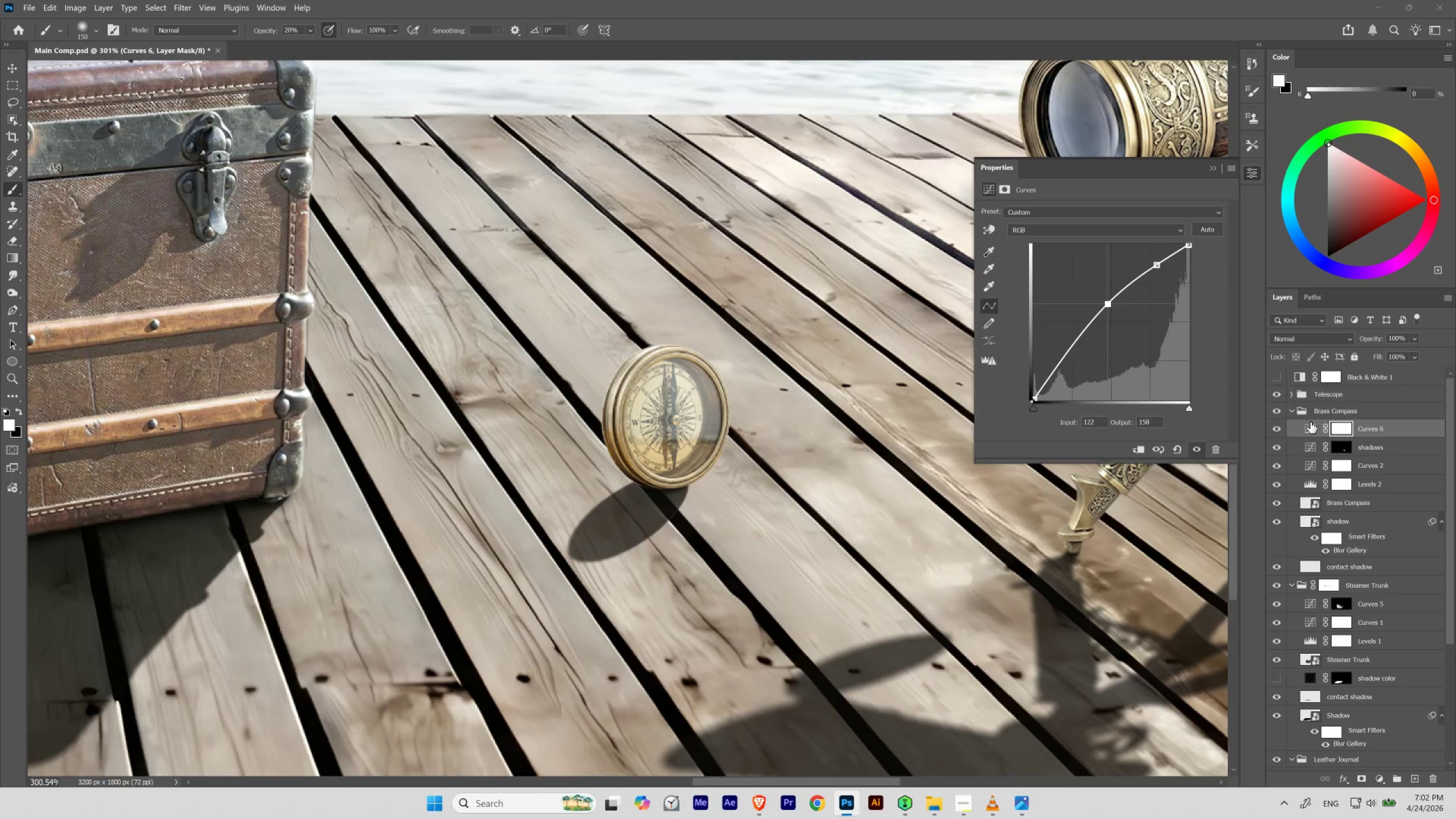 
left_click([1335, 426])
 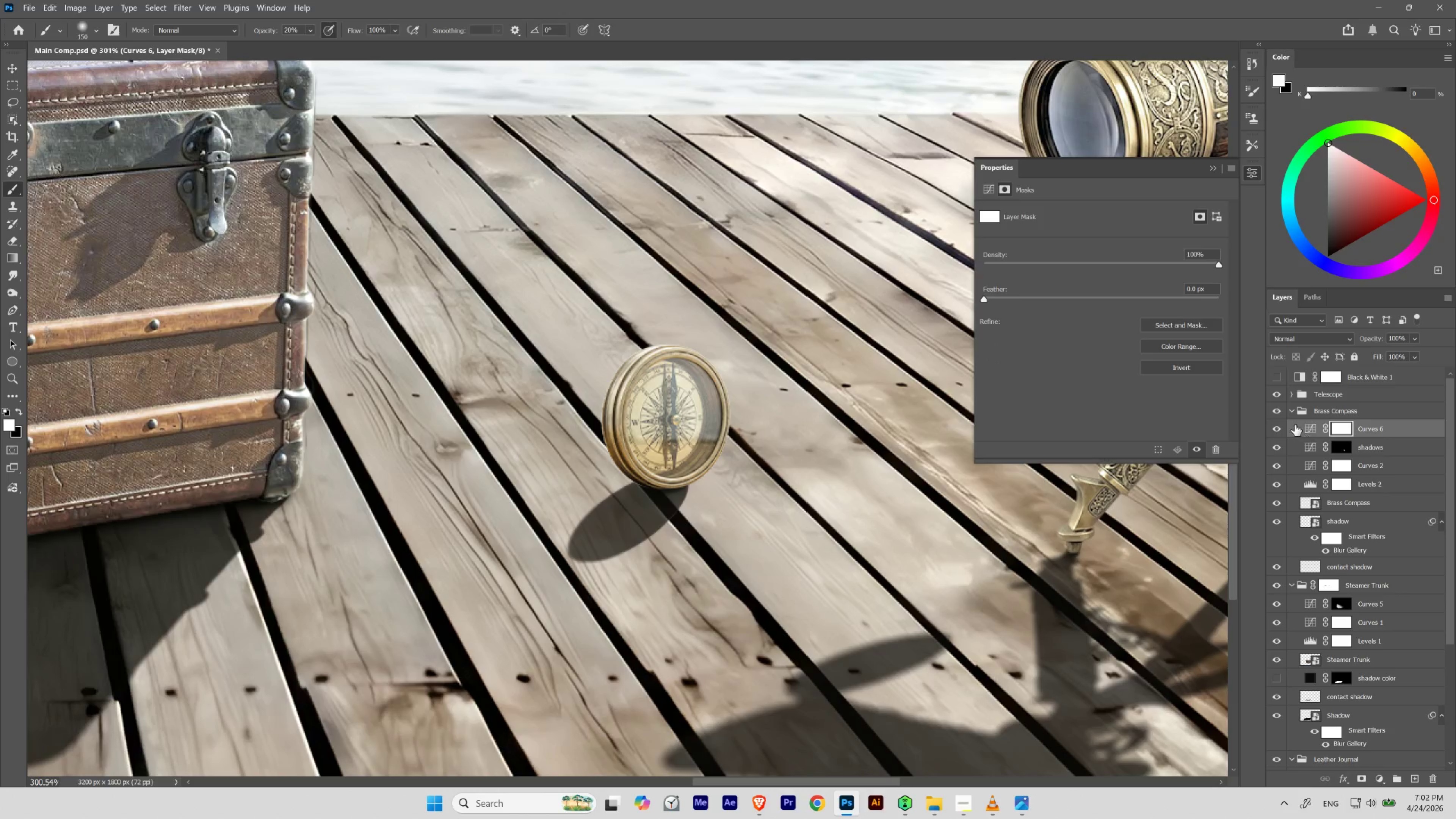 
left_click([1276, 426])
 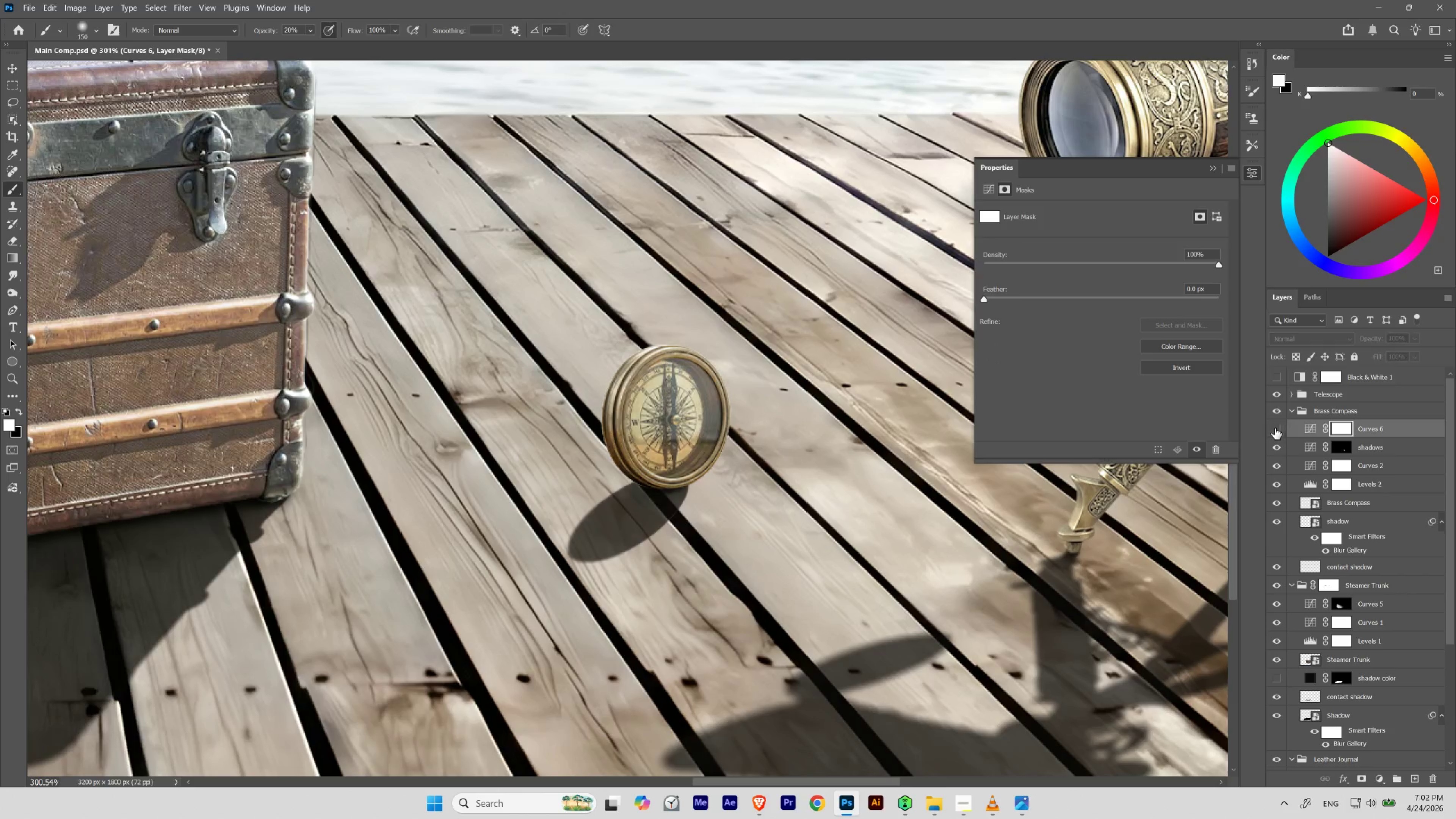 
left_click_drag(start_coordinate=[1276, 426], to_coordinate=[1274, 427])
 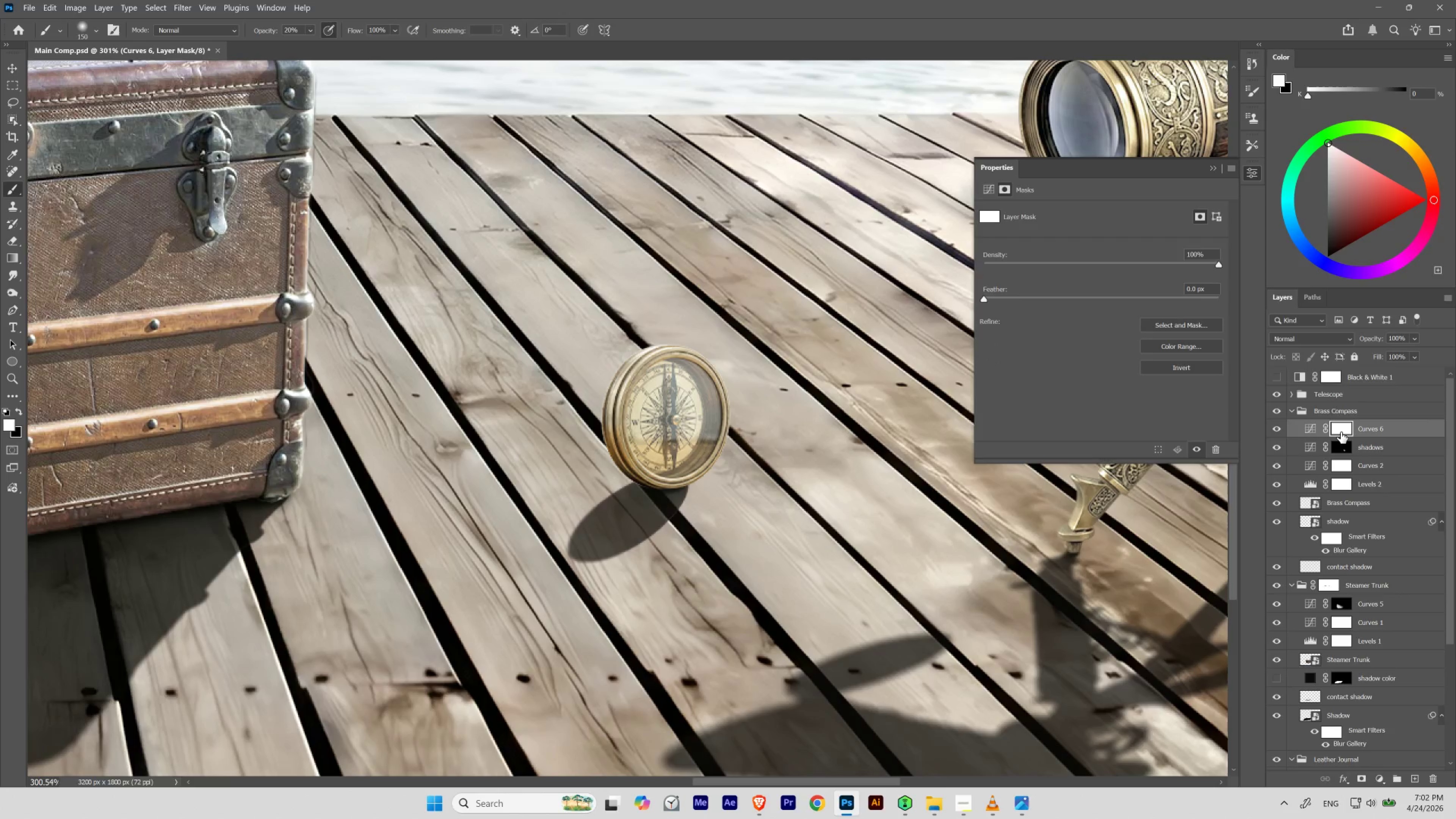 
left_click([1344, 428])
 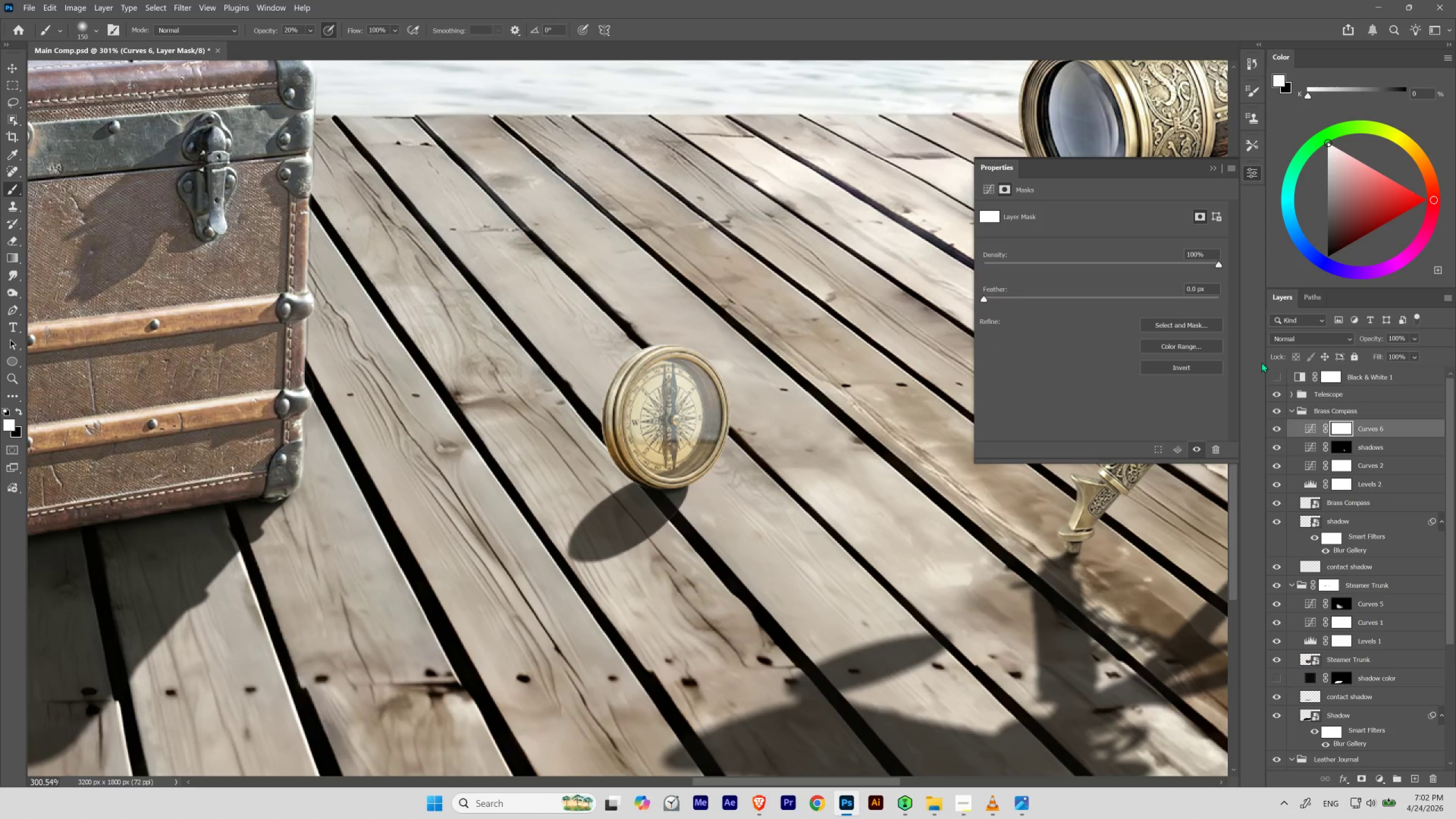 
key(Control+I)
 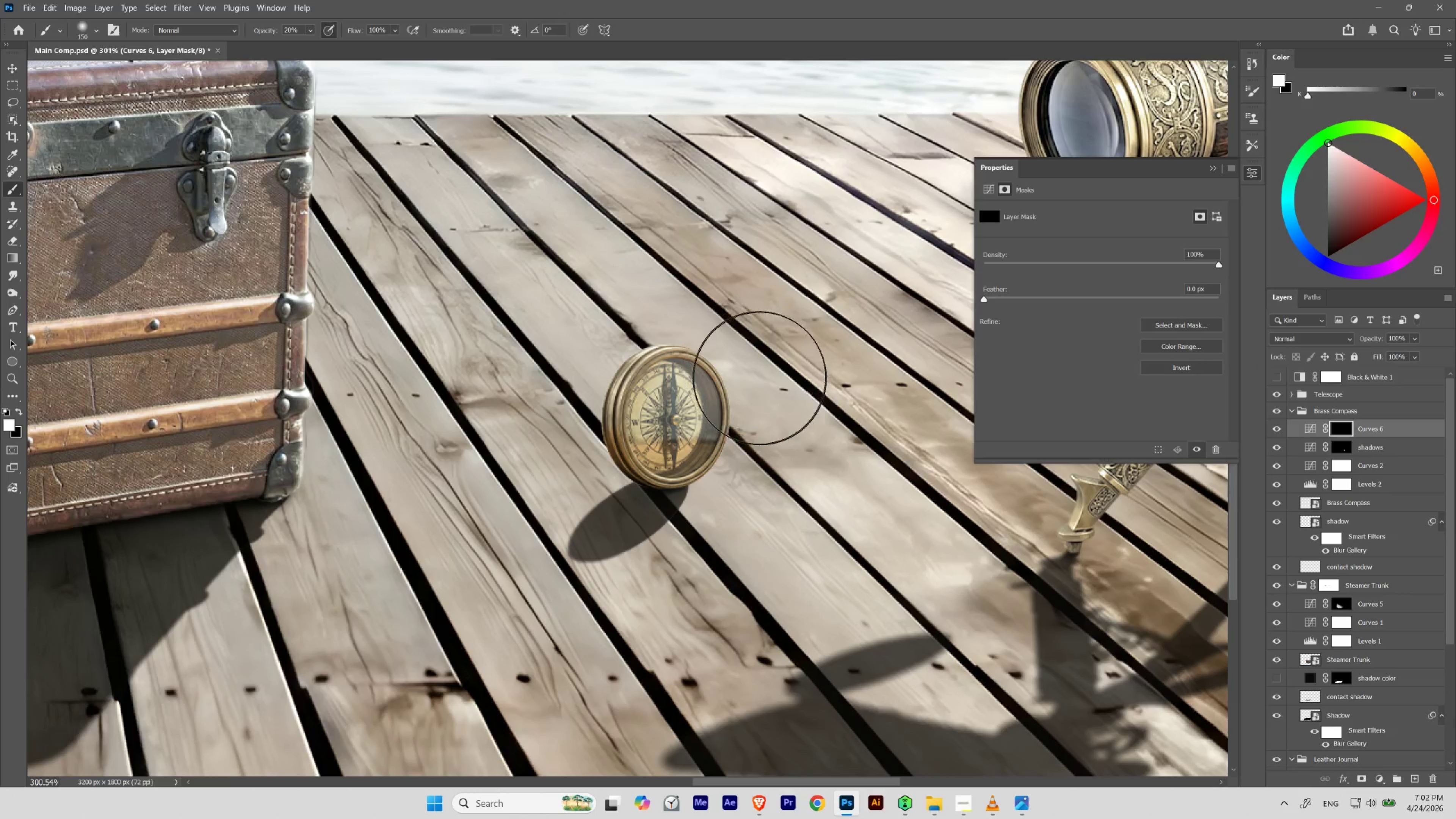 
key(B)
 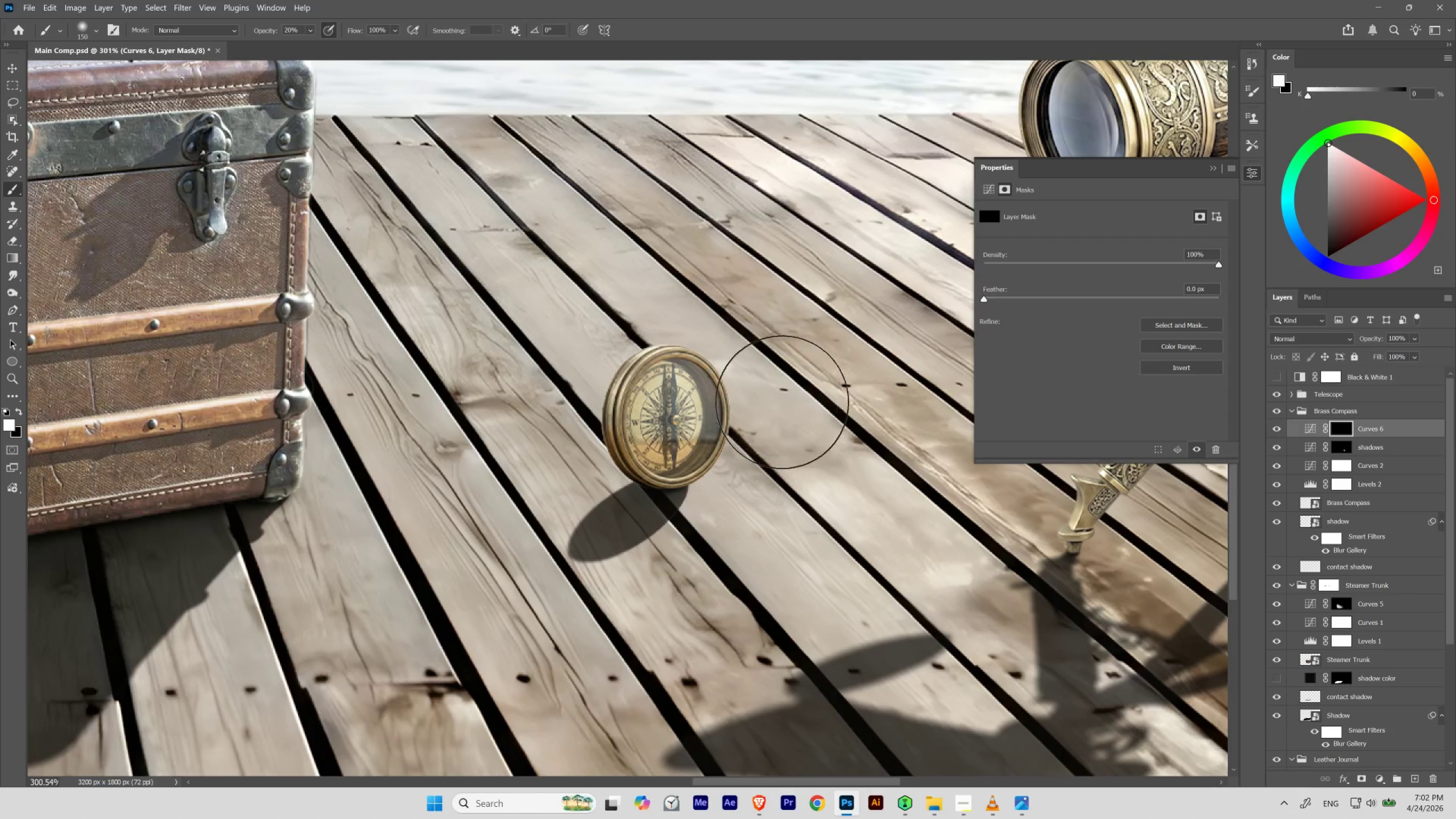 
key(BracketLeft)
 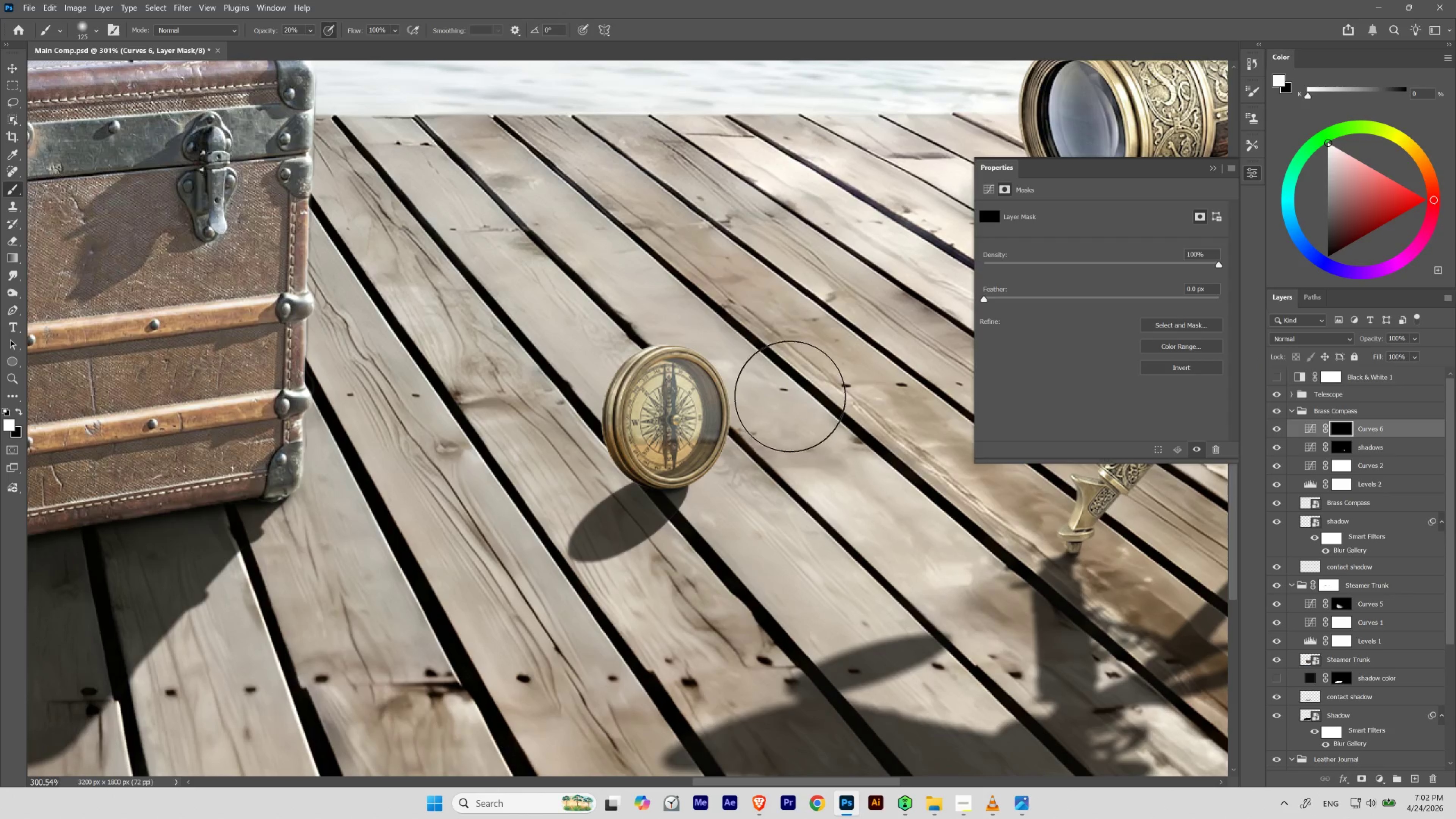 
key(BracketLeft)
 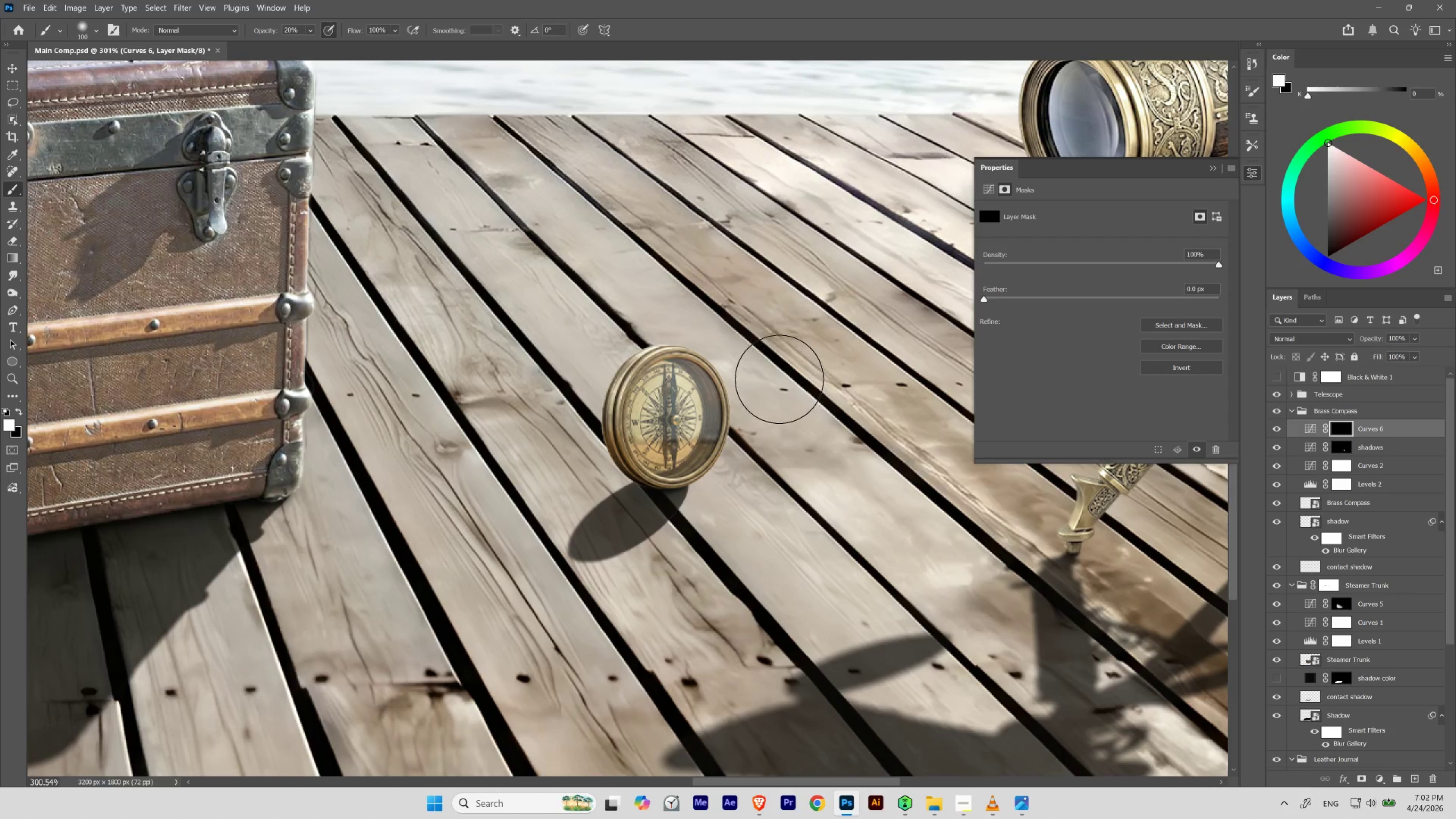 
key(BracketLeft)
 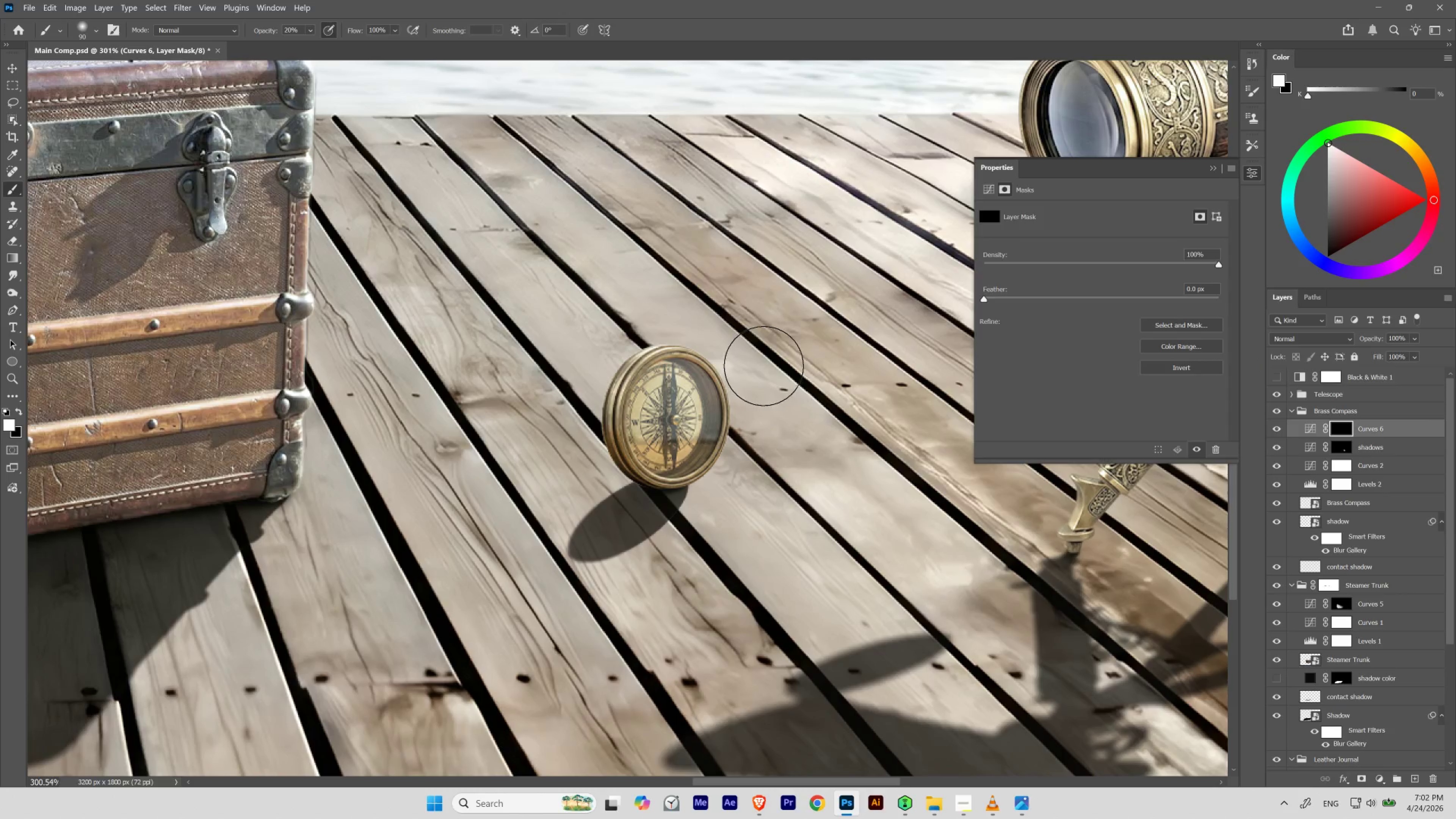 
key(BracketLeft)
 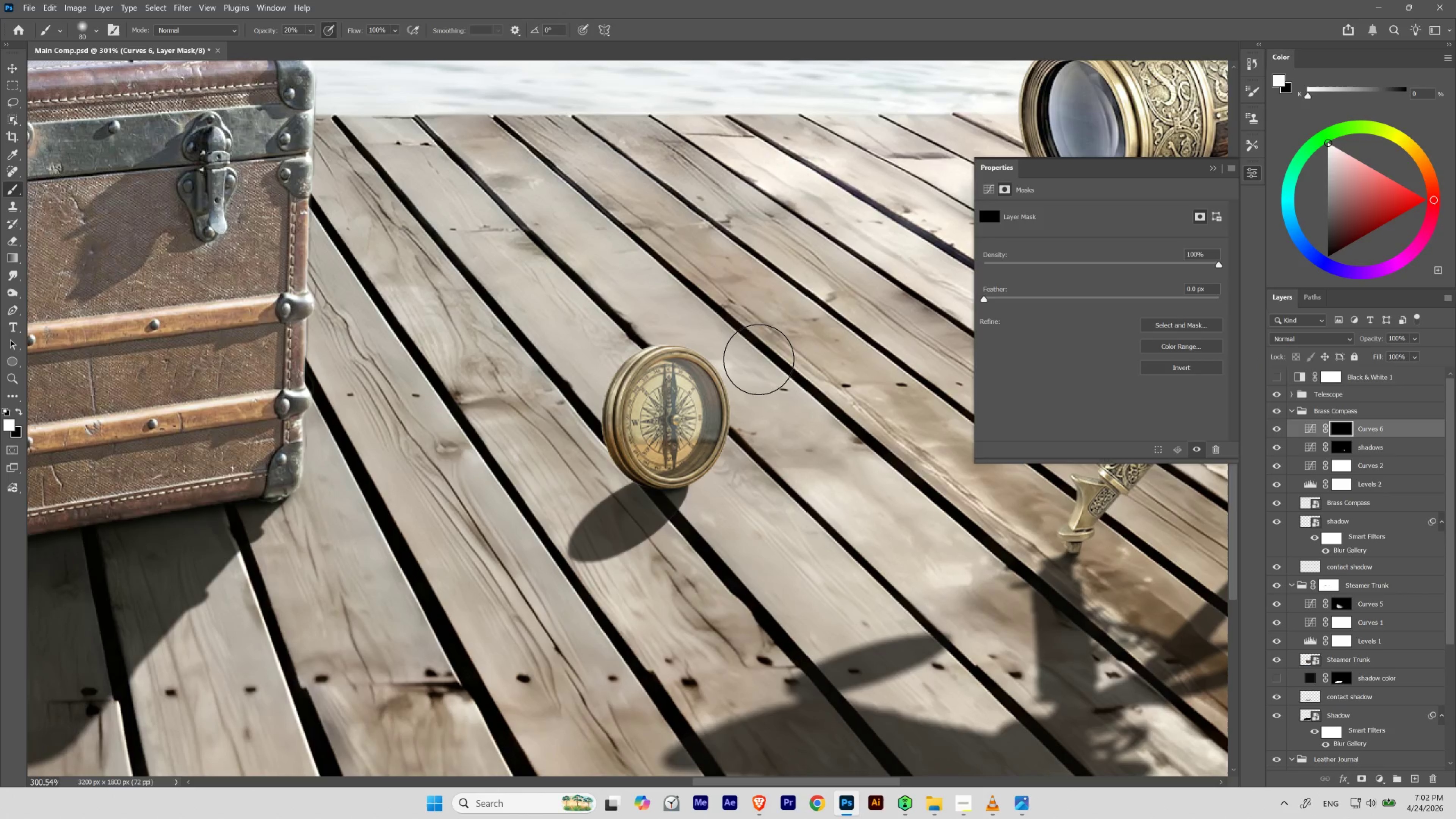 
key(BracketLeft)
 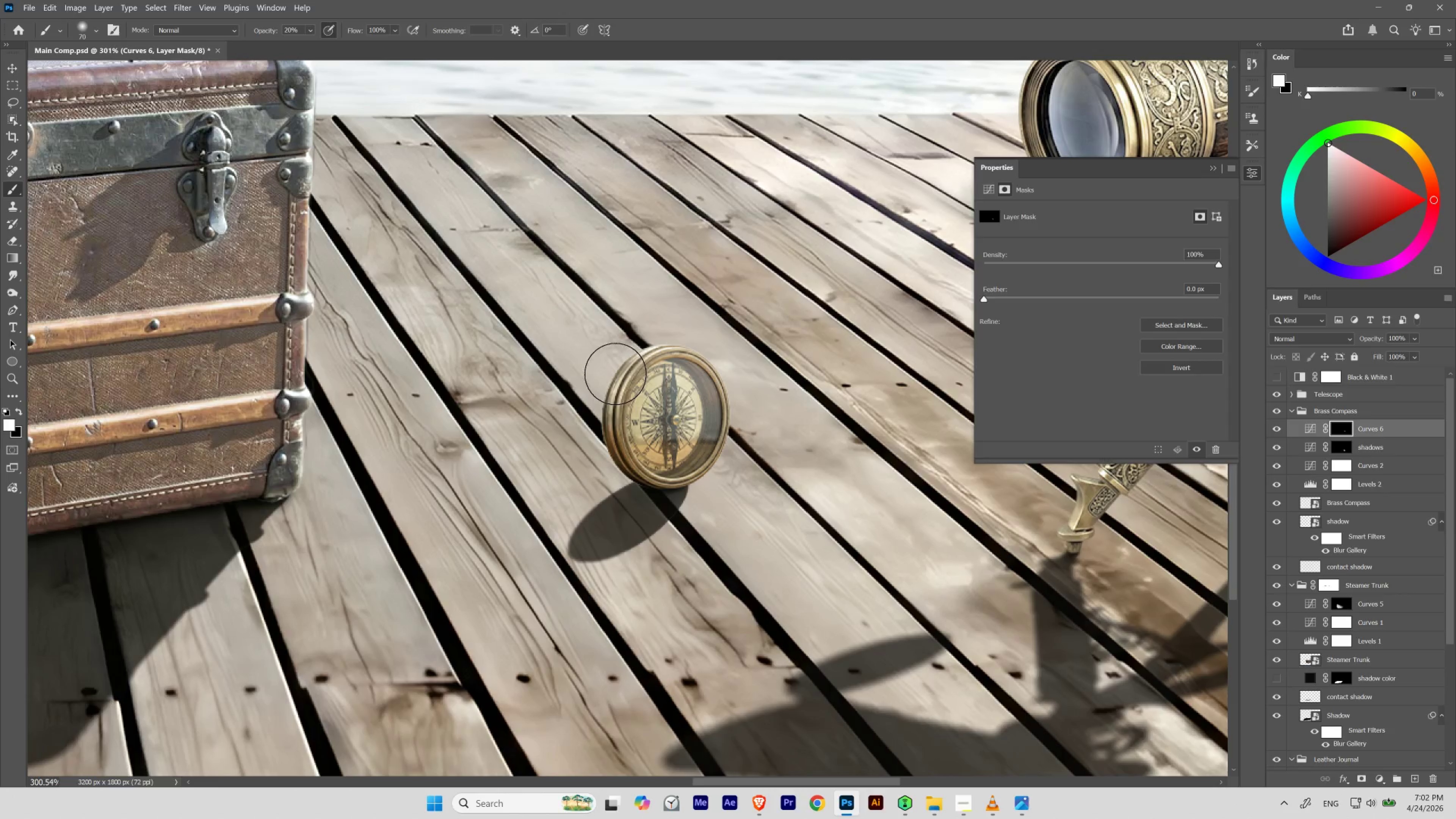 
wait(20.68)
 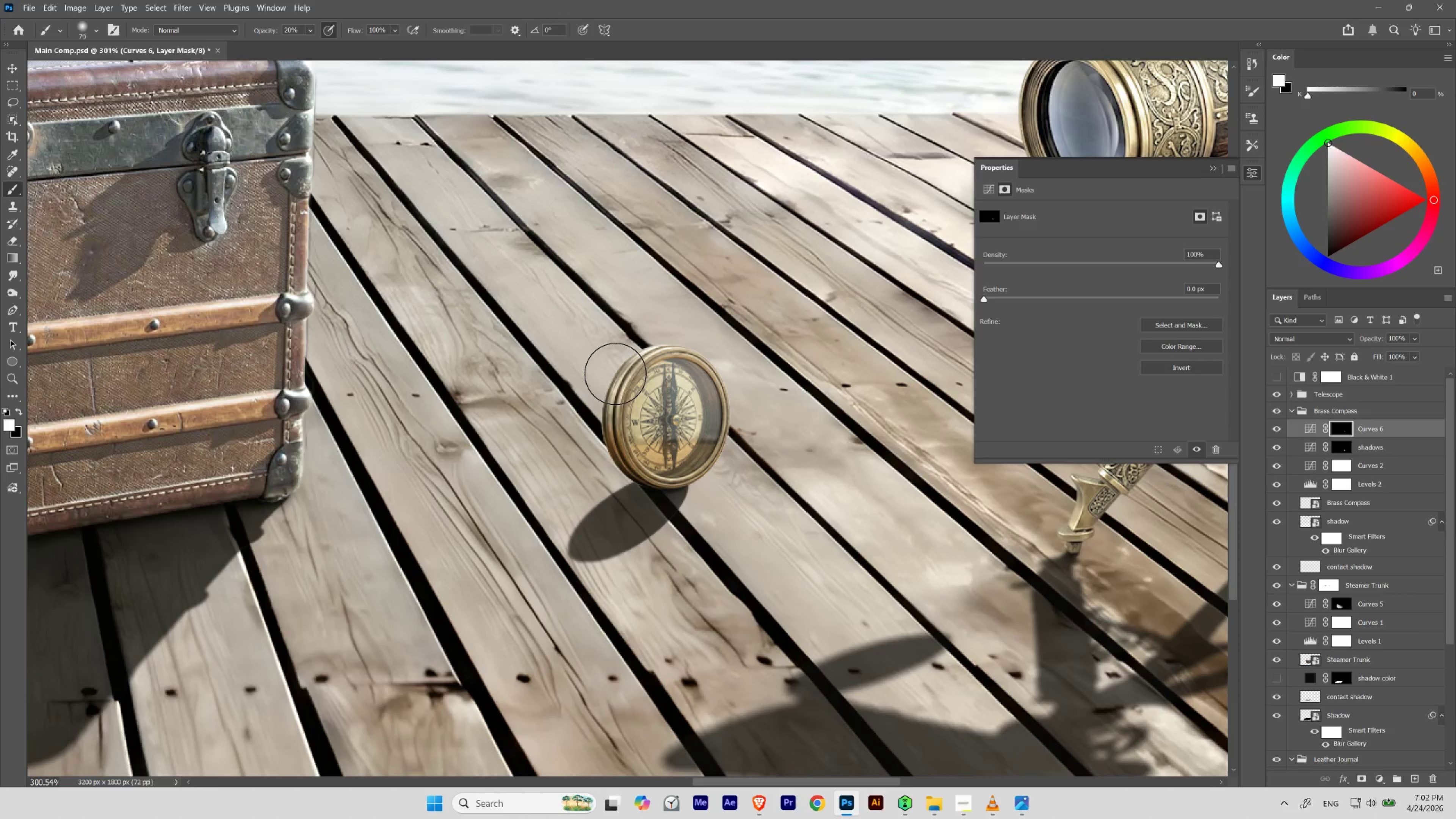 
hold_key(key=ControlLeft, duration=0.91)
 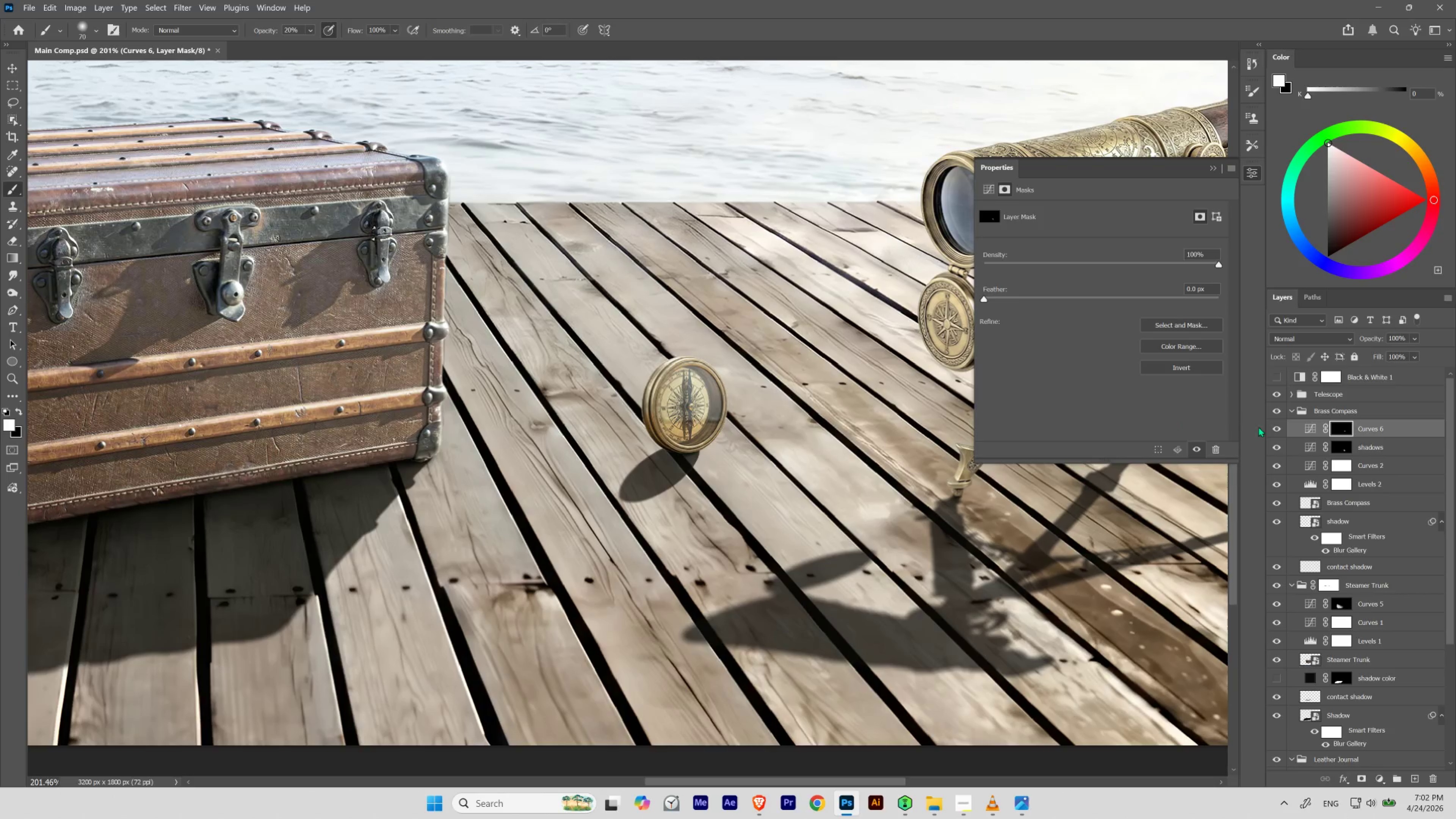 
hold_key(key=Space, duration=1.01)
 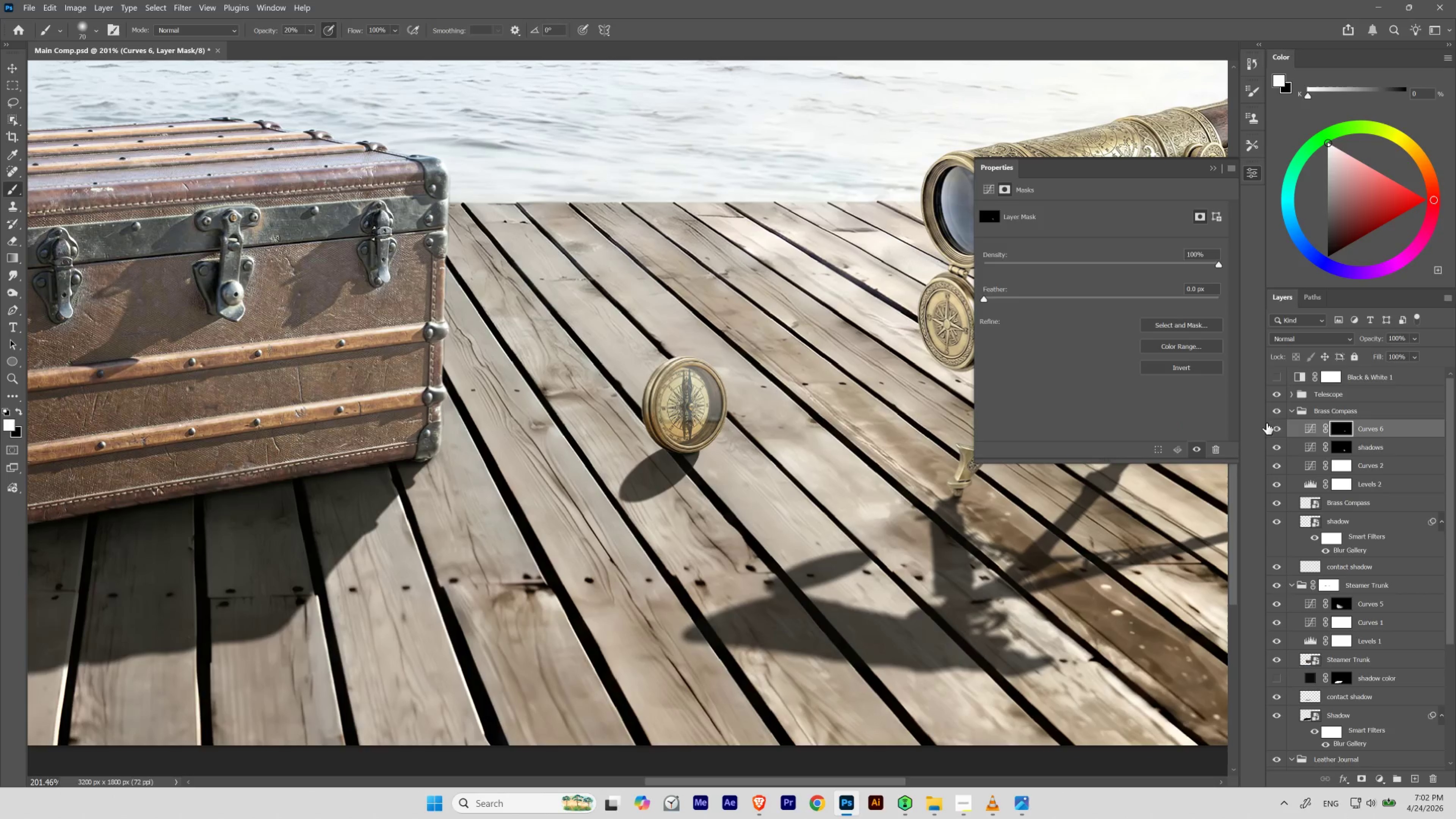 
left_click_drag(start_coordinate=[722, 380], to_coordinate=[707, 444])
 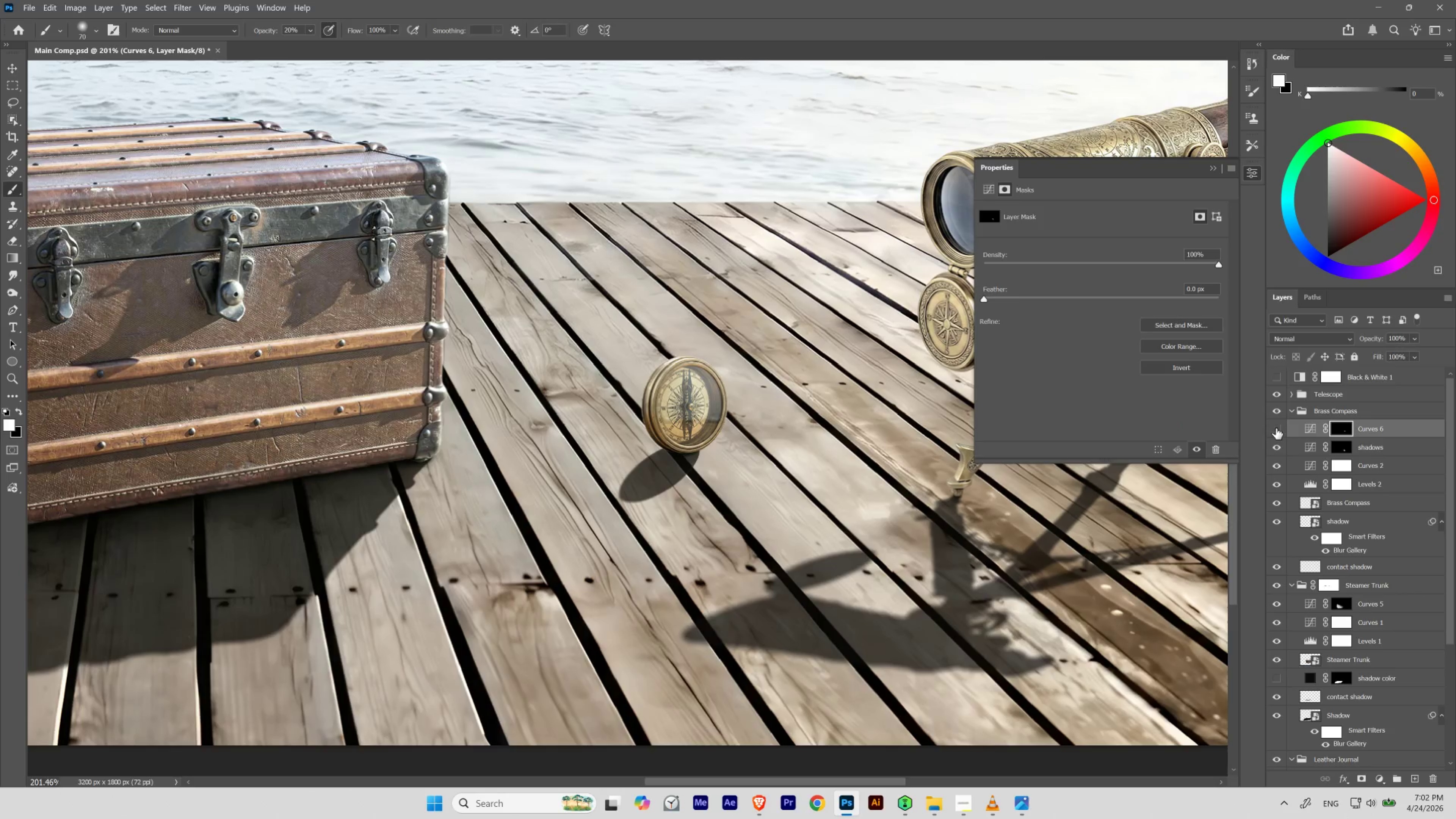 
double_click([1276, 425])
 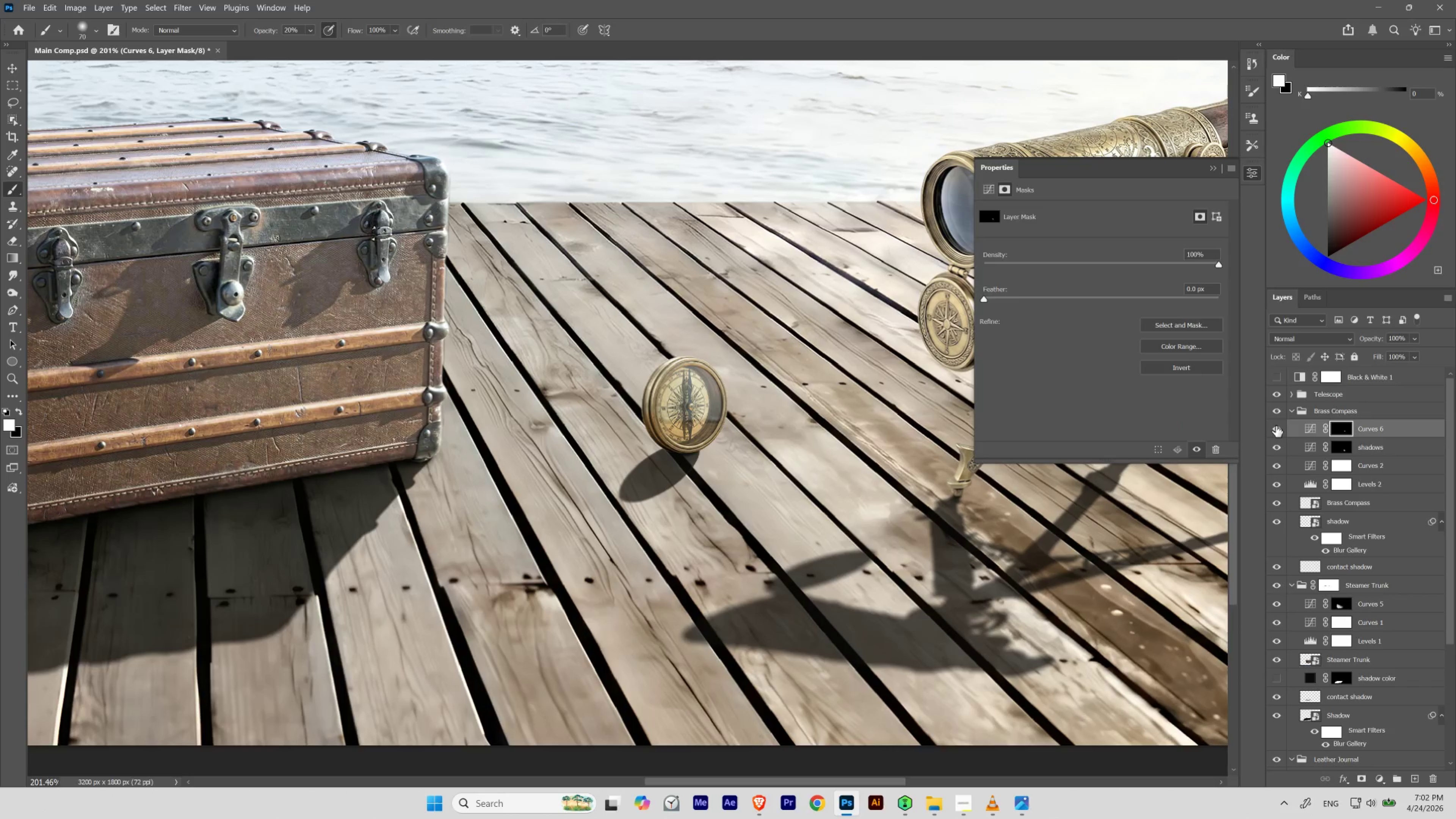 
left_click([1276, 423])
 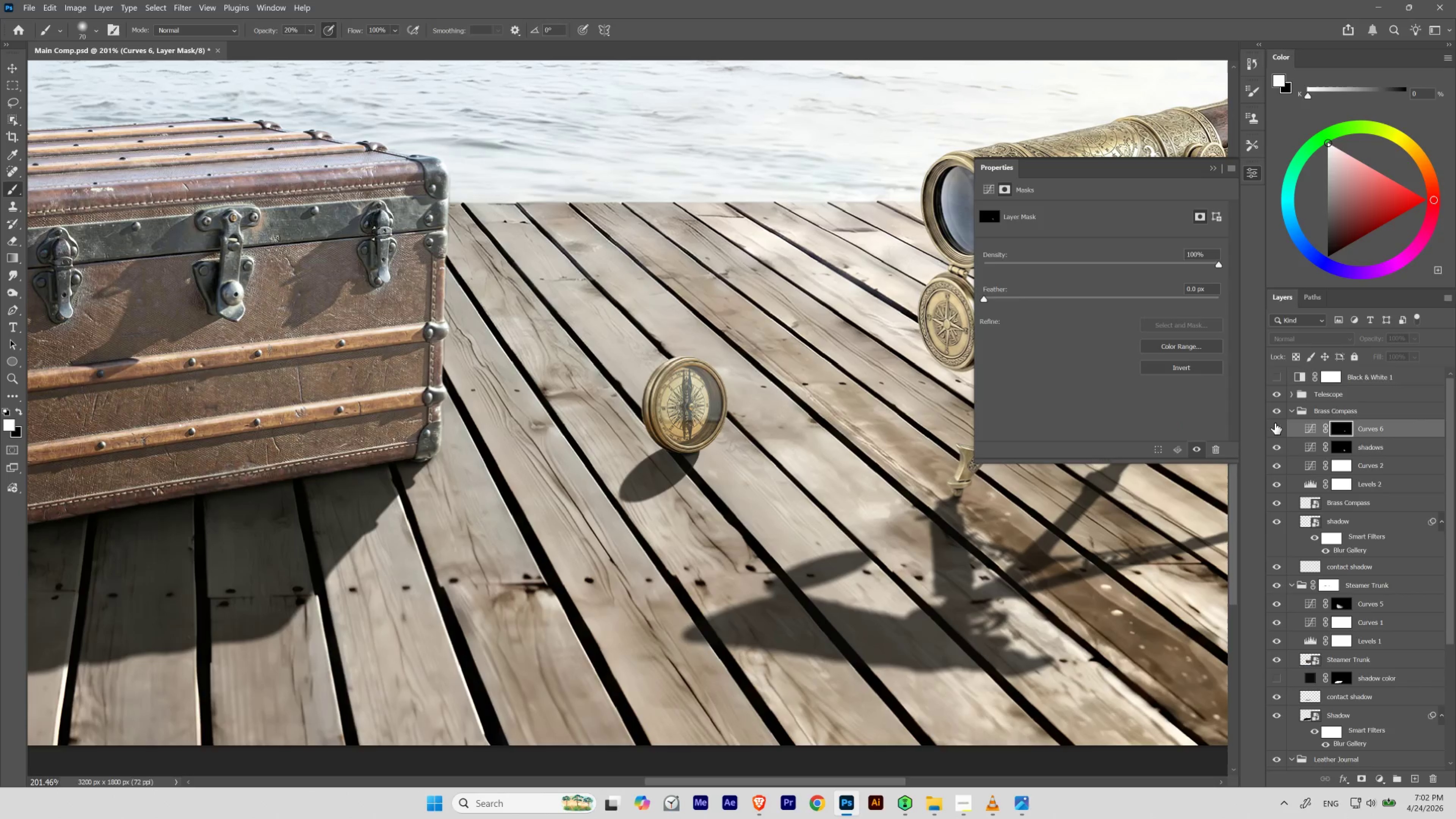 
left_click([1276, 422])
 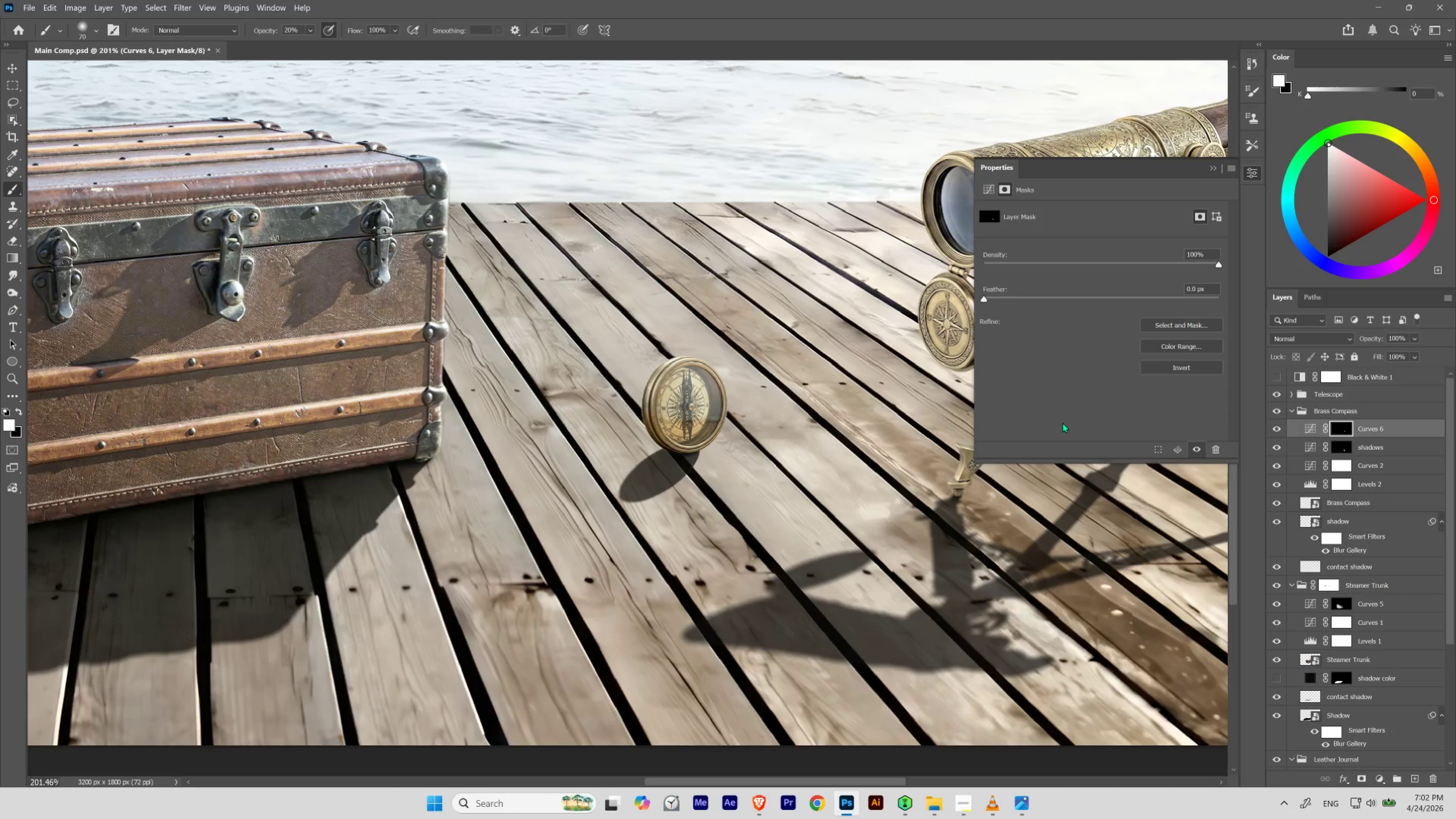 
hold_key(key=ControlLeft, duration=0.73)
 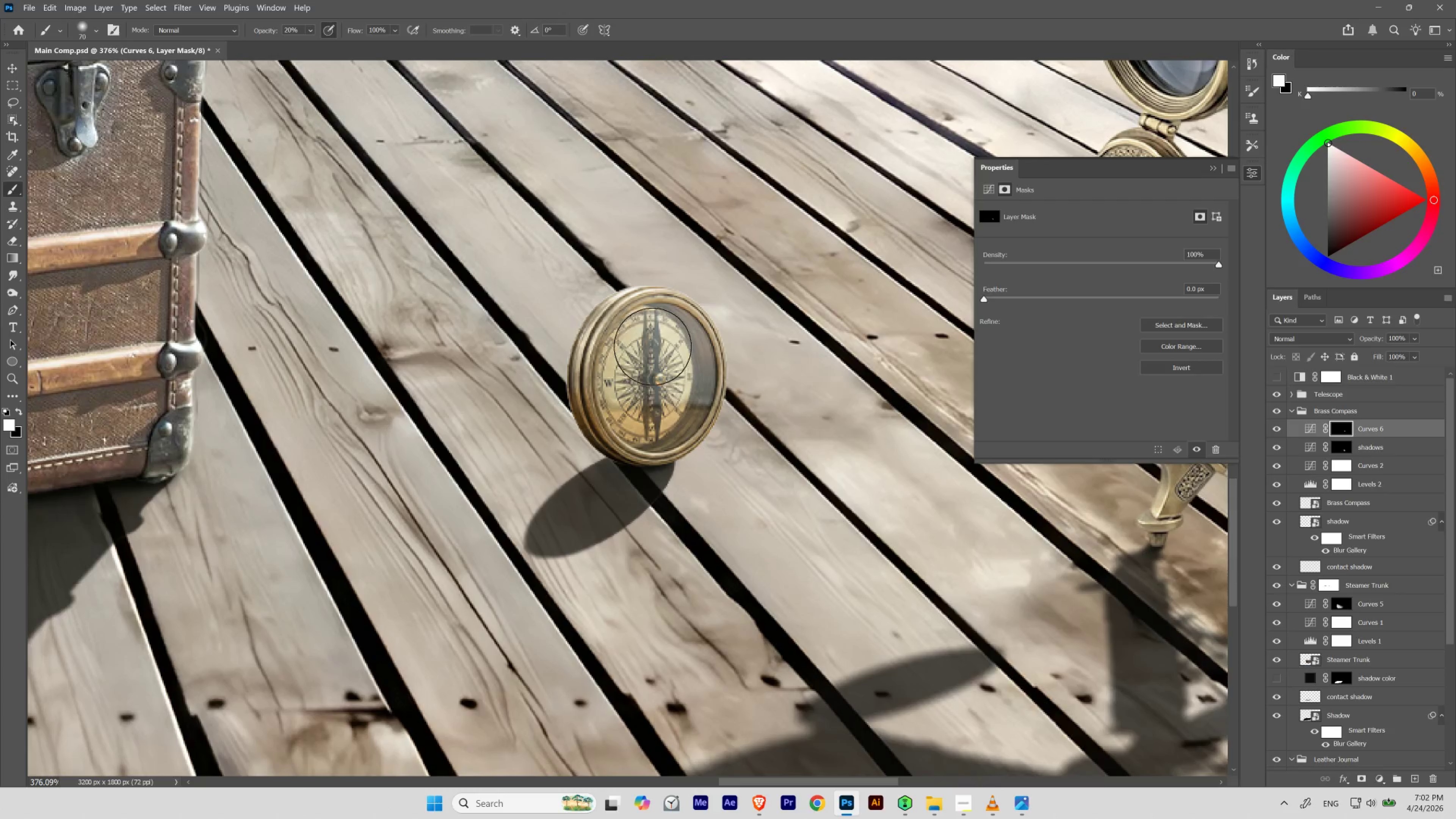 
hold_key(key=Space, duration=0.72)
 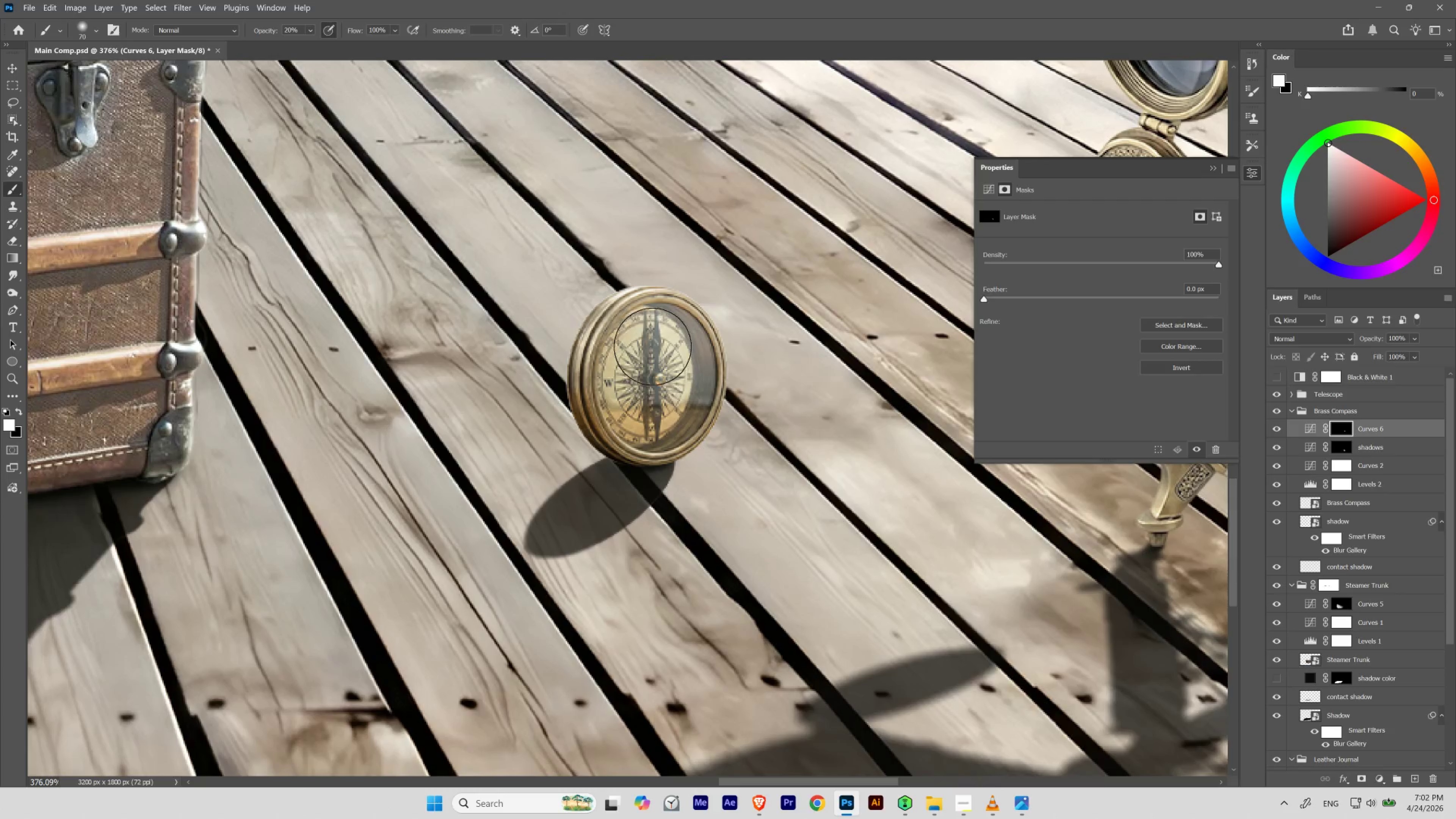 
left_click_drag(start_coordinate=[727, 438], to_coordinate=[749, 462])
 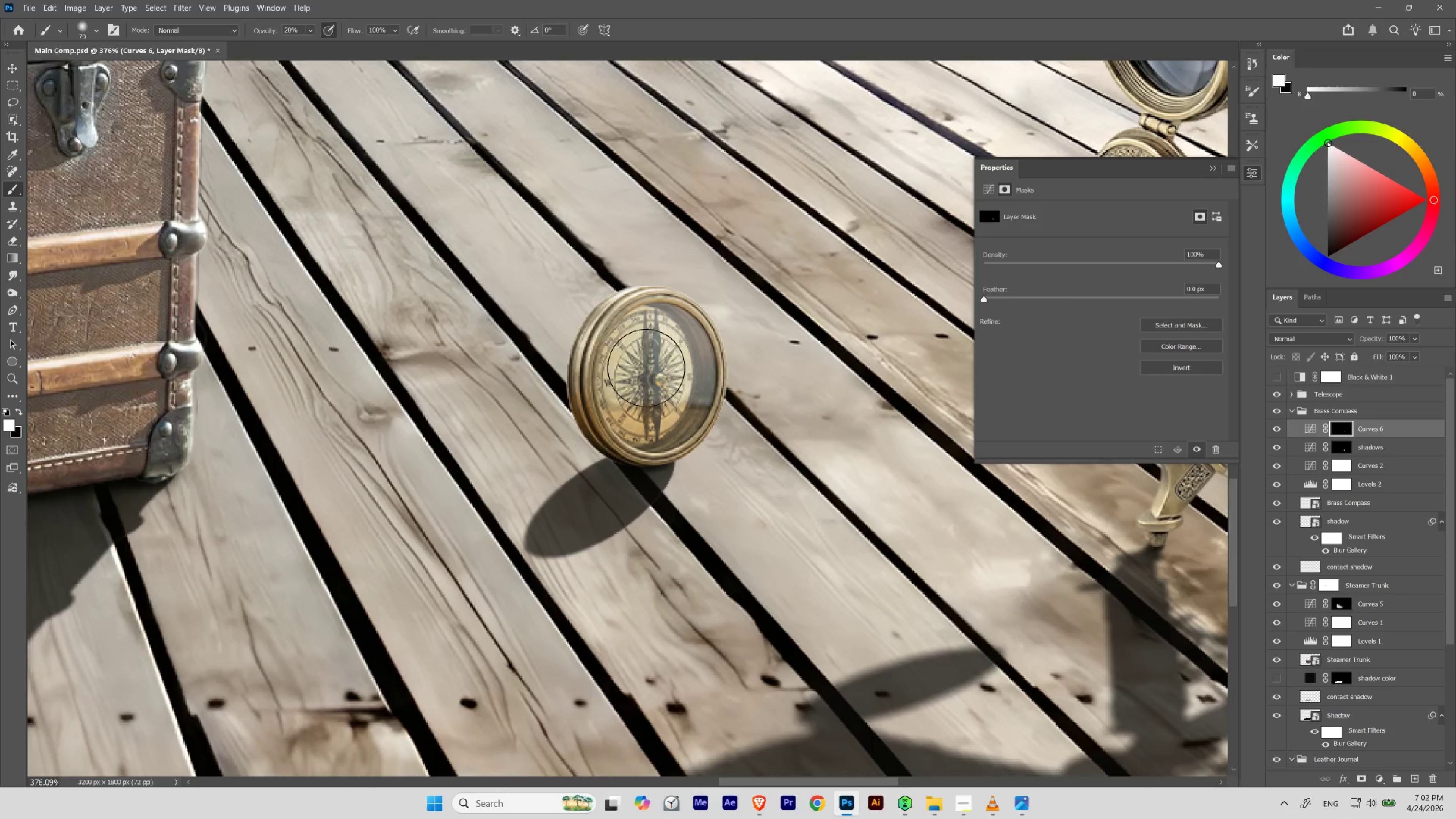 
hold_key(key=Space, duration=1.28)
 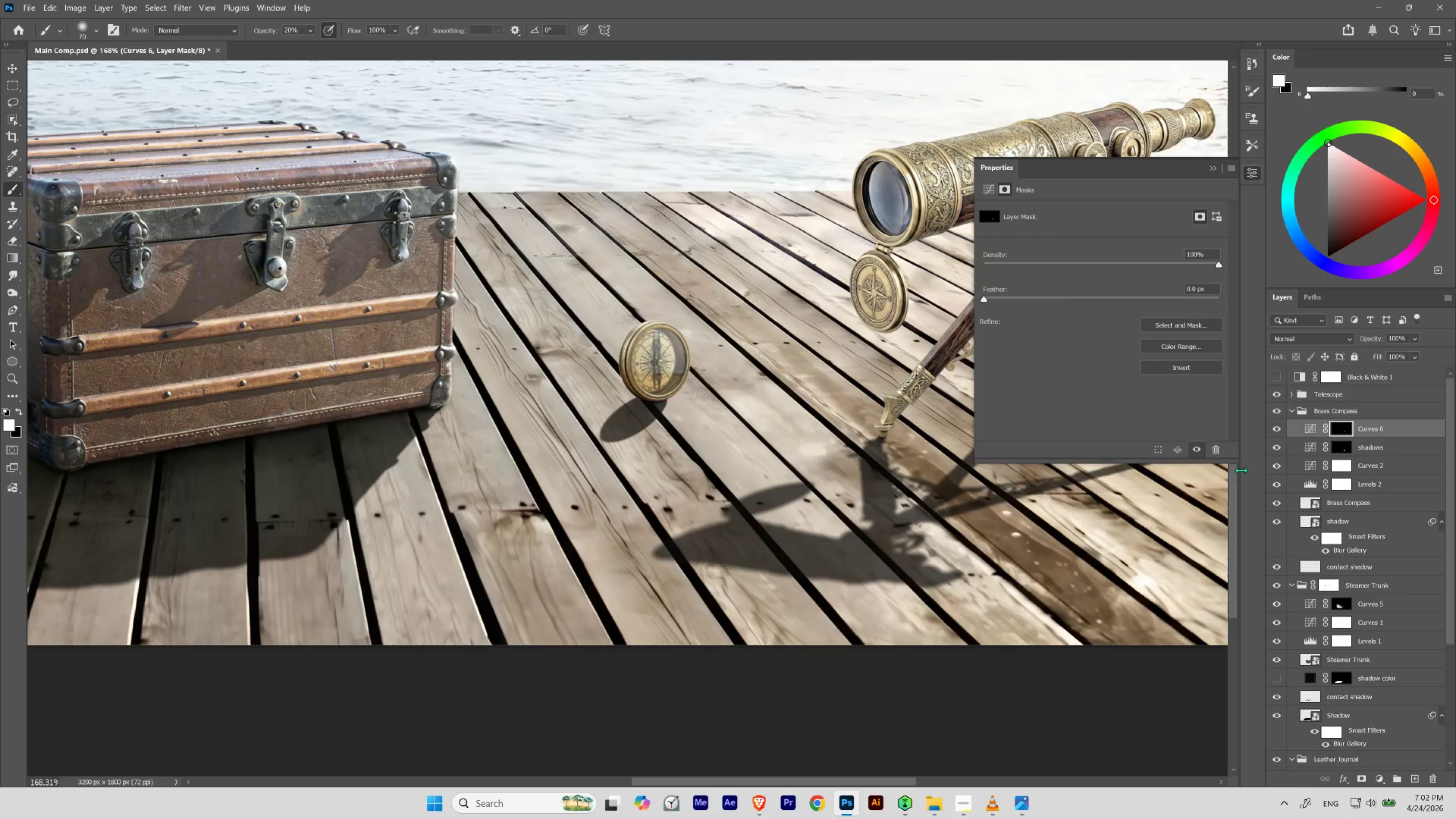 
hold_key(key=ControlLeft, duration=1.39)
left_click_drag(start_coordinate=[661, 348], to_coordinate=[630, 385])
 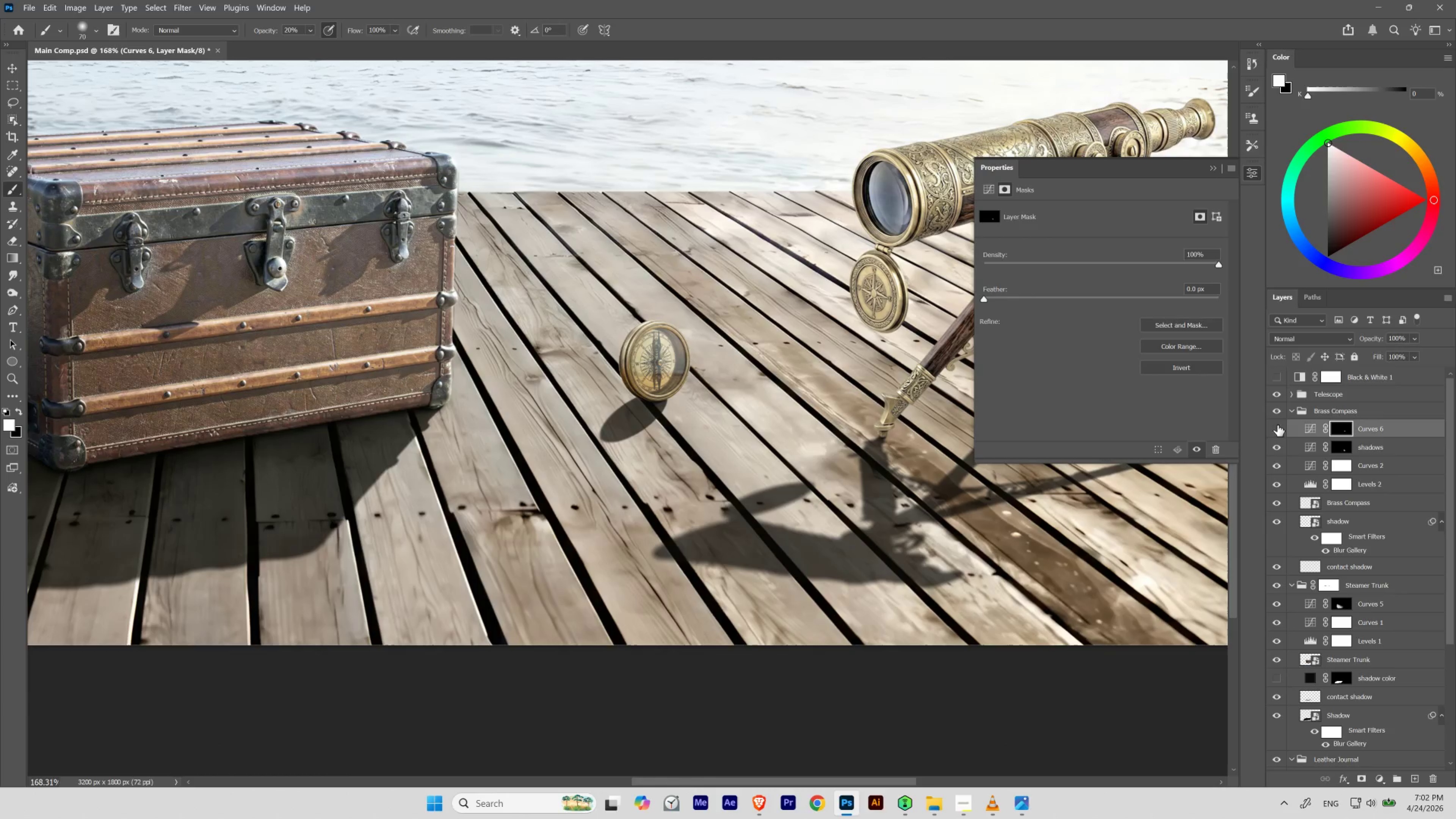 
double_click([1279, 426])
 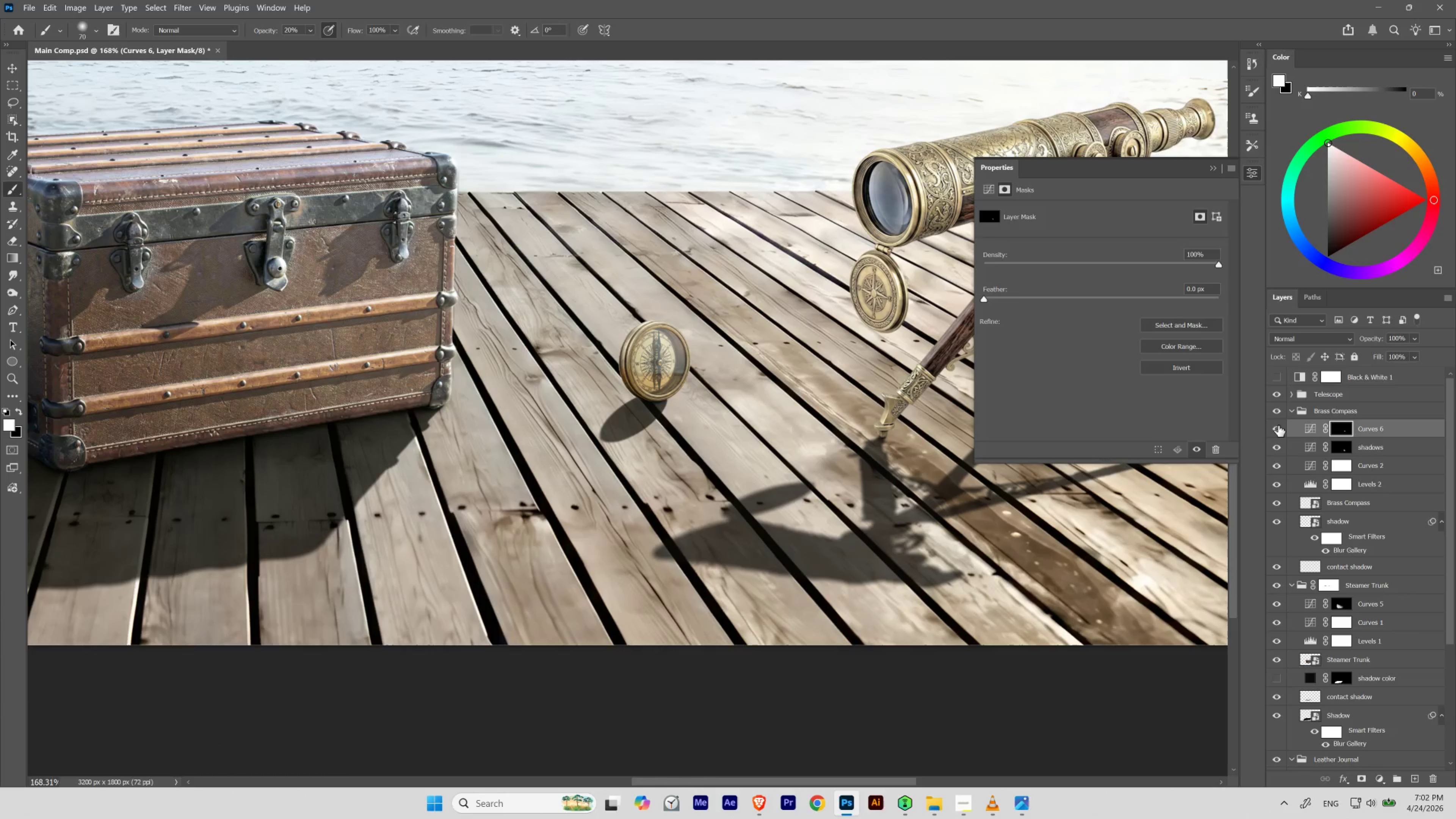 
left_click([1278, 424])
 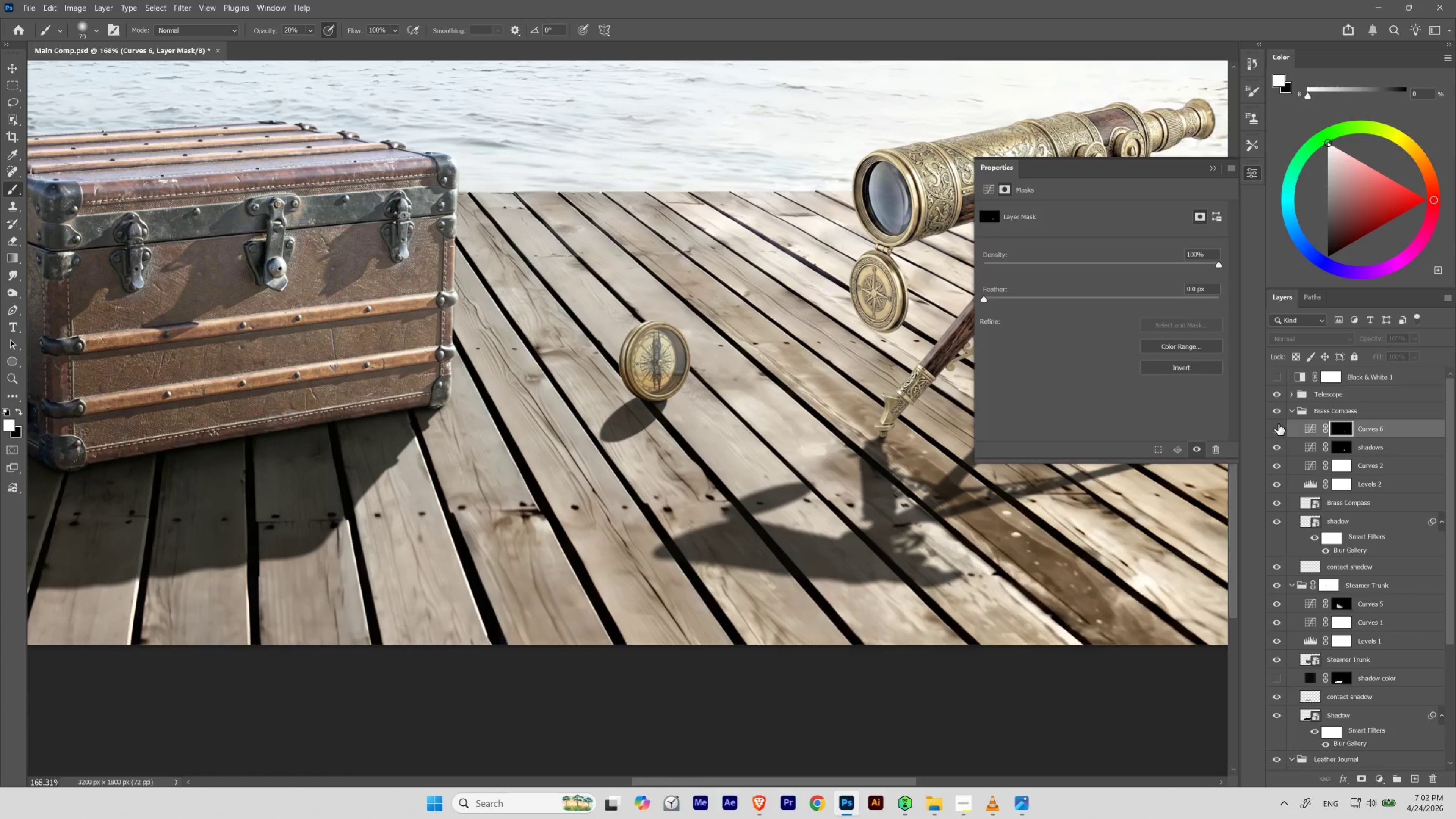 
left_click([1278, 423])
 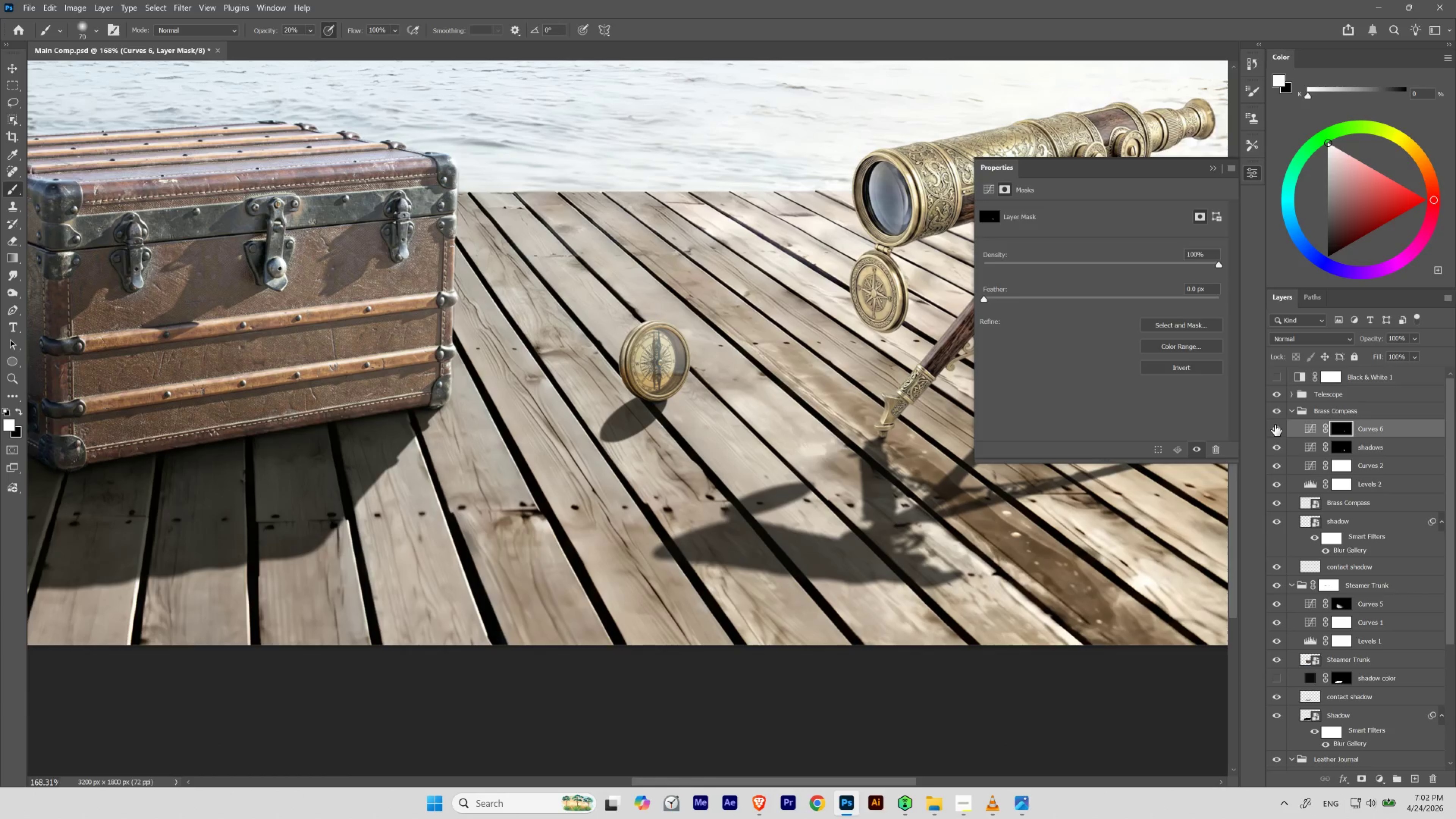 
left_click([1274, 426])
 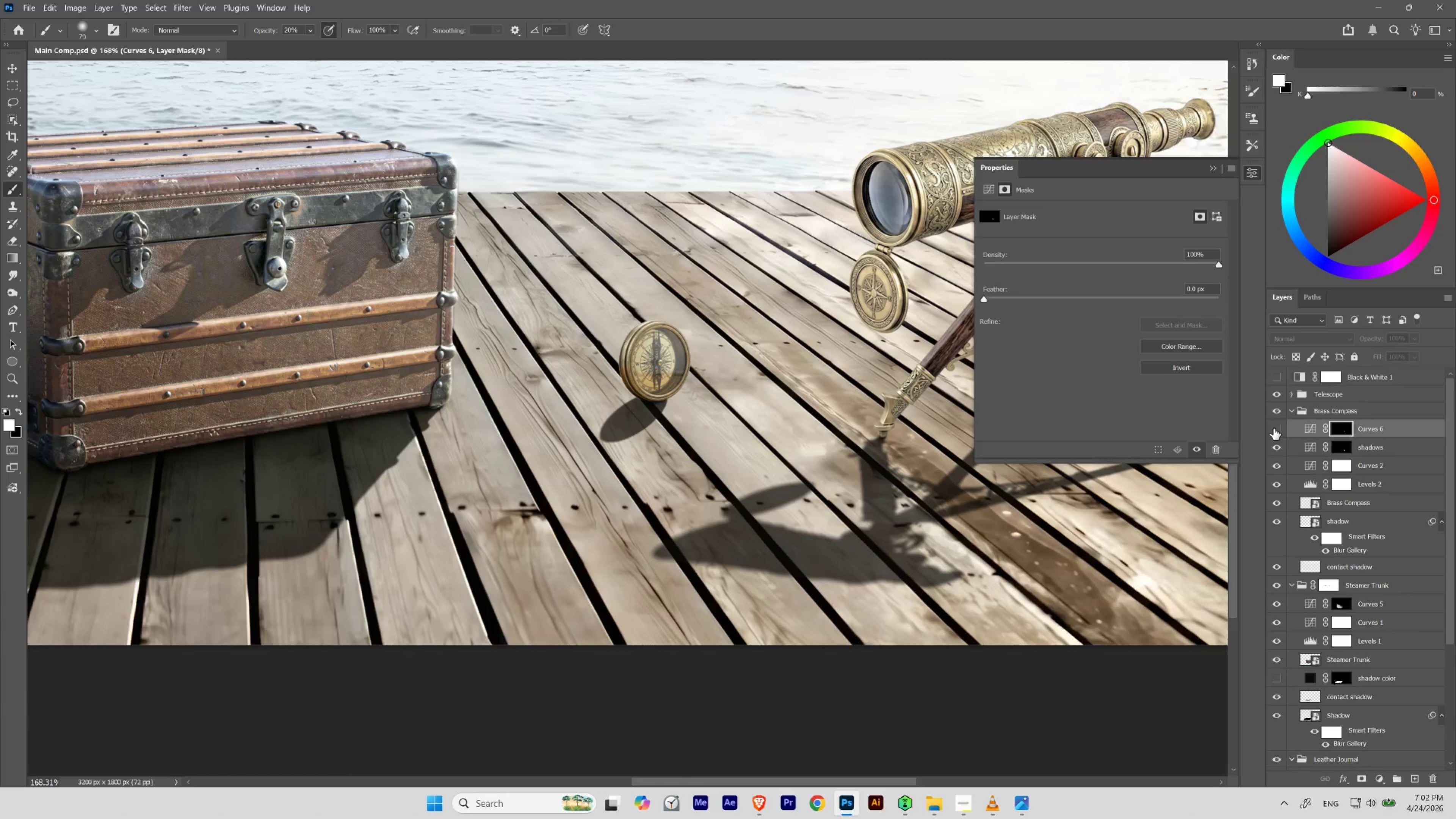 
left_click([1276, 427])
 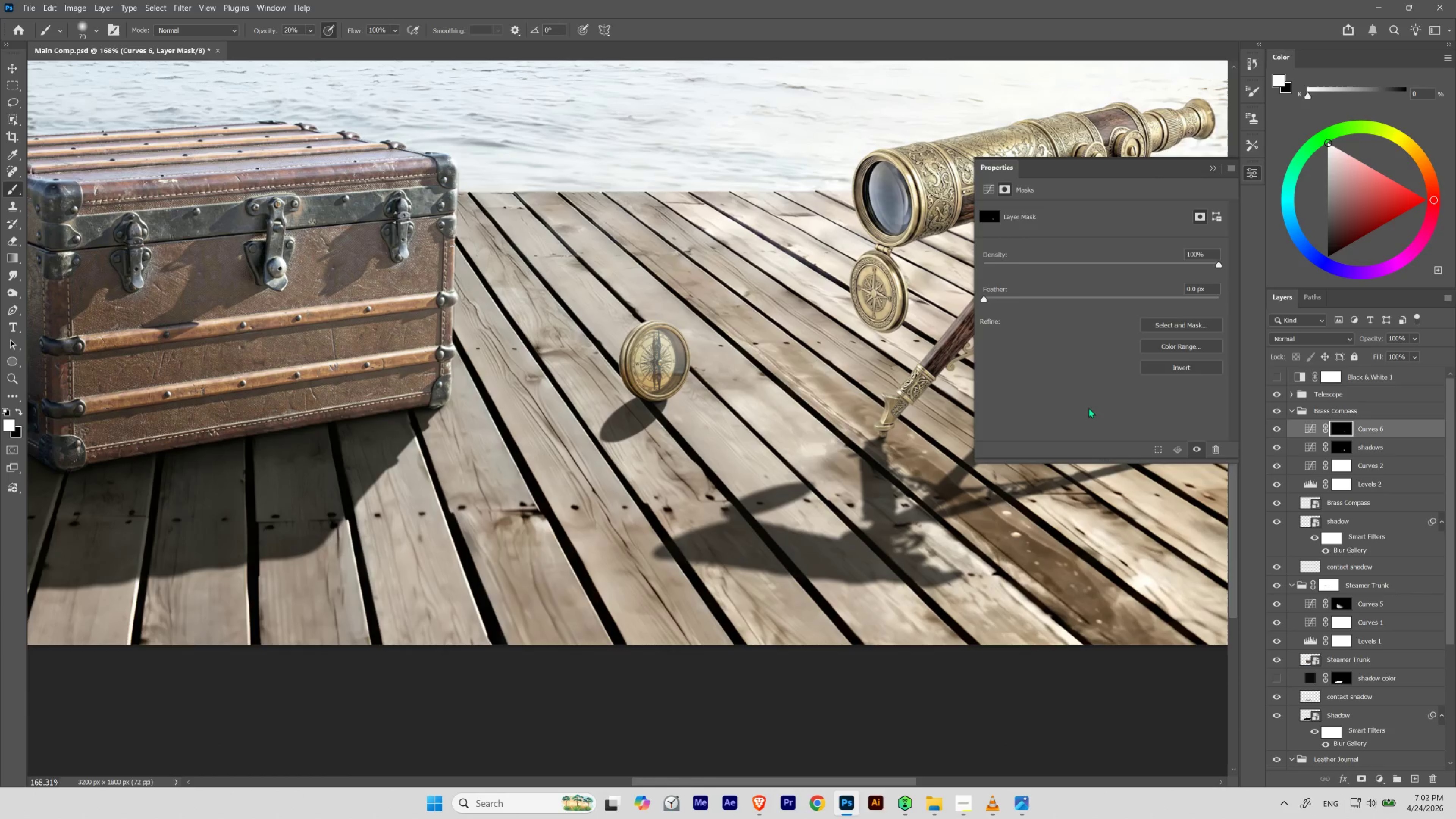 
hold_key(key=ControlLeft, duration=0.74)
 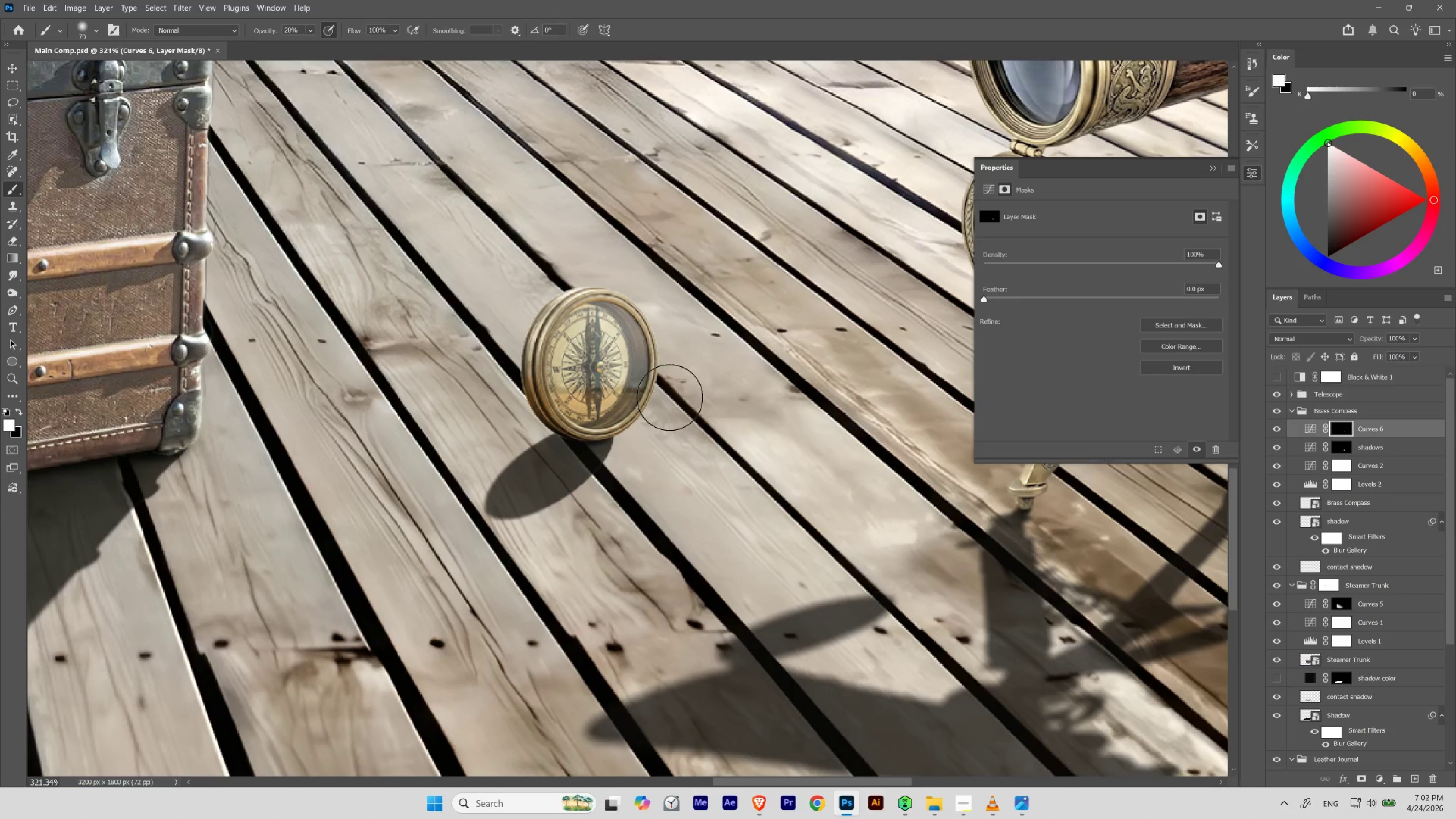 
hold_key(key=Space, duration=0.71)
 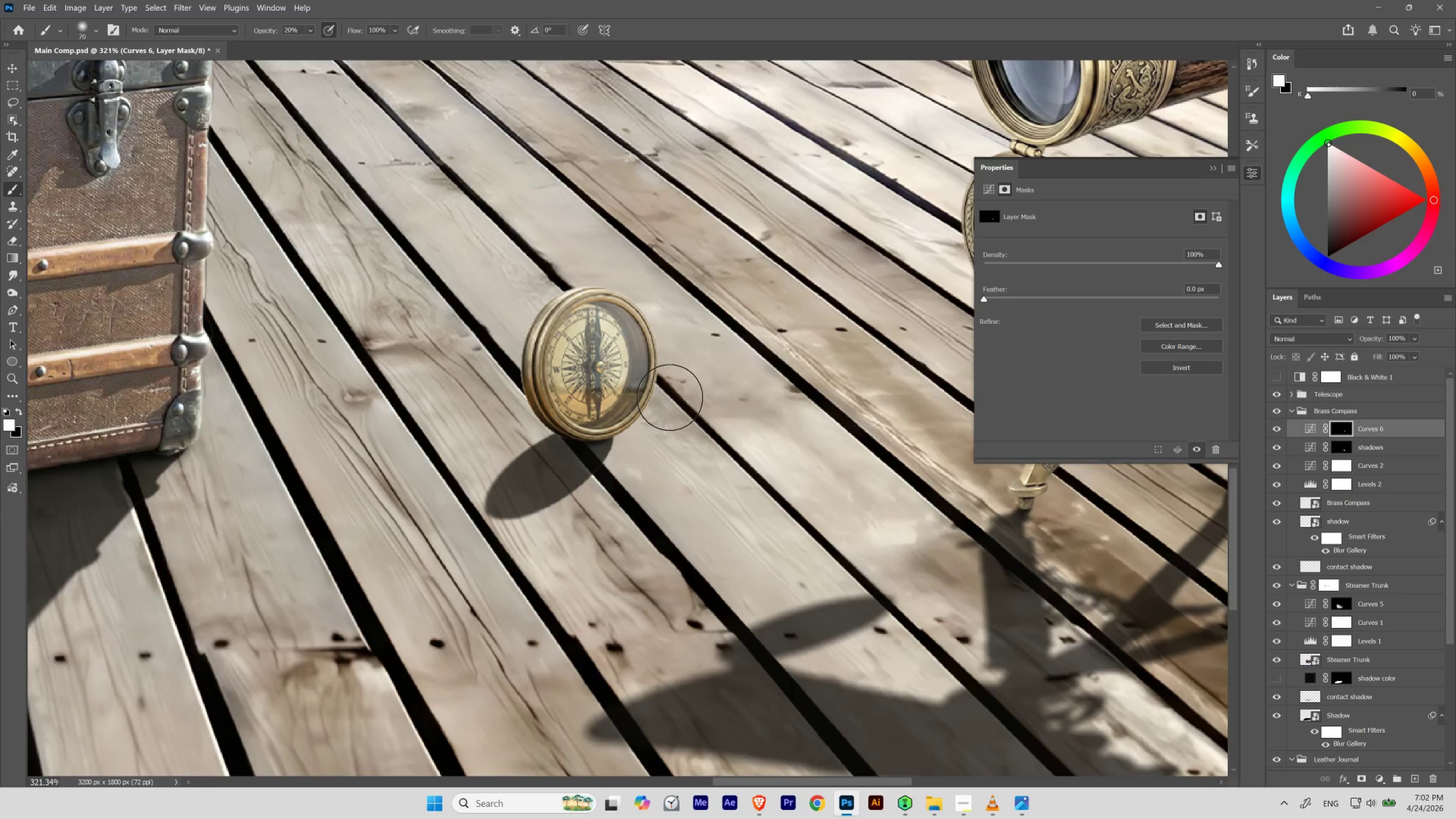 
left_click_drag(start_coordinate=[727, 357], to_coordinate=[749, 390])
 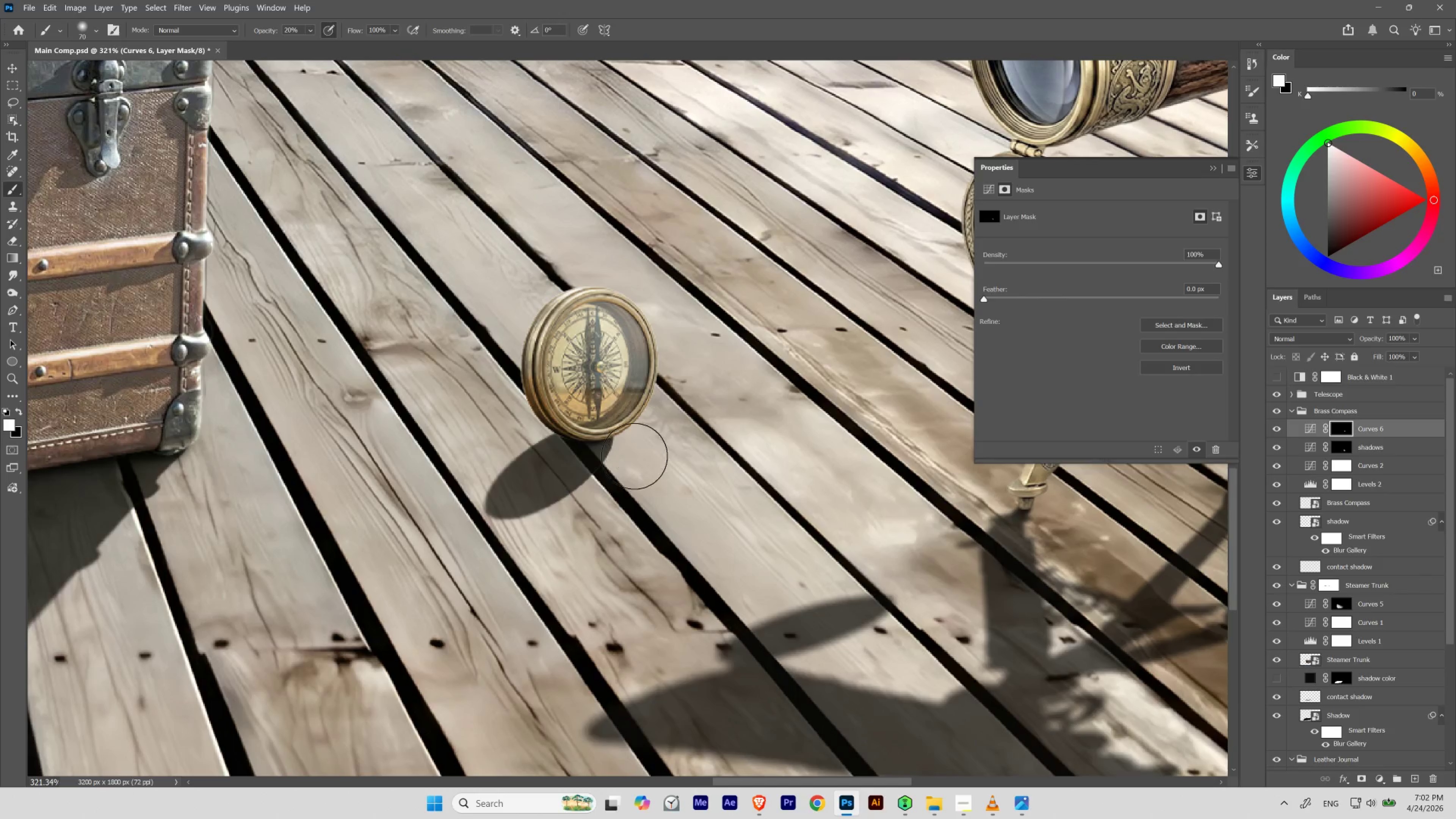 
key(Control+Z)
 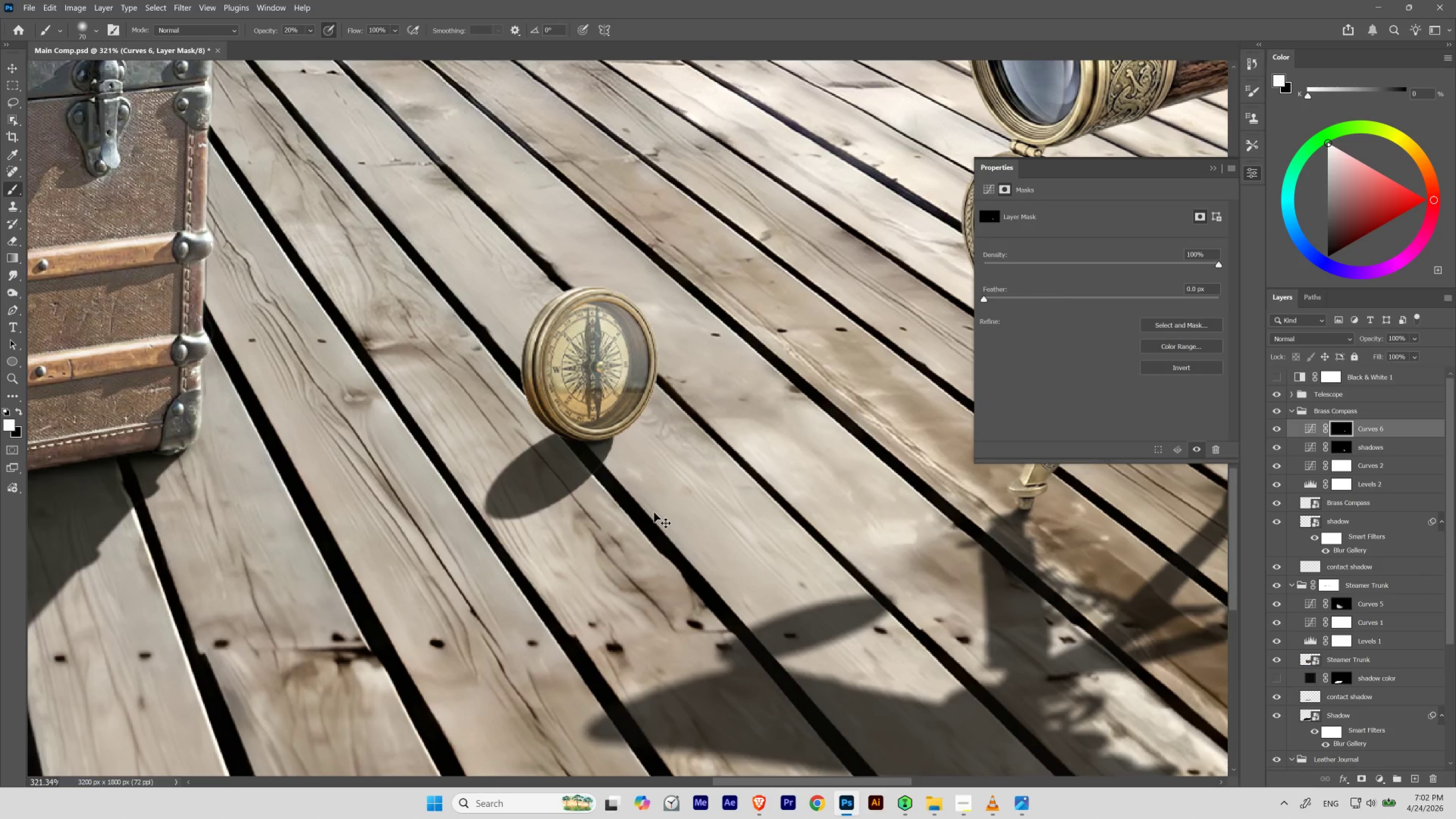 
key(Control+Shift+Z)
 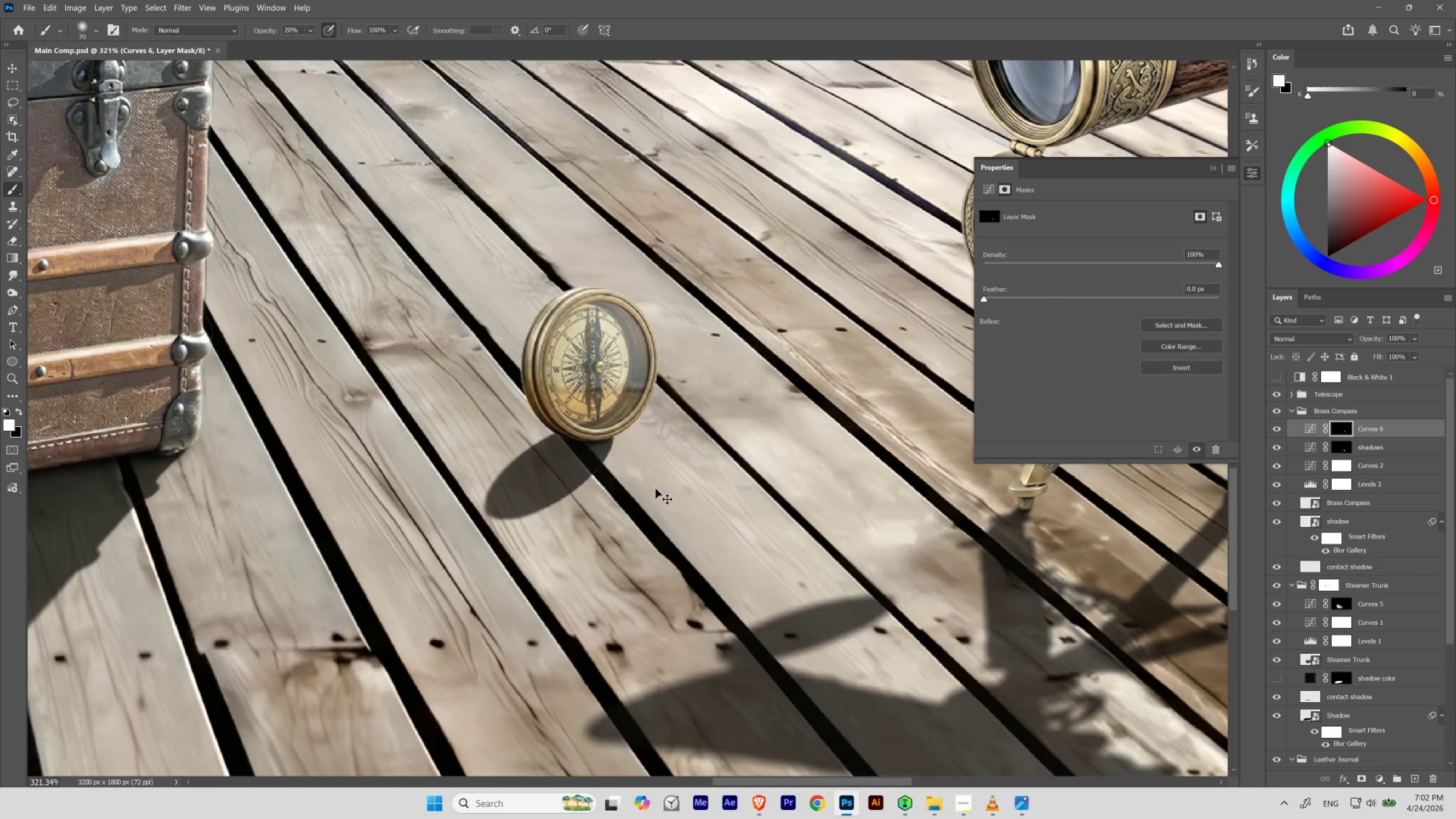 
hold_key(key=Space, duration=1.29)
 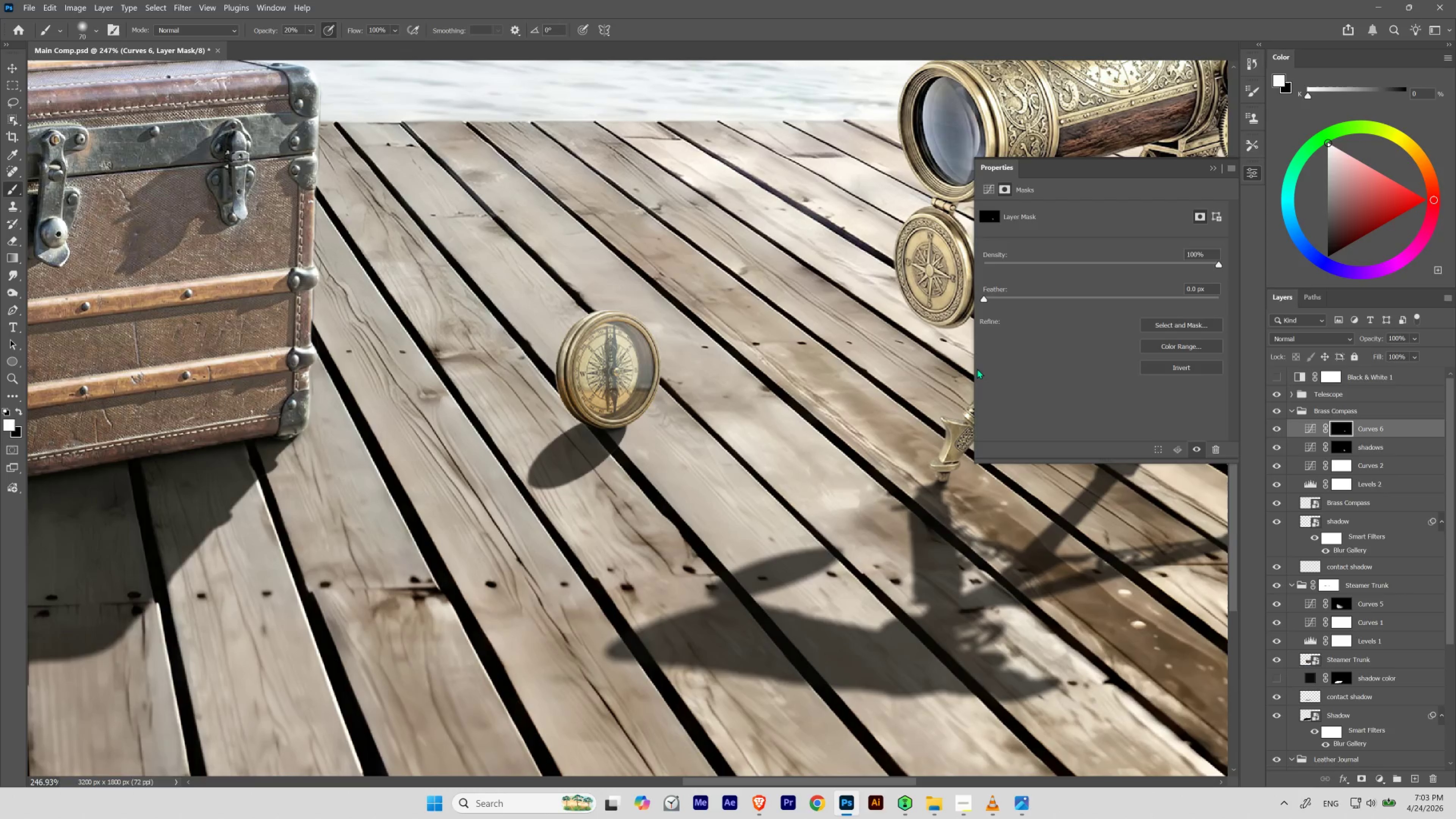 
left_click_drag(start_coordinate=[670, 388], to_coordinate=[653, 417])
 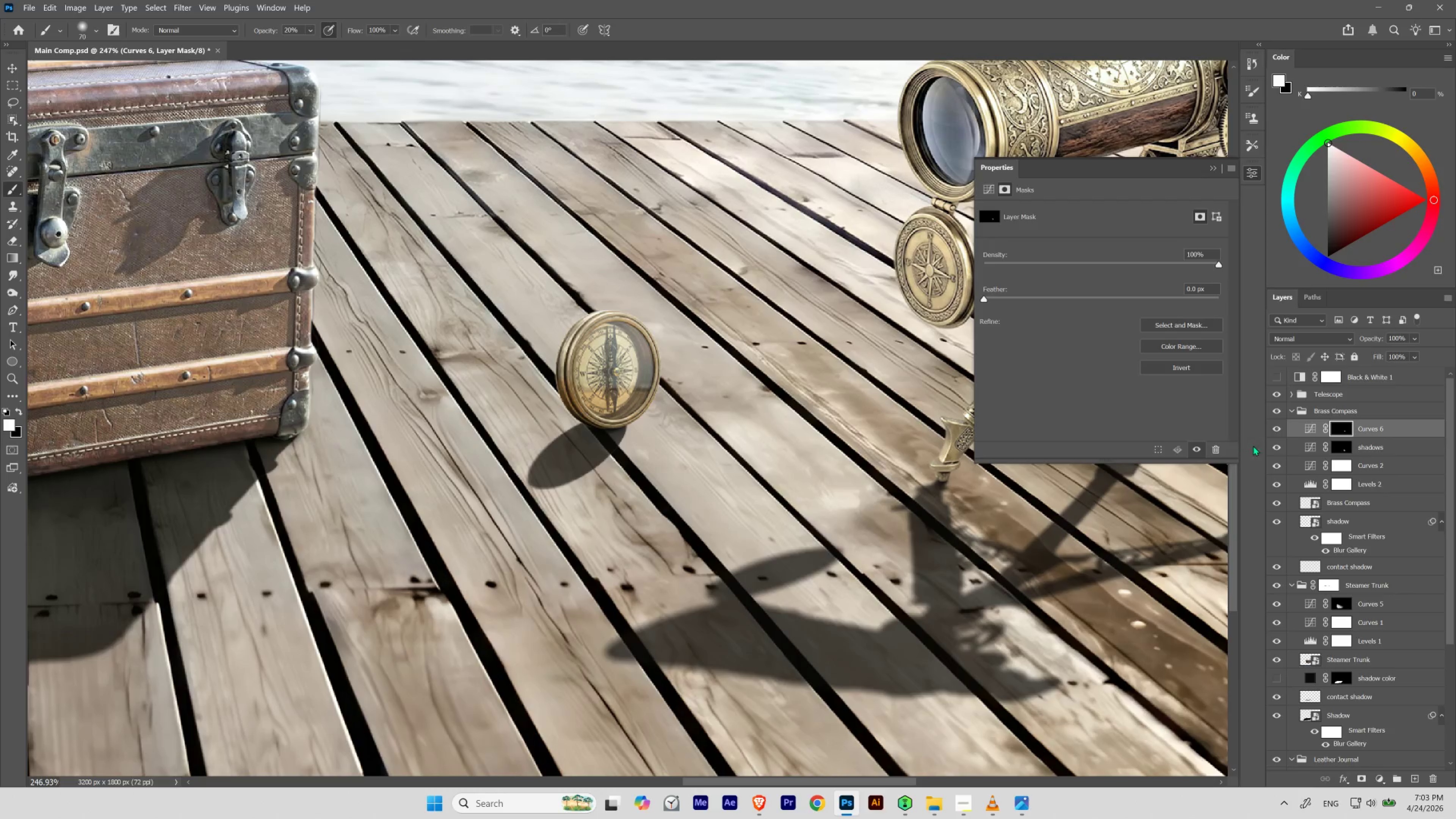 
left_click_drag(start_coordinate=[1276, 431], to_coordinate=[1276, 445])
 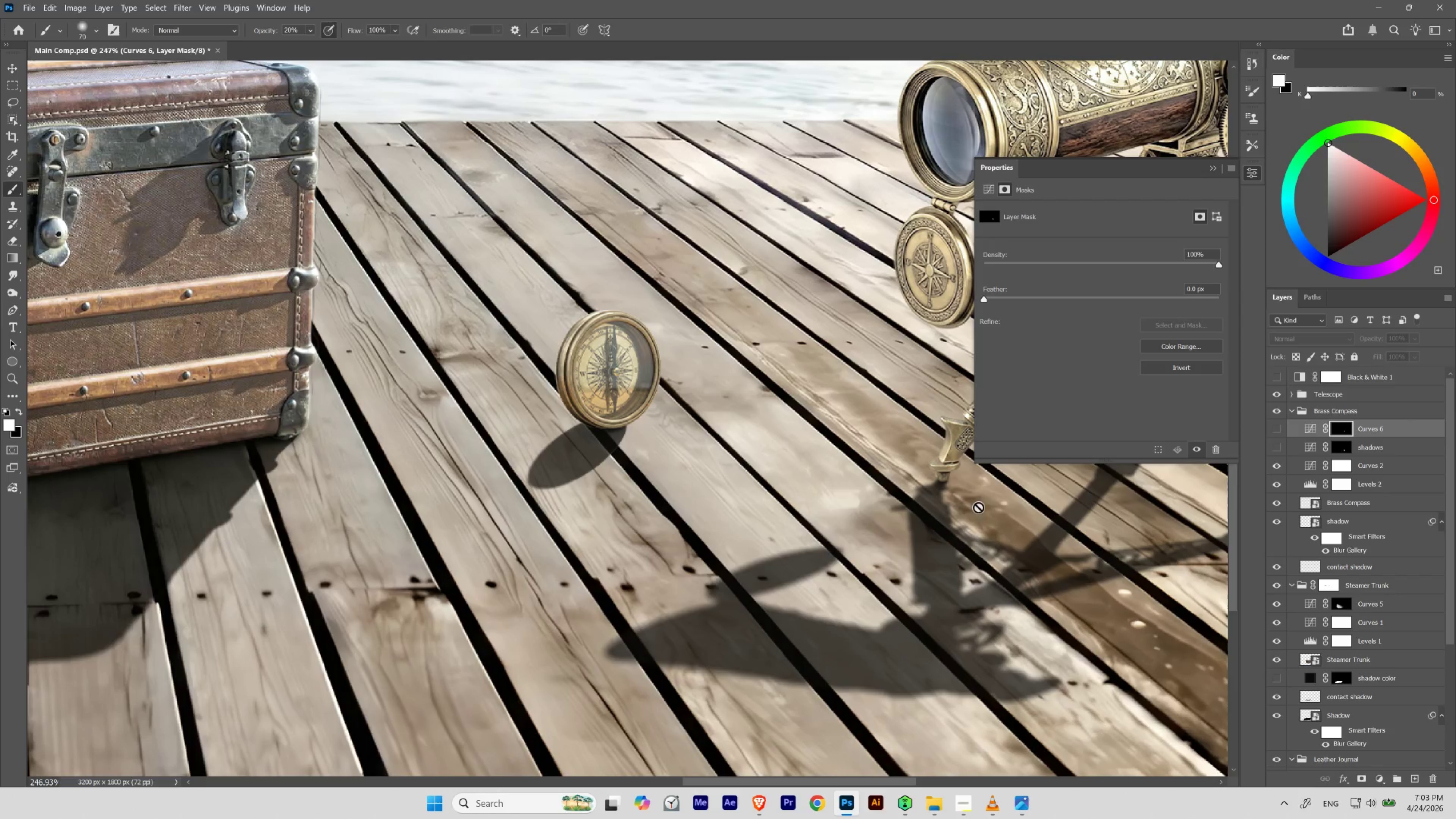 
hold_key(key=Space, duration=0.54)
 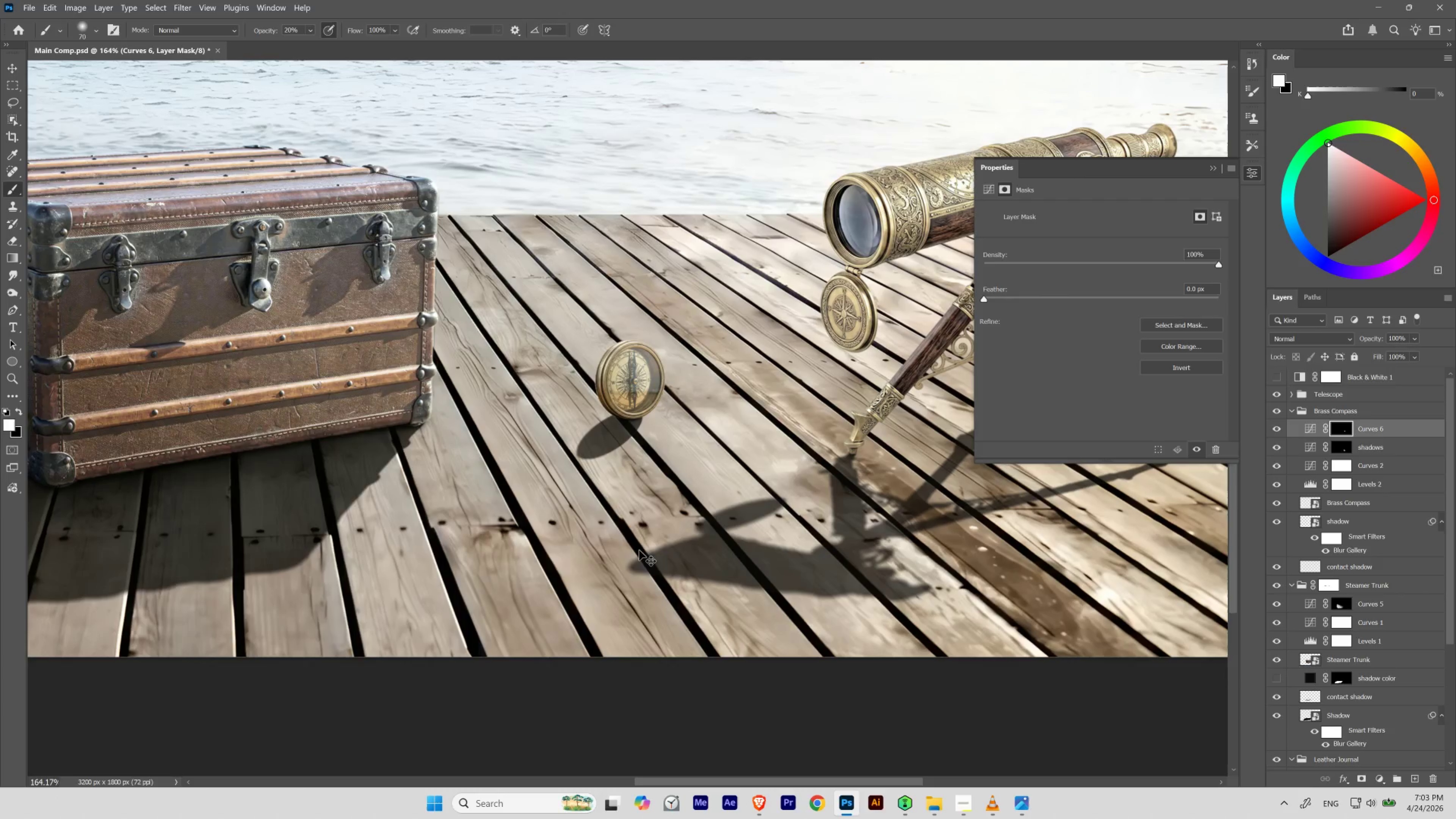 
left_click_drag(start_coordinate=[674, 399], to_coordinate=[659, 419])
 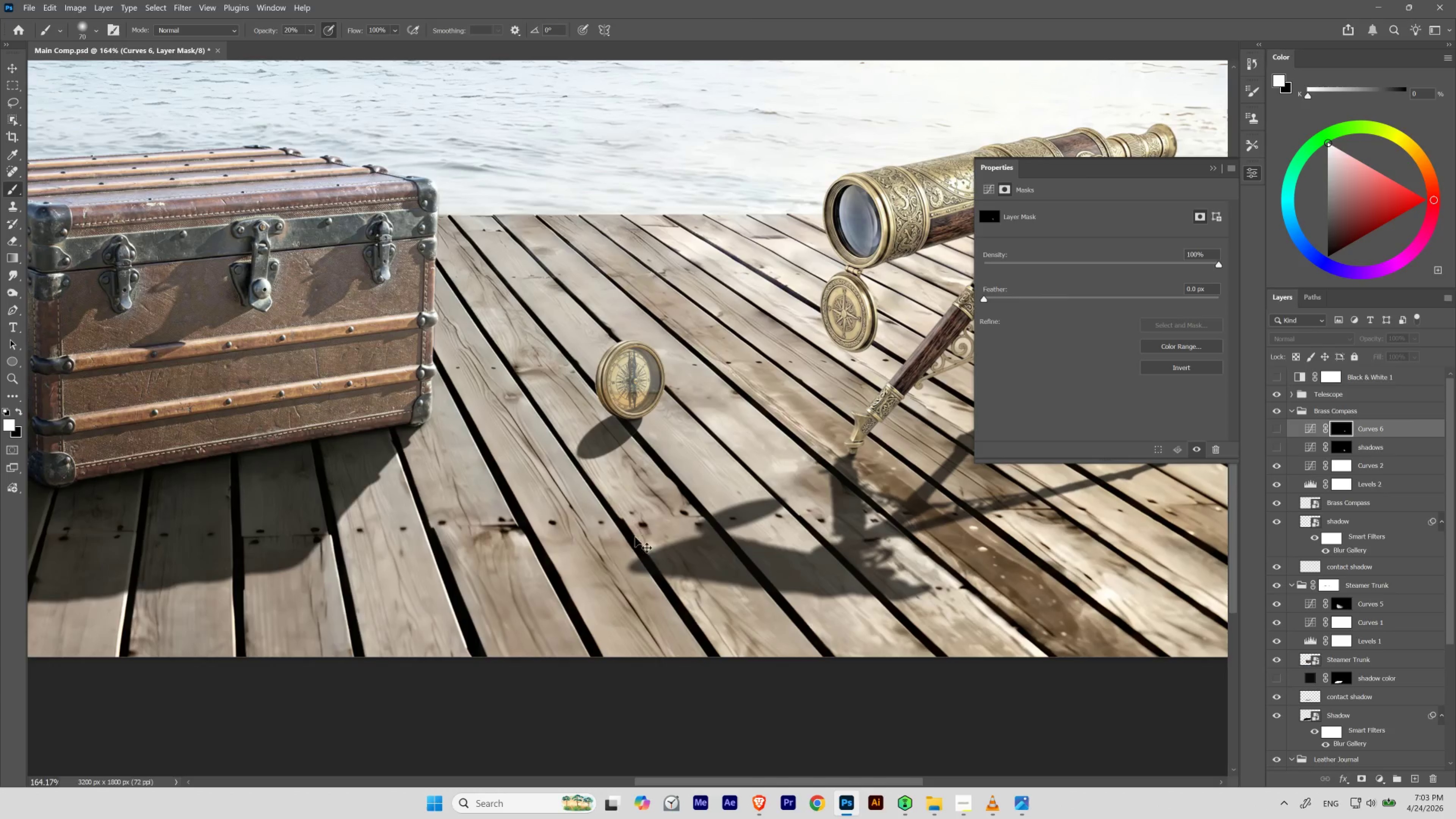 
key(Control+Z)
 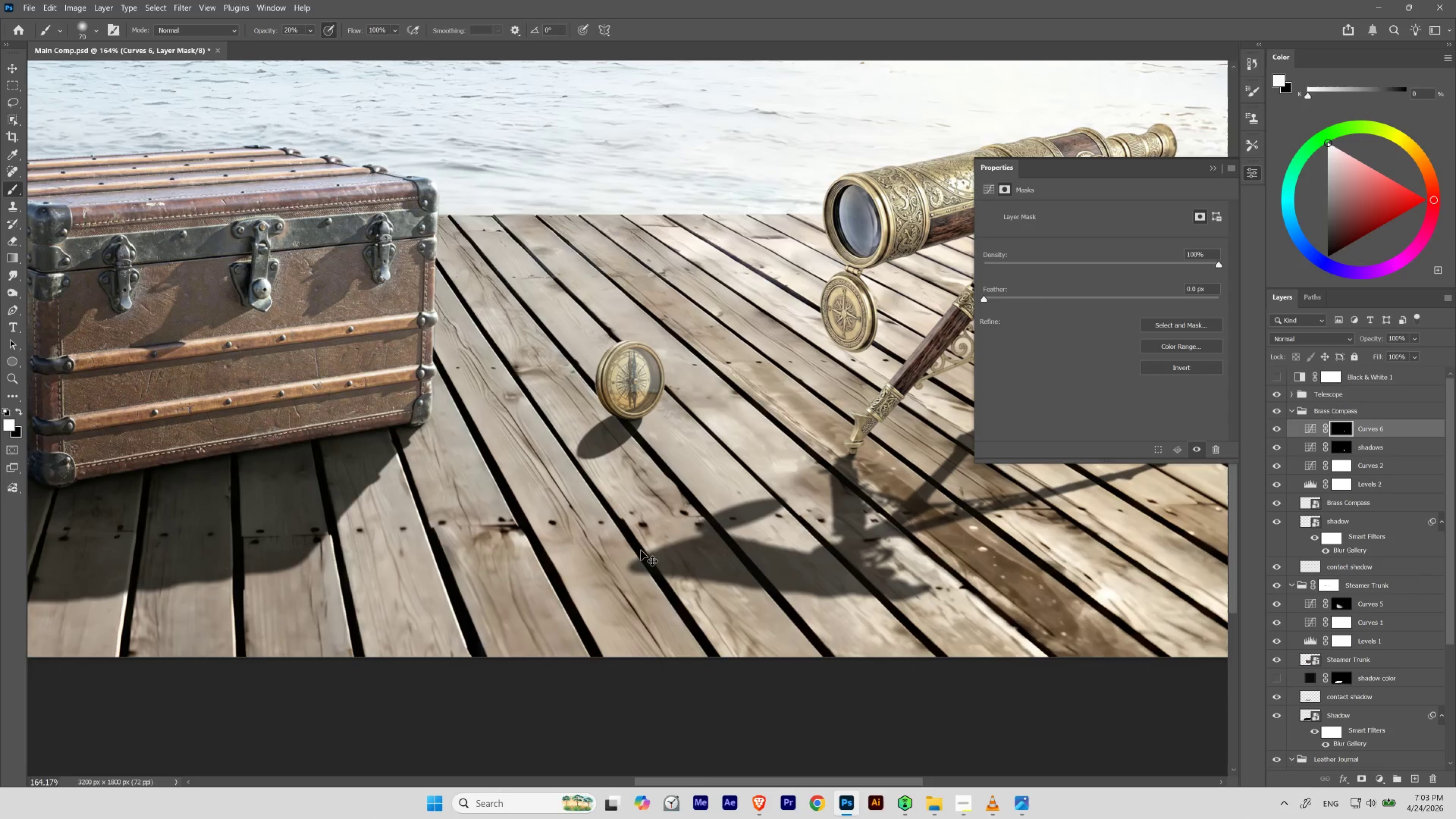 
key(Control+Shift+Z)
 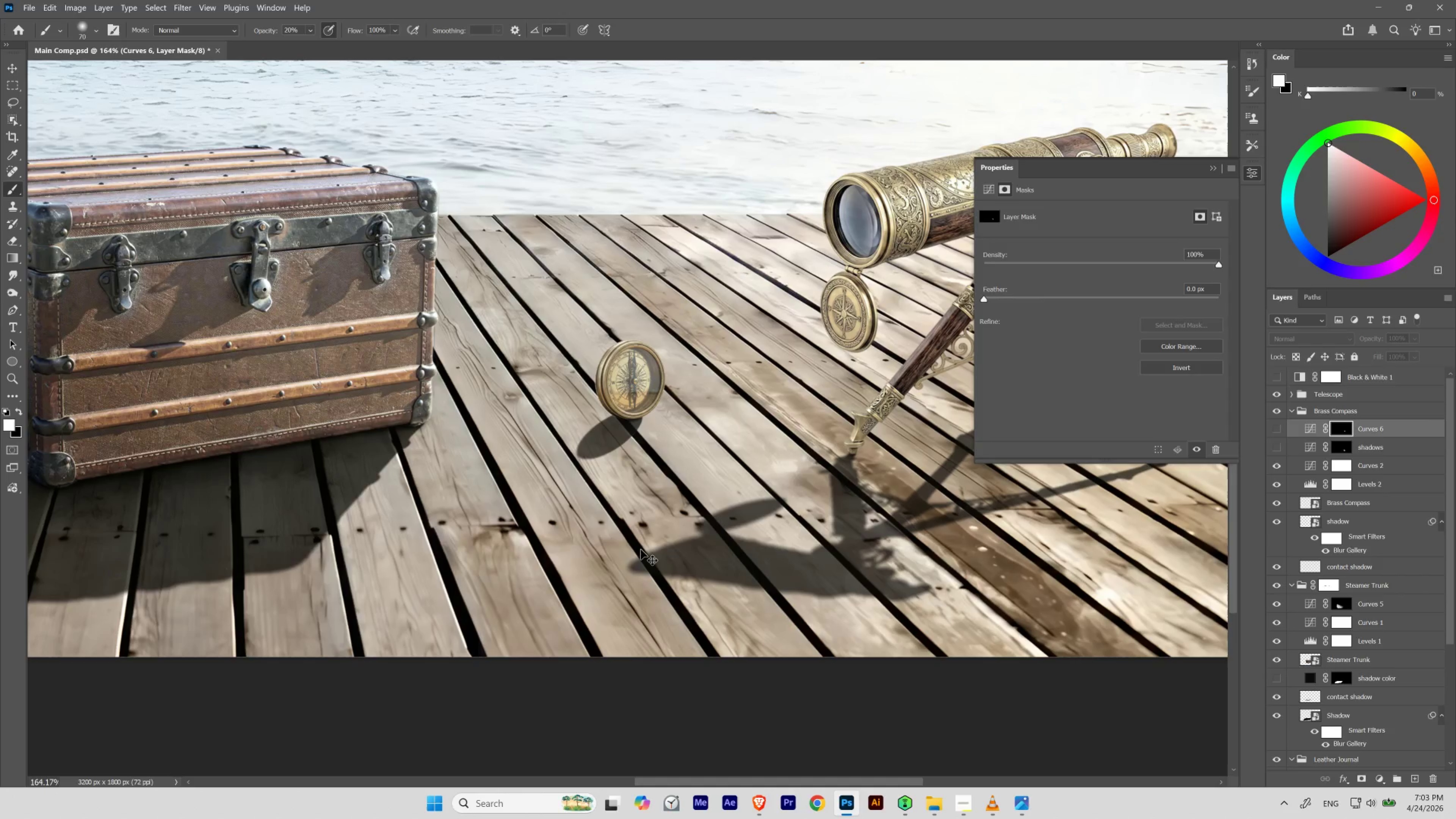 
key(Control+Z)
 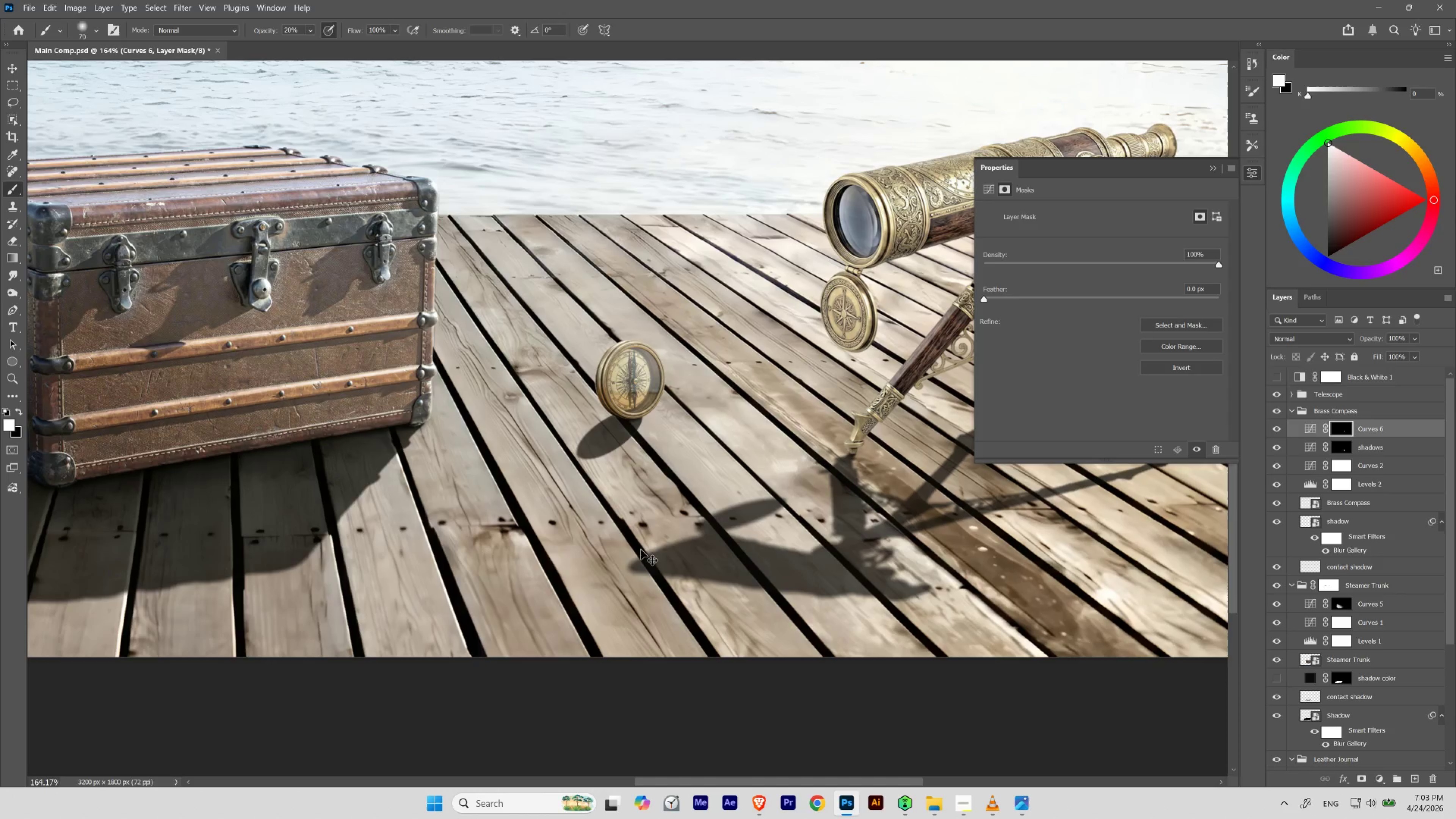 
key(Control+Shift+Z)
 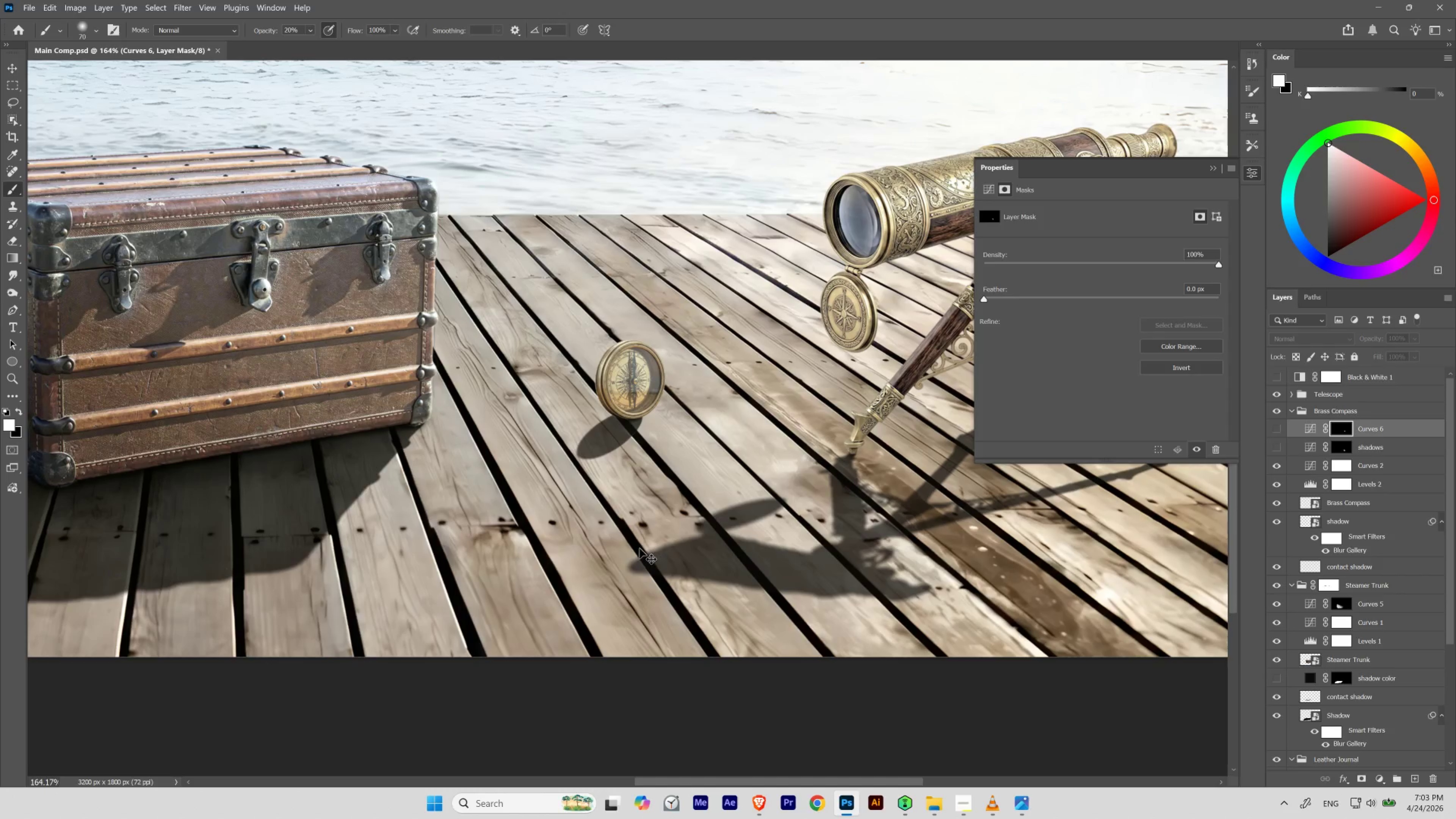 
key(Control+Z)
 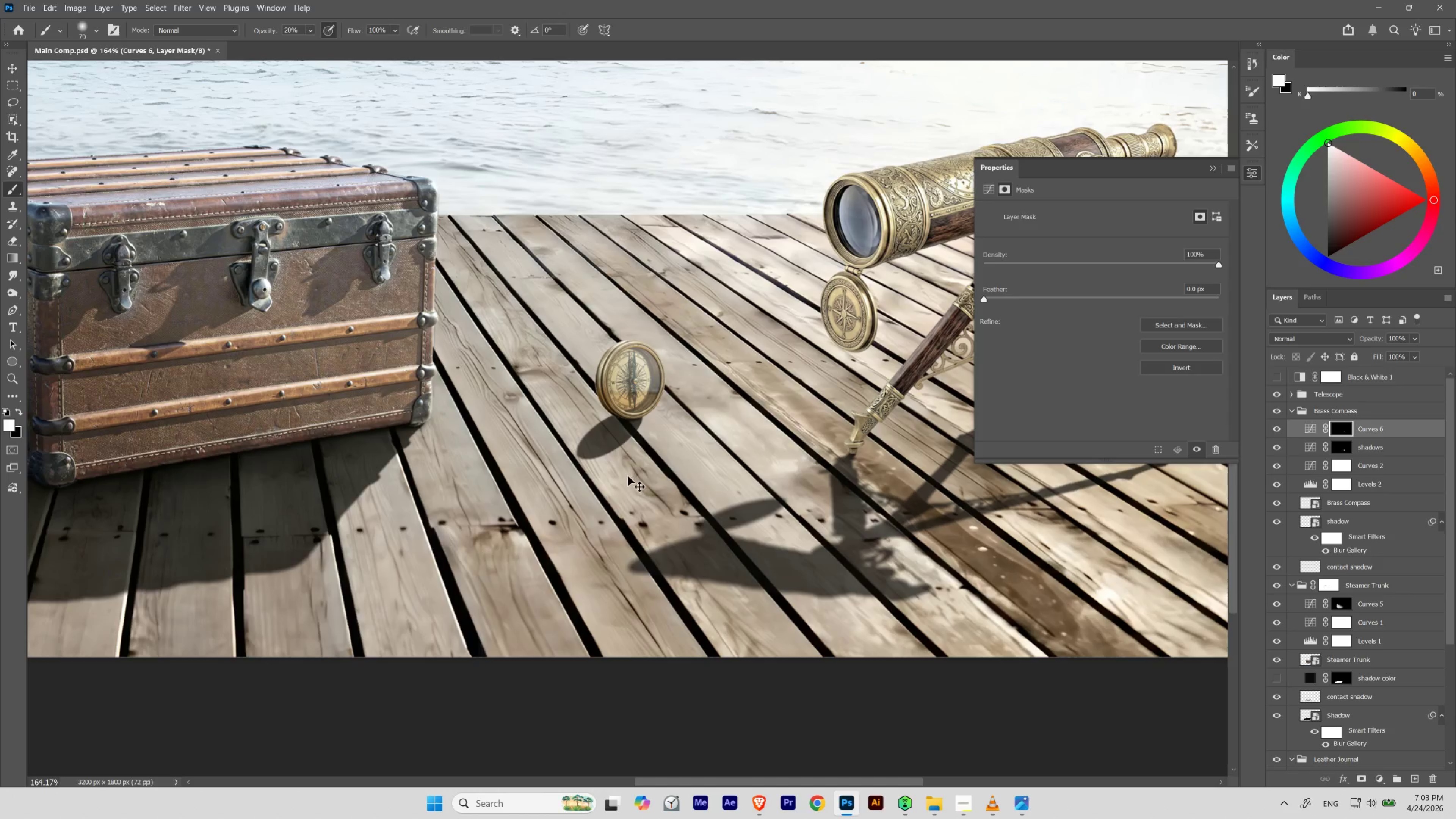 
hold_key(key=Space, duration=1.55)
 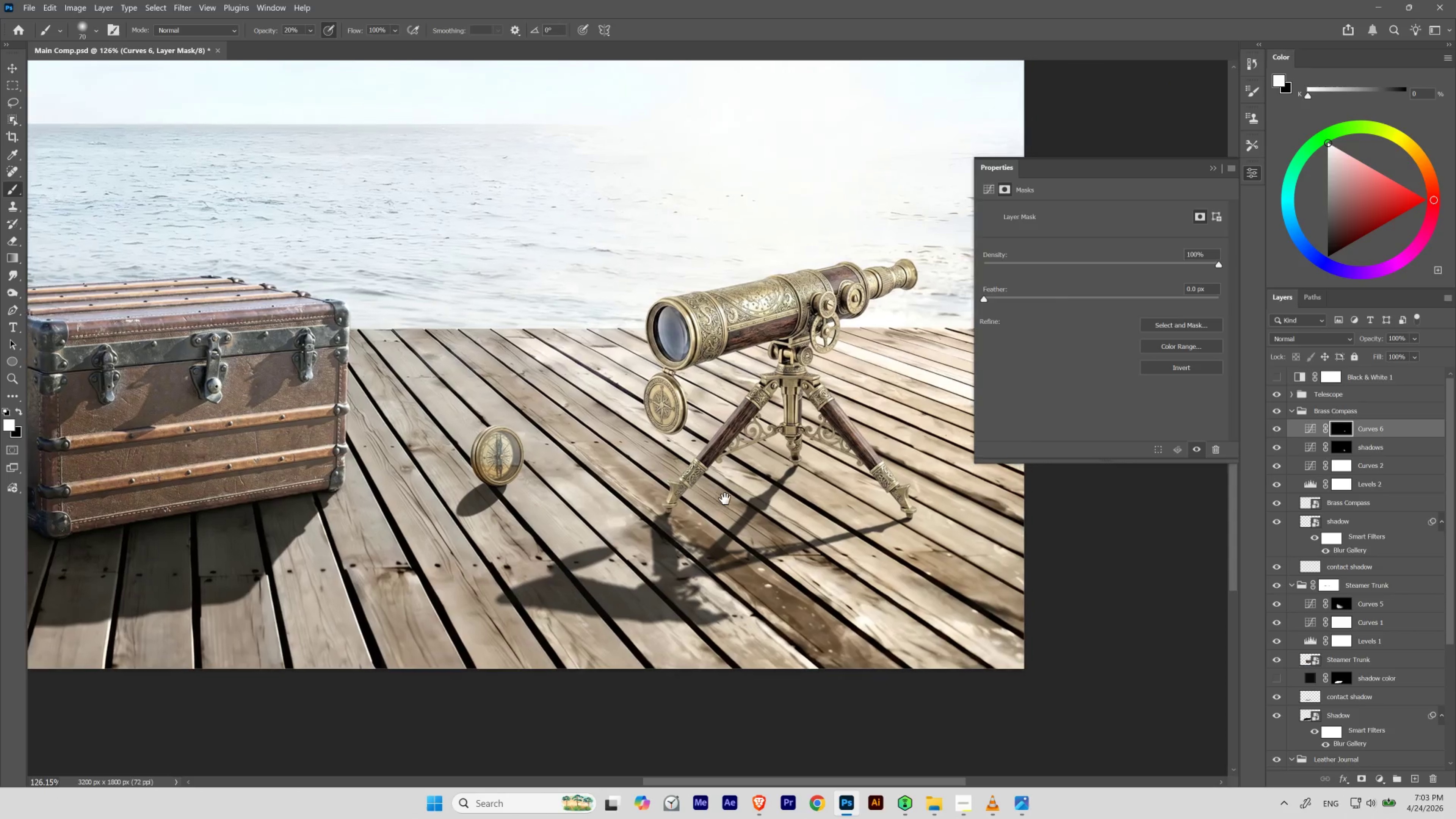 
left_click_drag(start_coordinate=[660, 431], to_coordinate=[647, 448])
 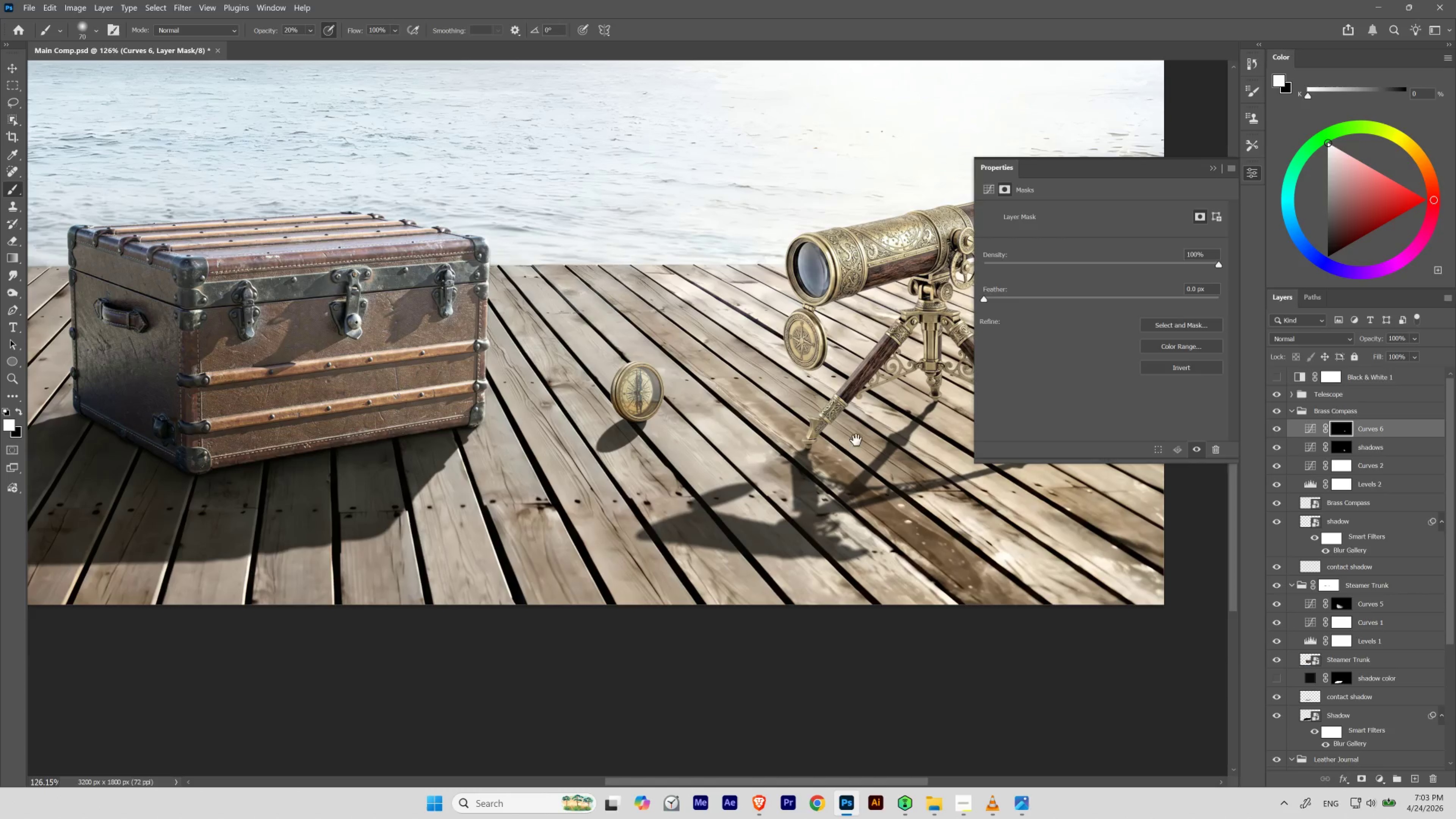 
hold_key(key=Space, duration=1.53)
 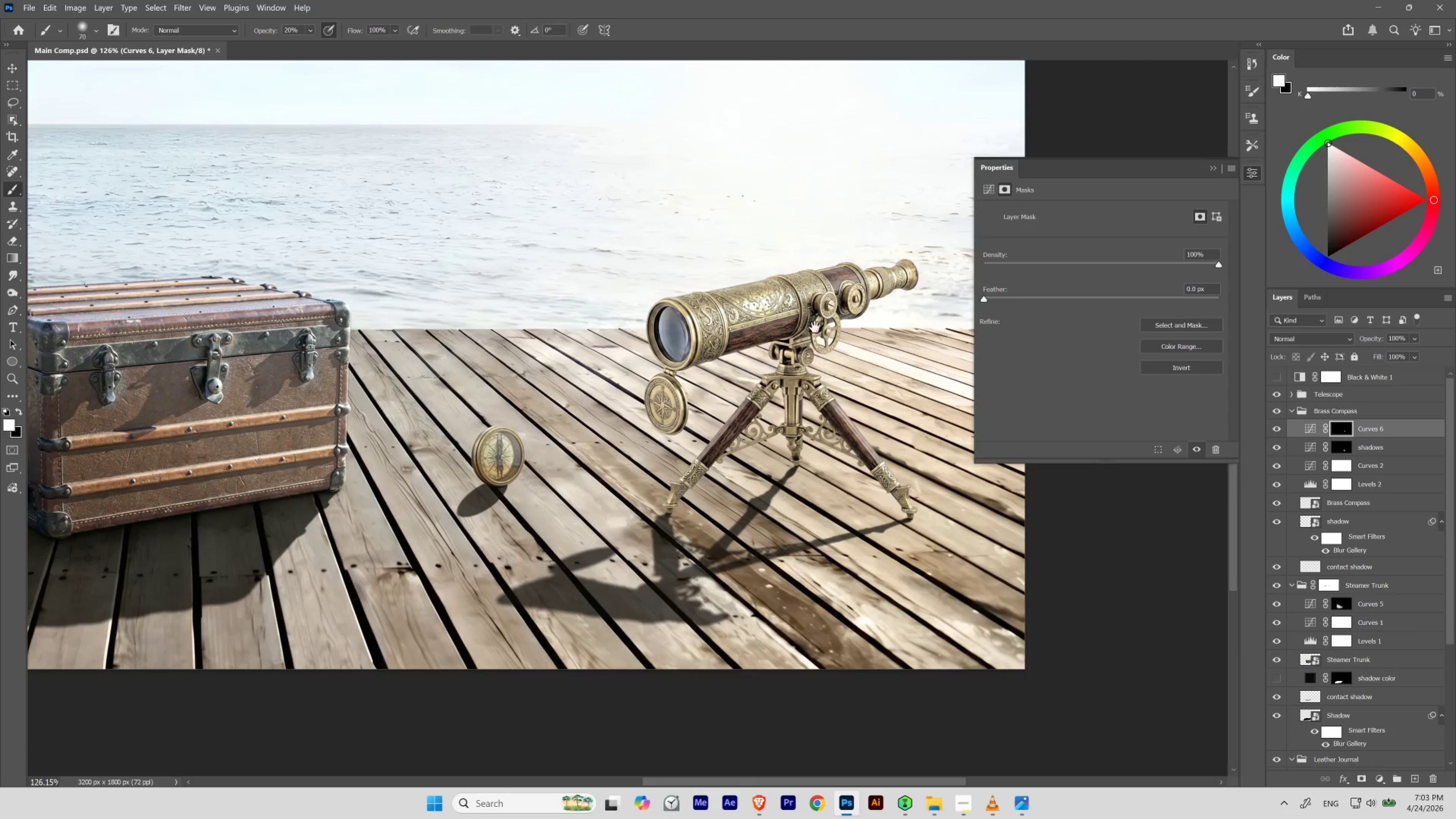 
left_click_drag(start_coordinate=[865, 435], to_coordinate=[725, 499])
 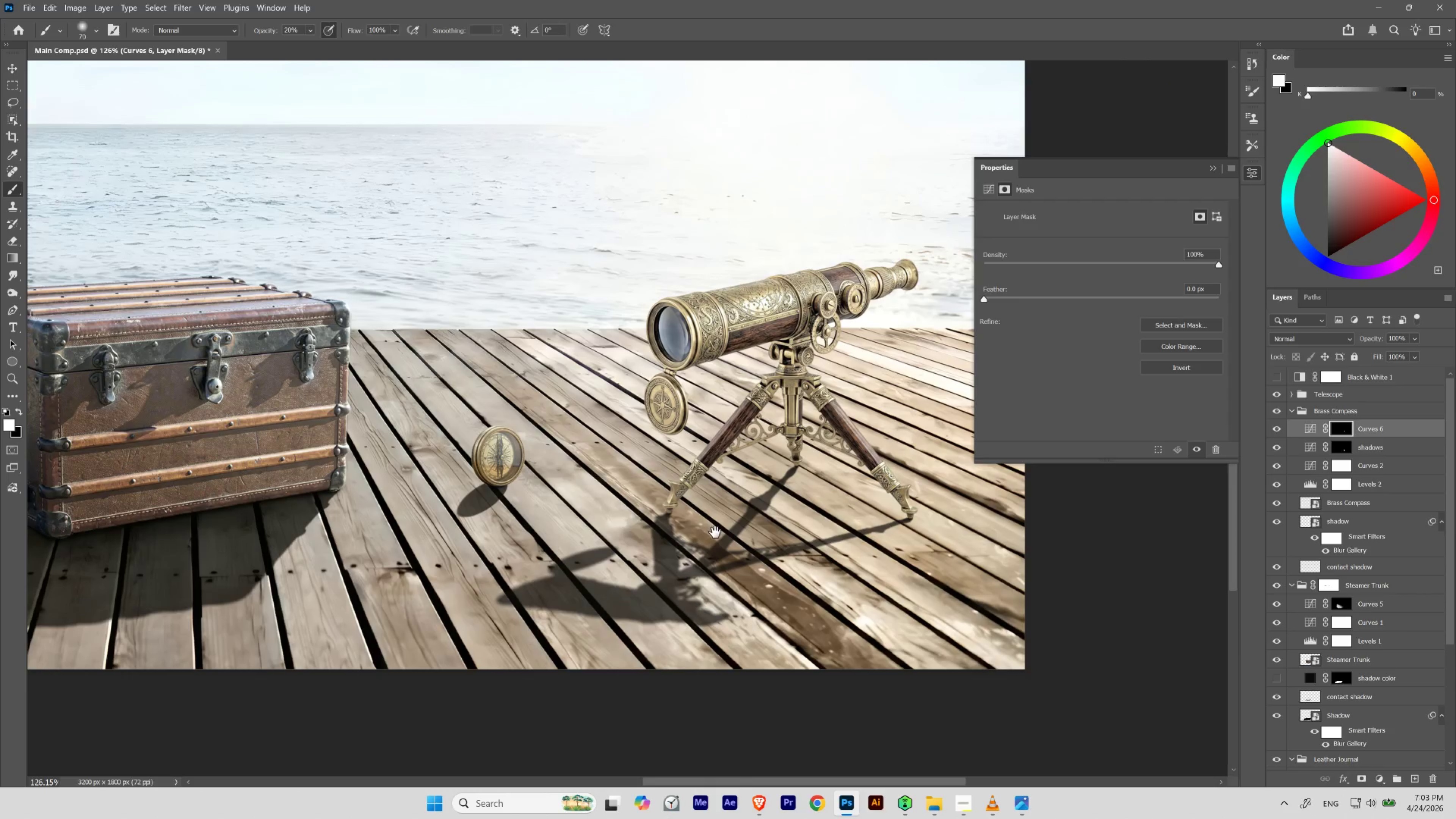 
hold_key(key=Space, duration=1.49)
 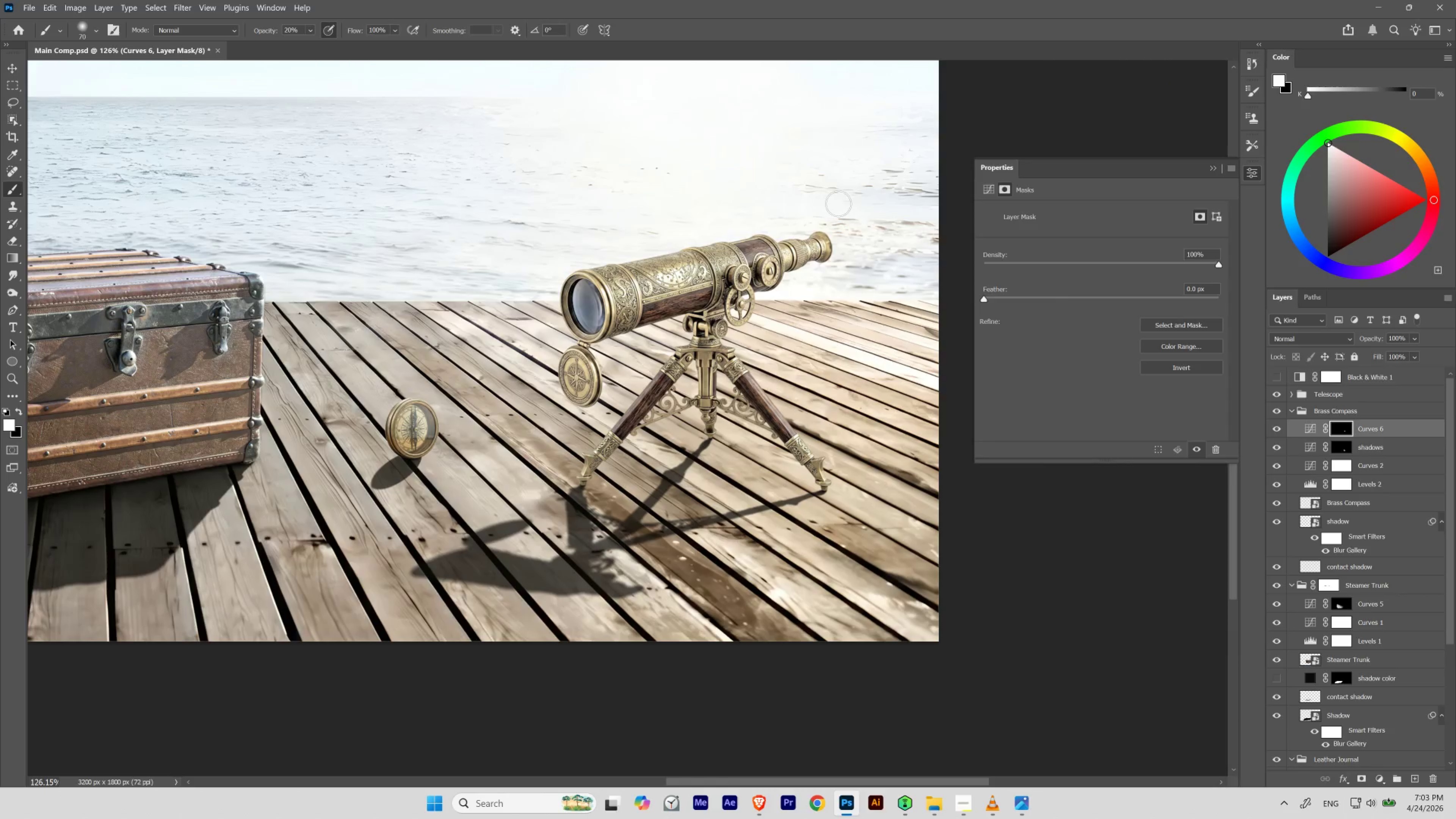 
left_click_drag(start_coordinate=[892, 304], to_coordinate=[806, 277])
 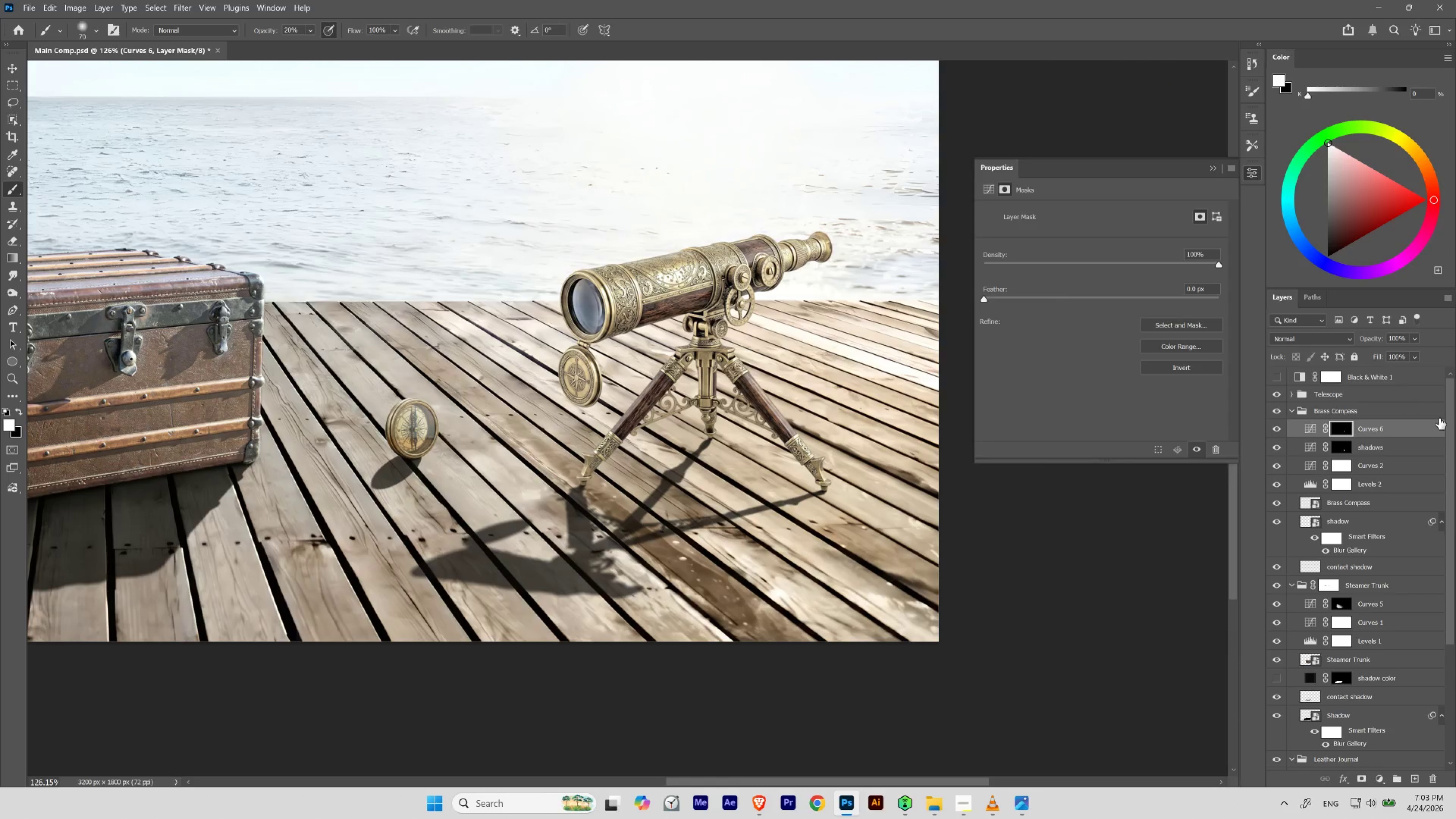 
double_click([1384, 429])
 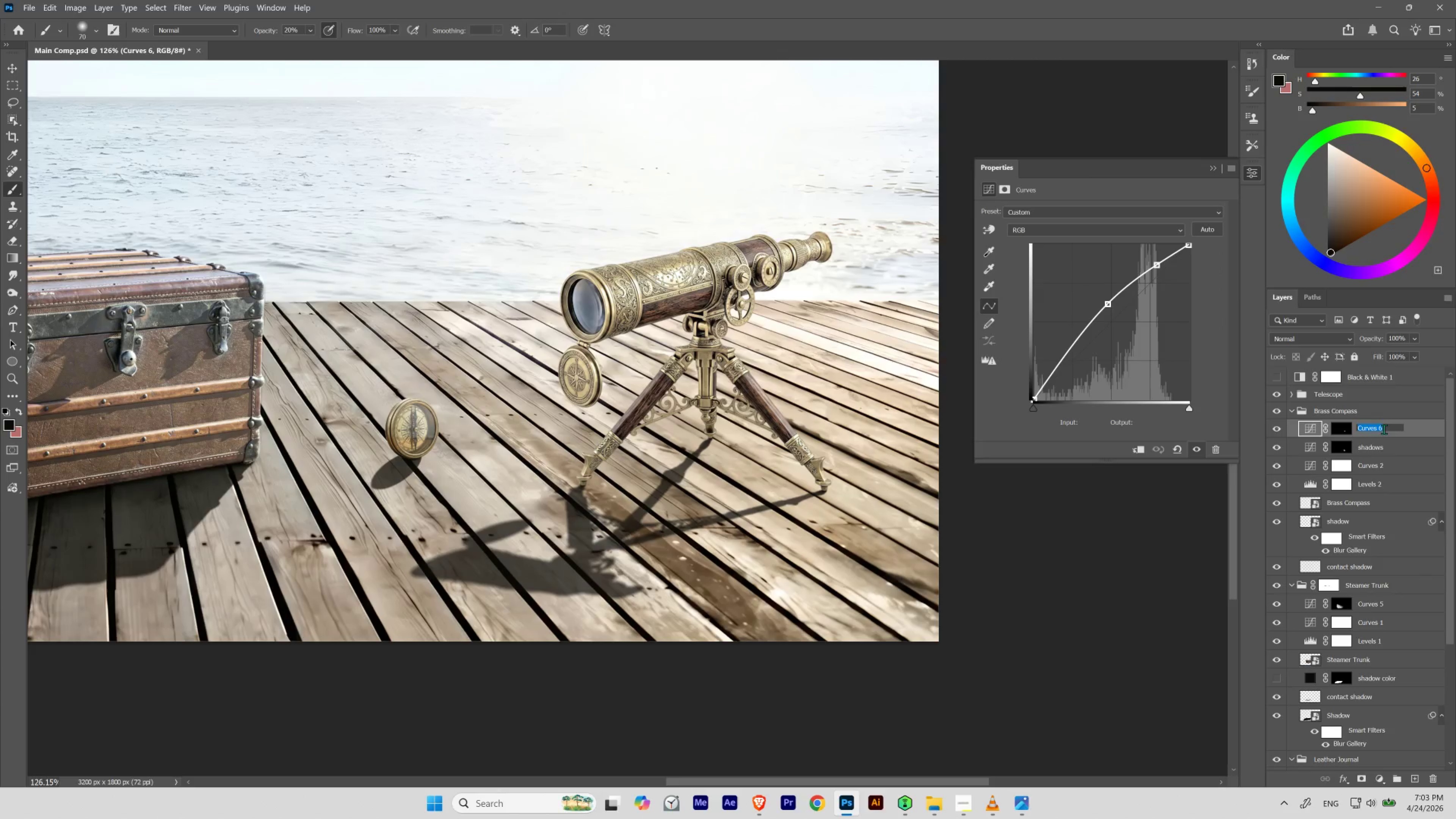 
type(highlights)
 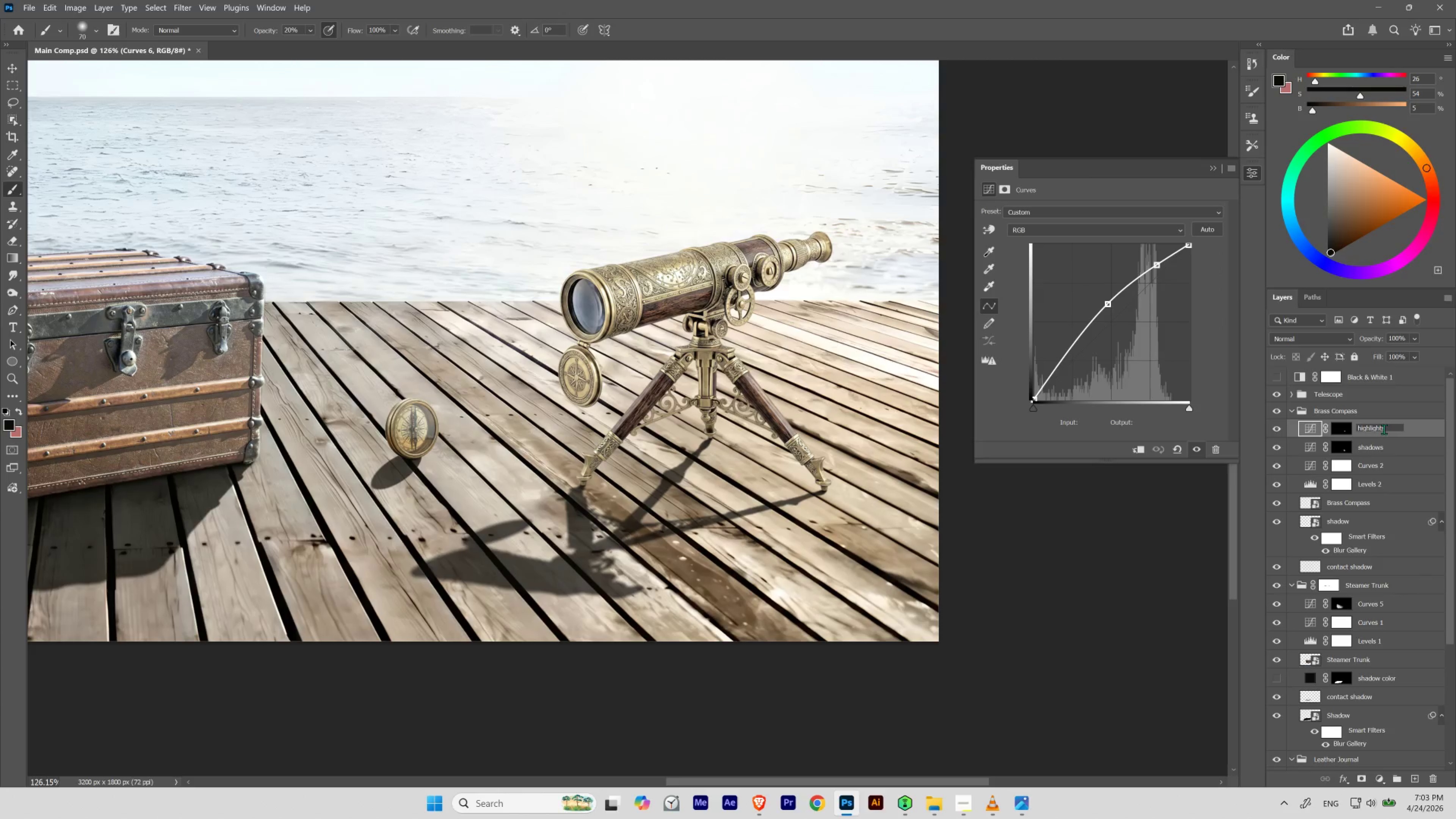 
key(Enter)
 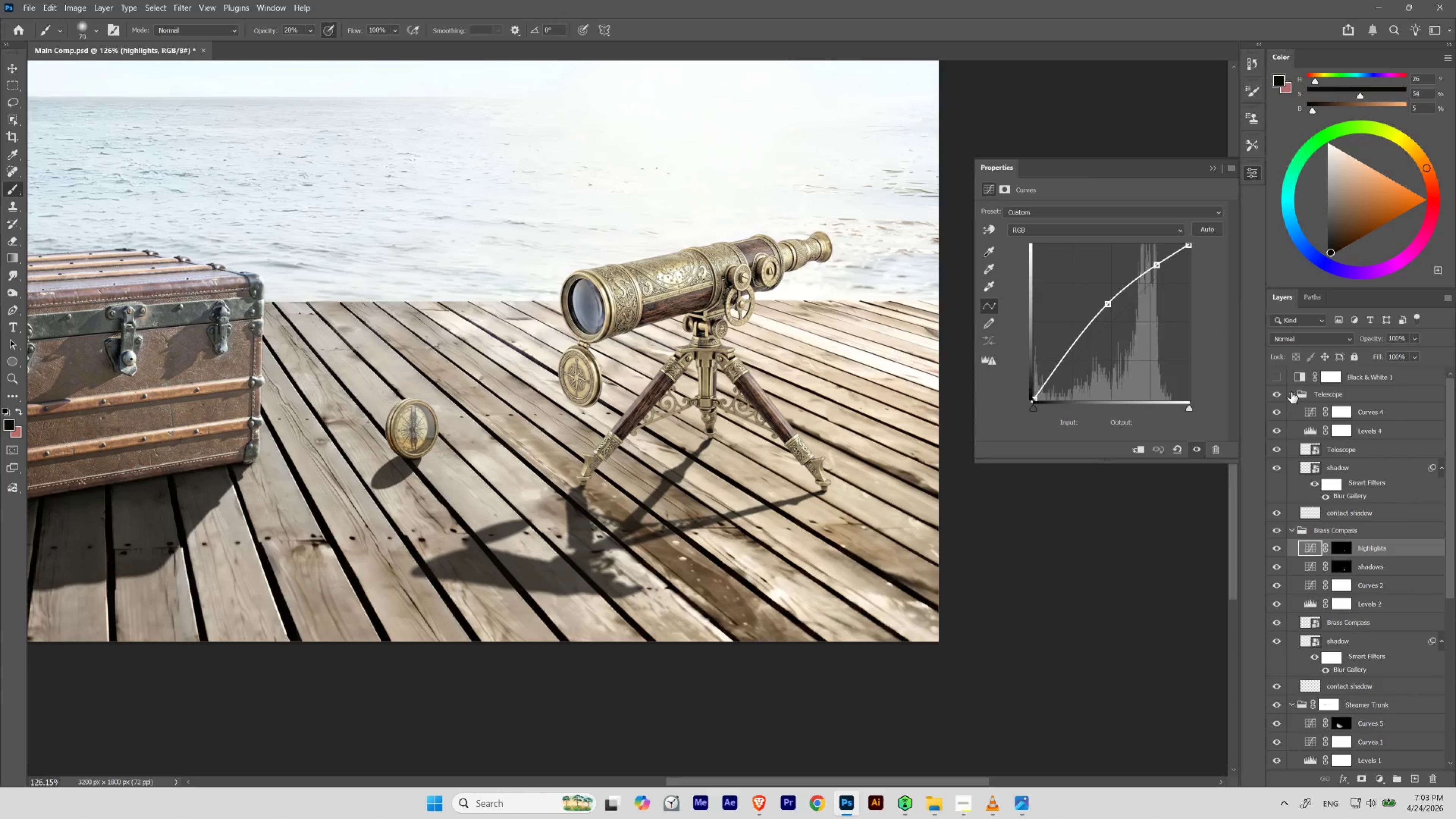 
left_click([1382, 414])
 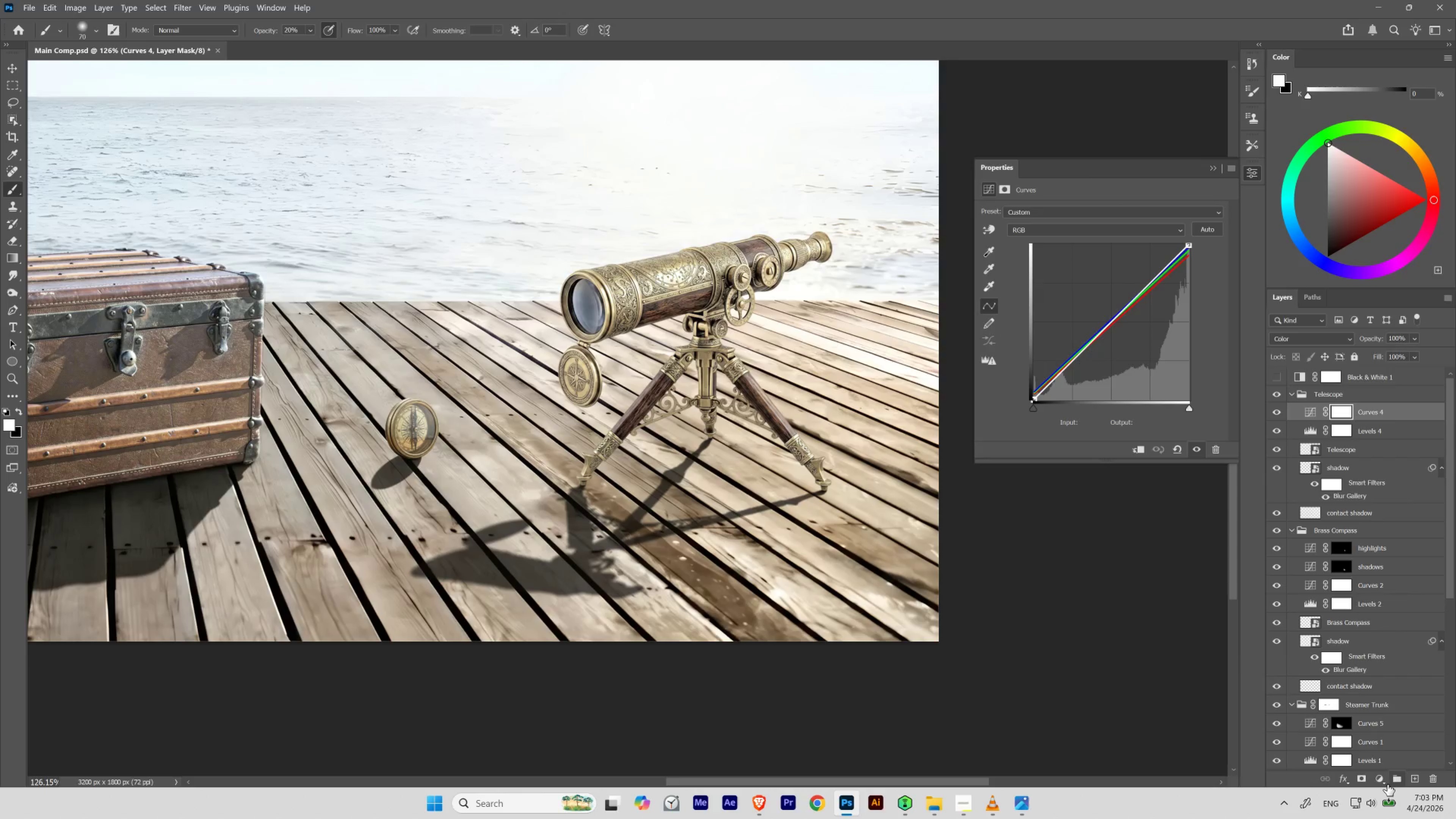 
left_click([1384, 783])
 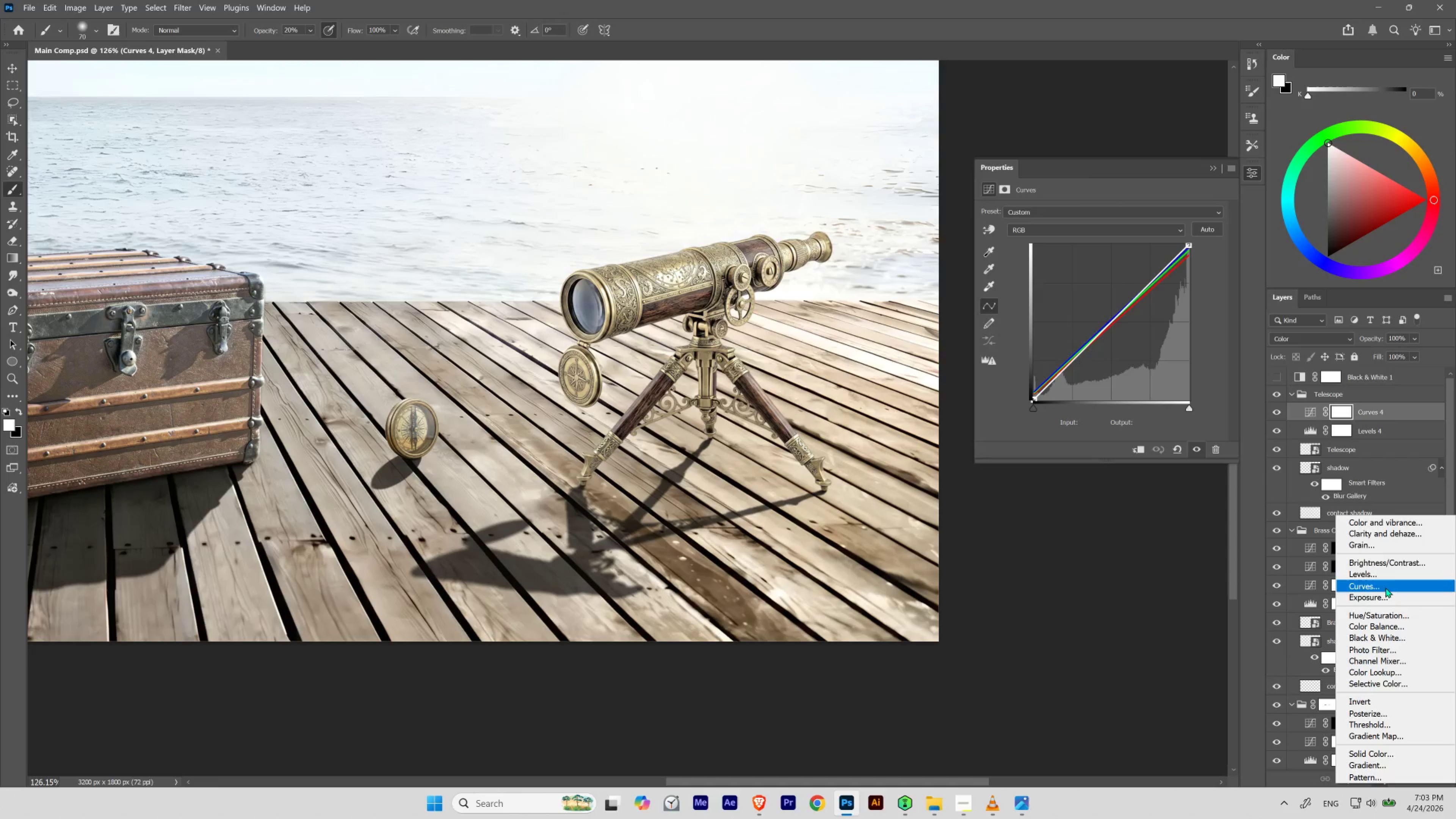 
left_click([1385, 587])
 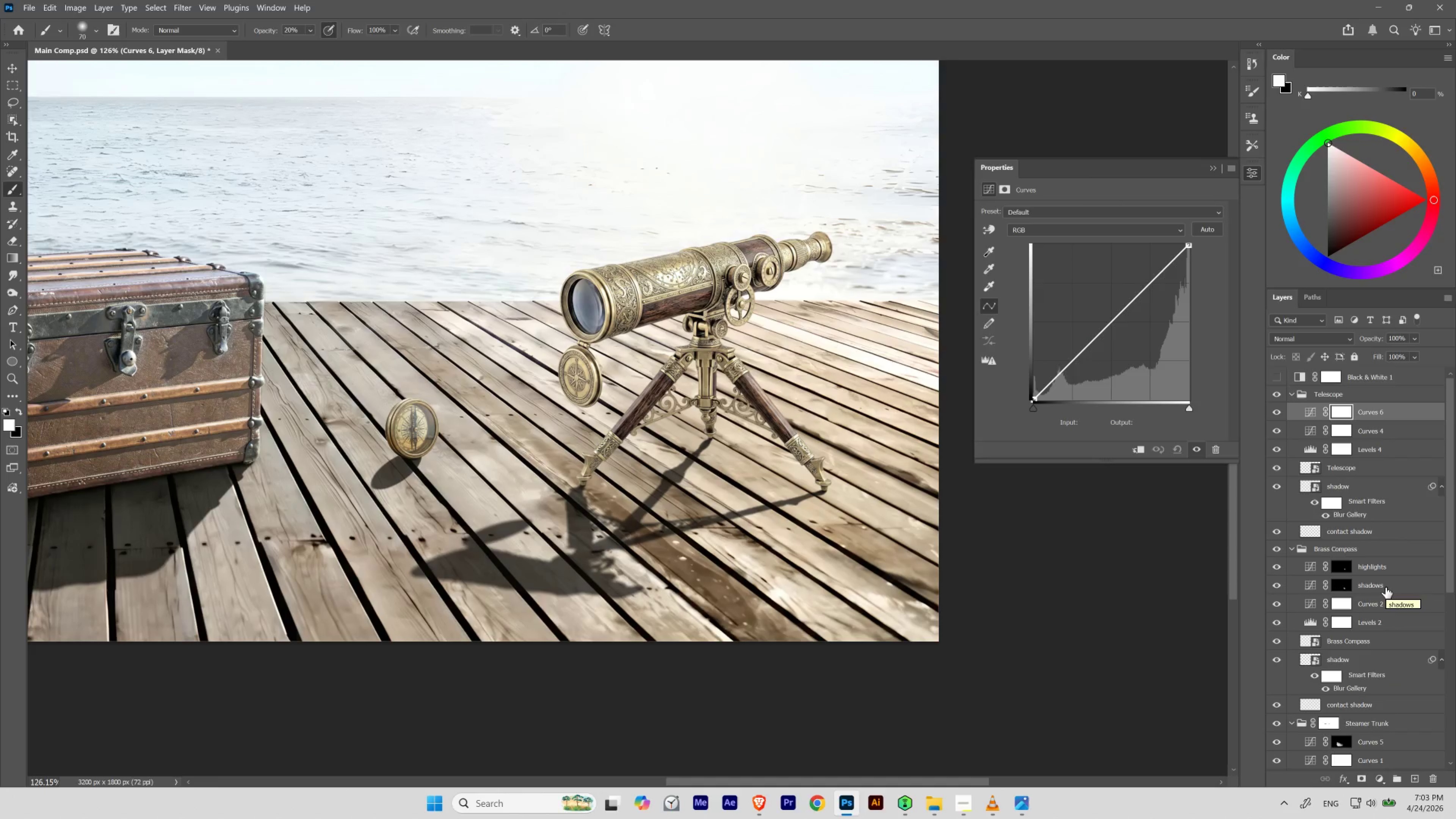 
wait(10.84)
 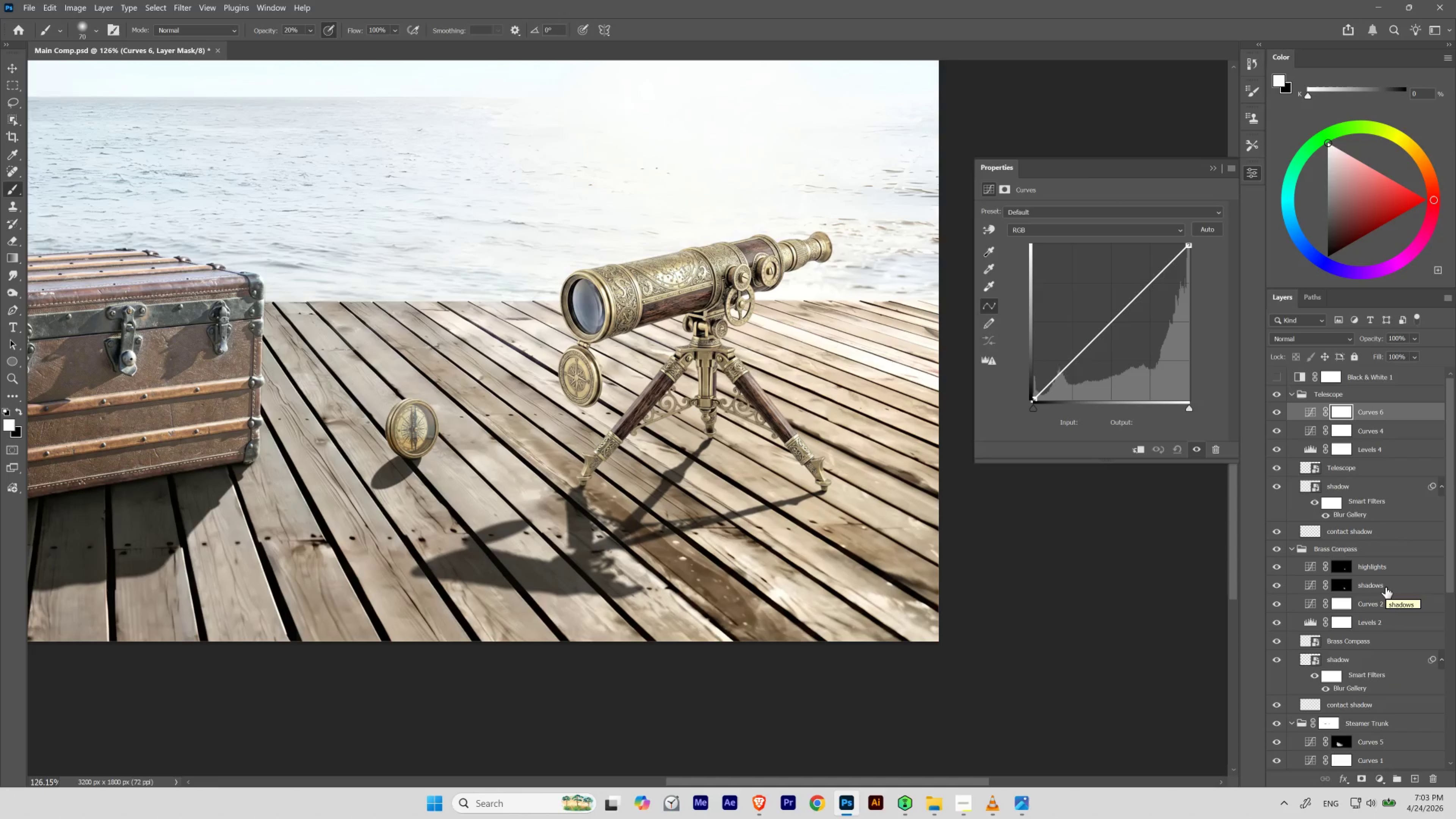 
double_click([1378, 411])
 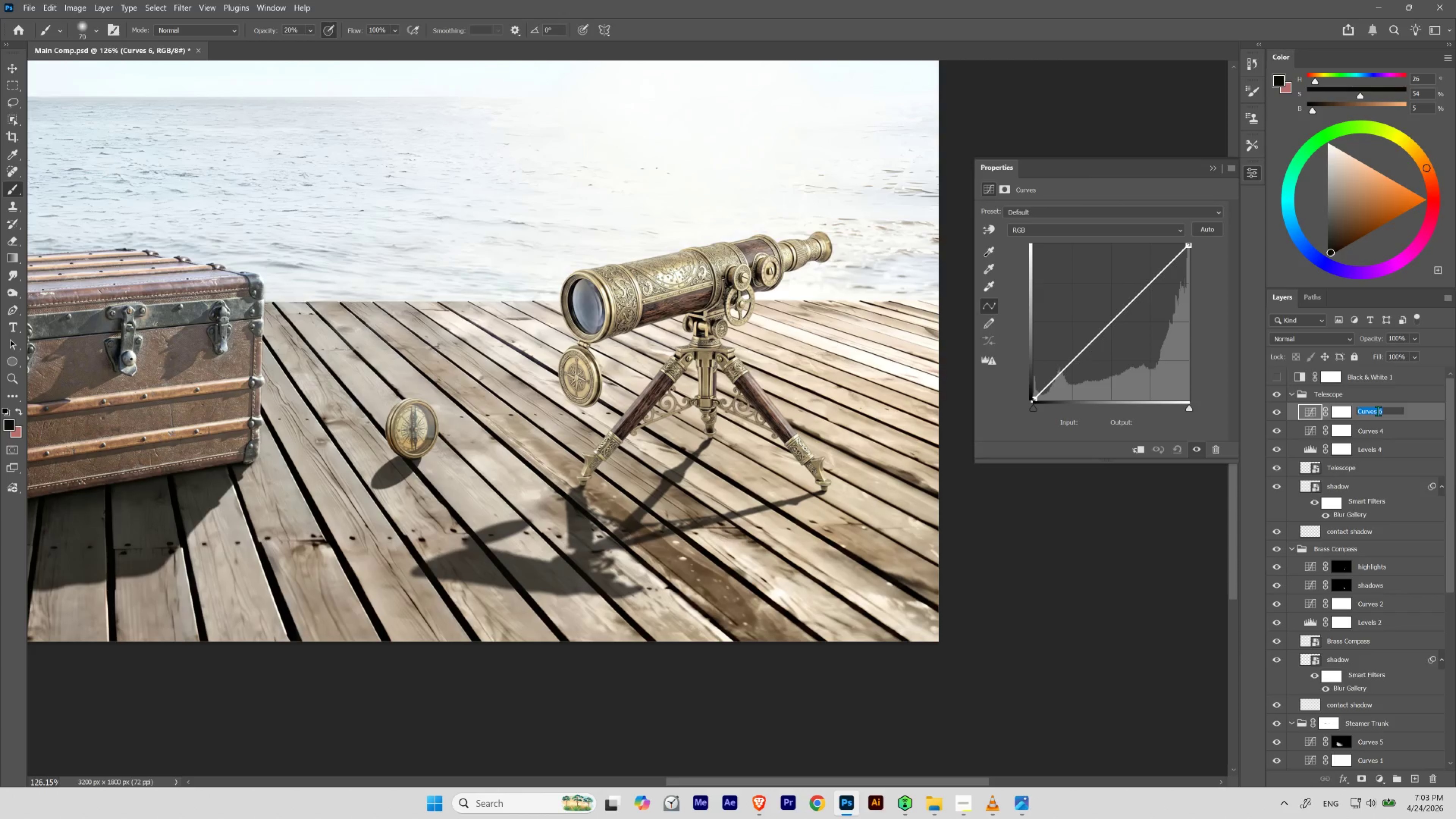 
type(shadows)
 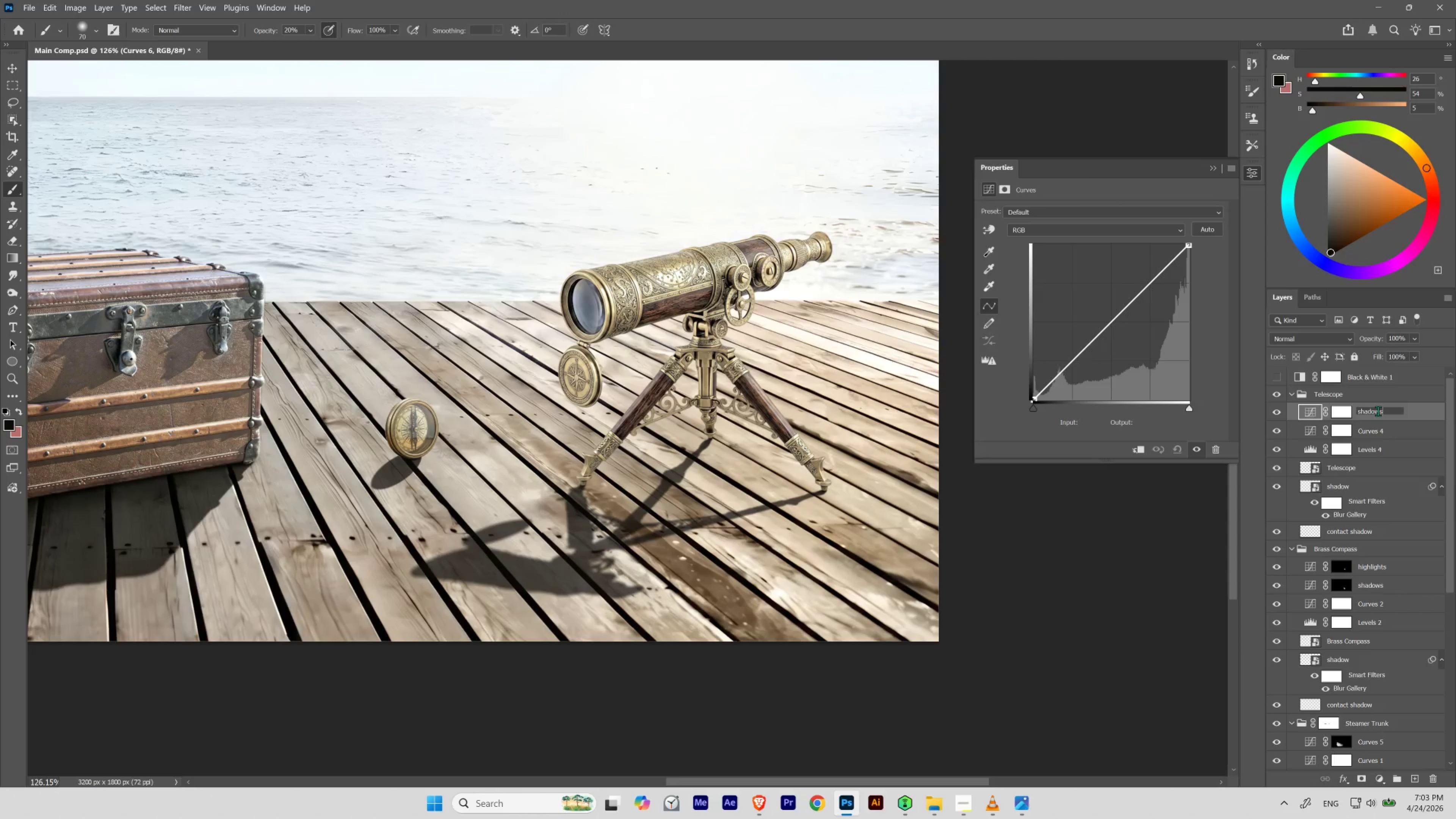 
key(Enter)
 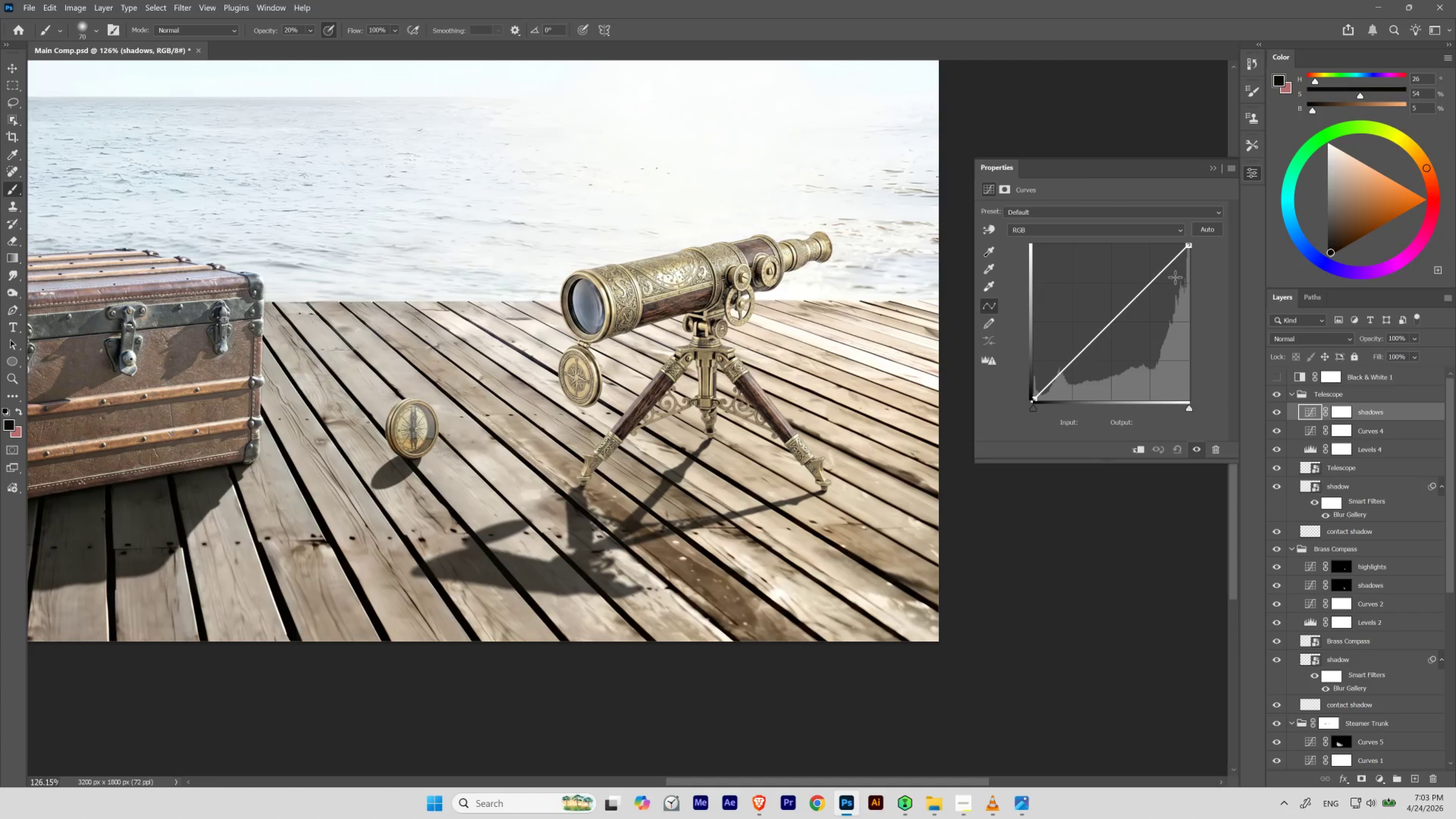 
wait(6.05)
 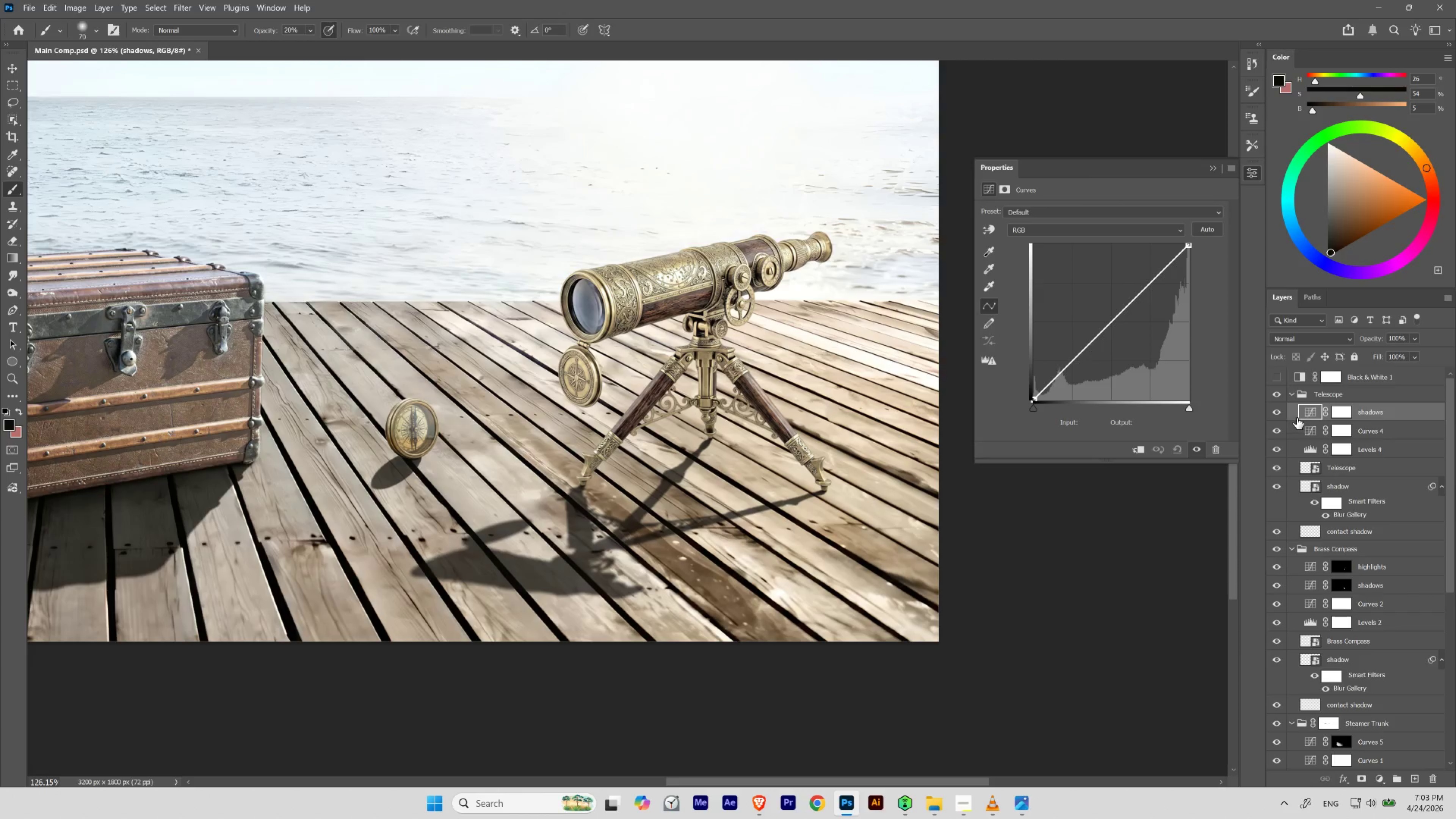 
left_click([1304, 337])
 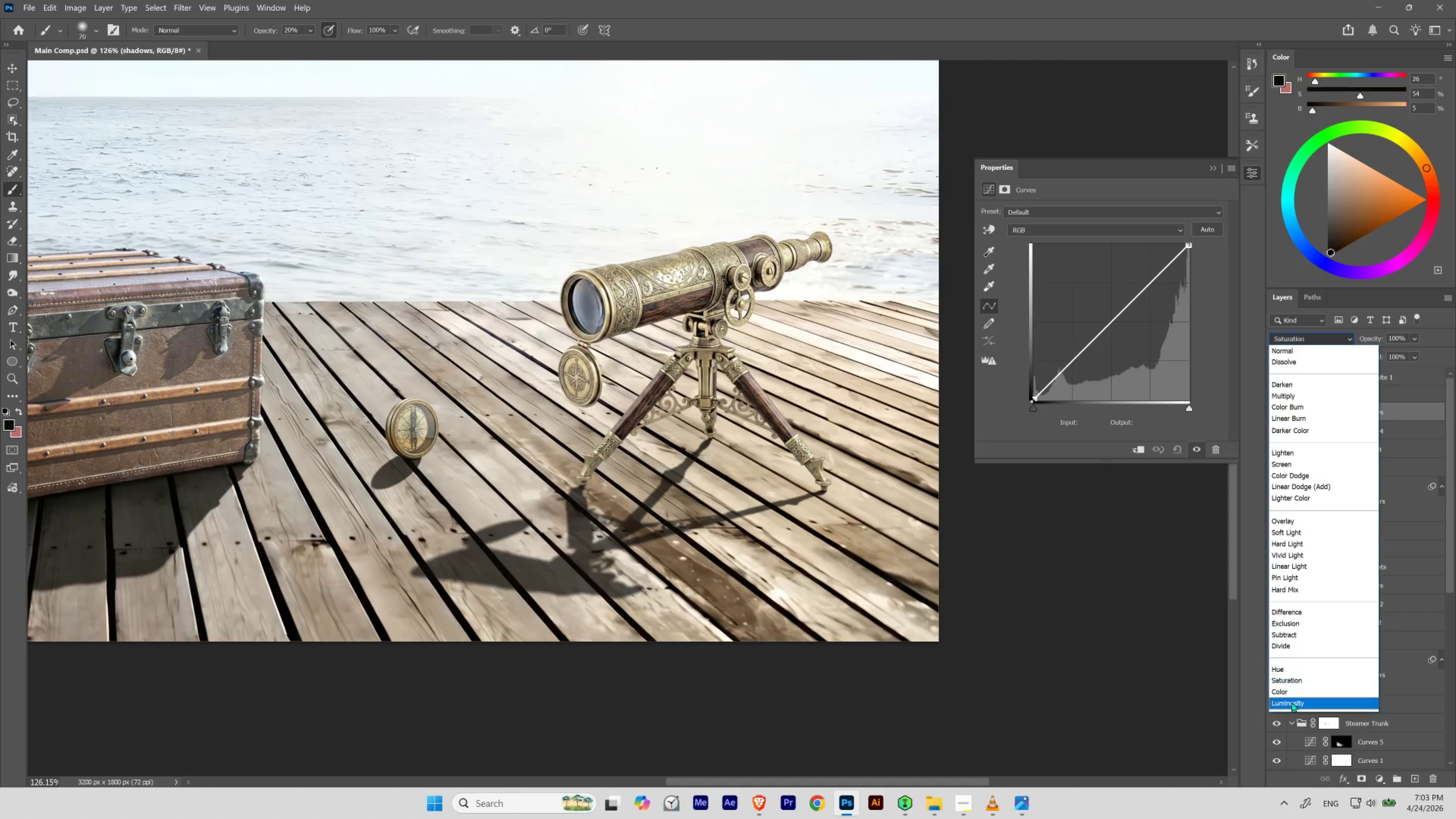 
left_click([1293, 701])
 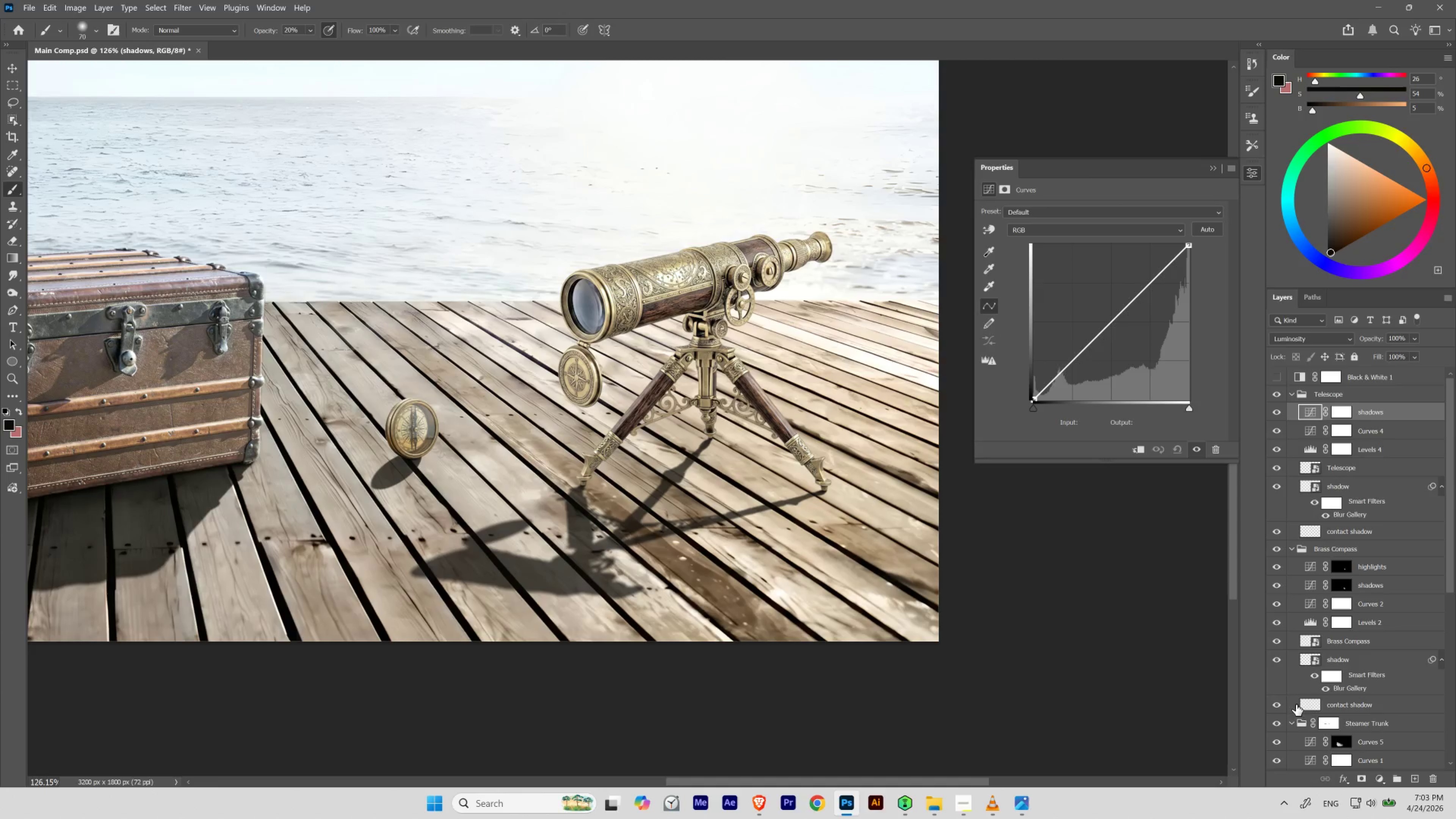 
key(Enter)
 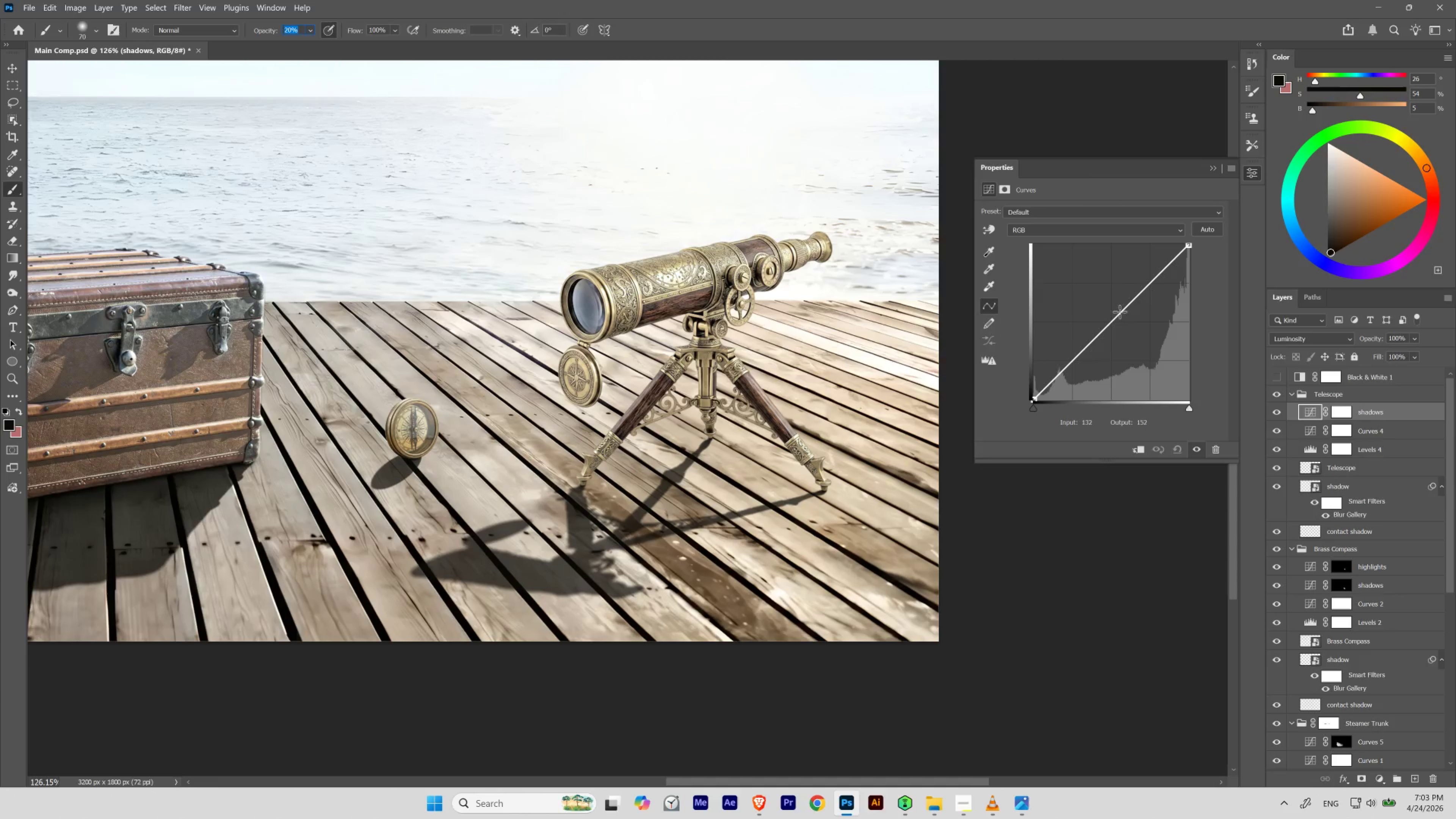 
left_click_drag(start_coordinate=[1127, 310], to_coordinate=[1124, 331])
 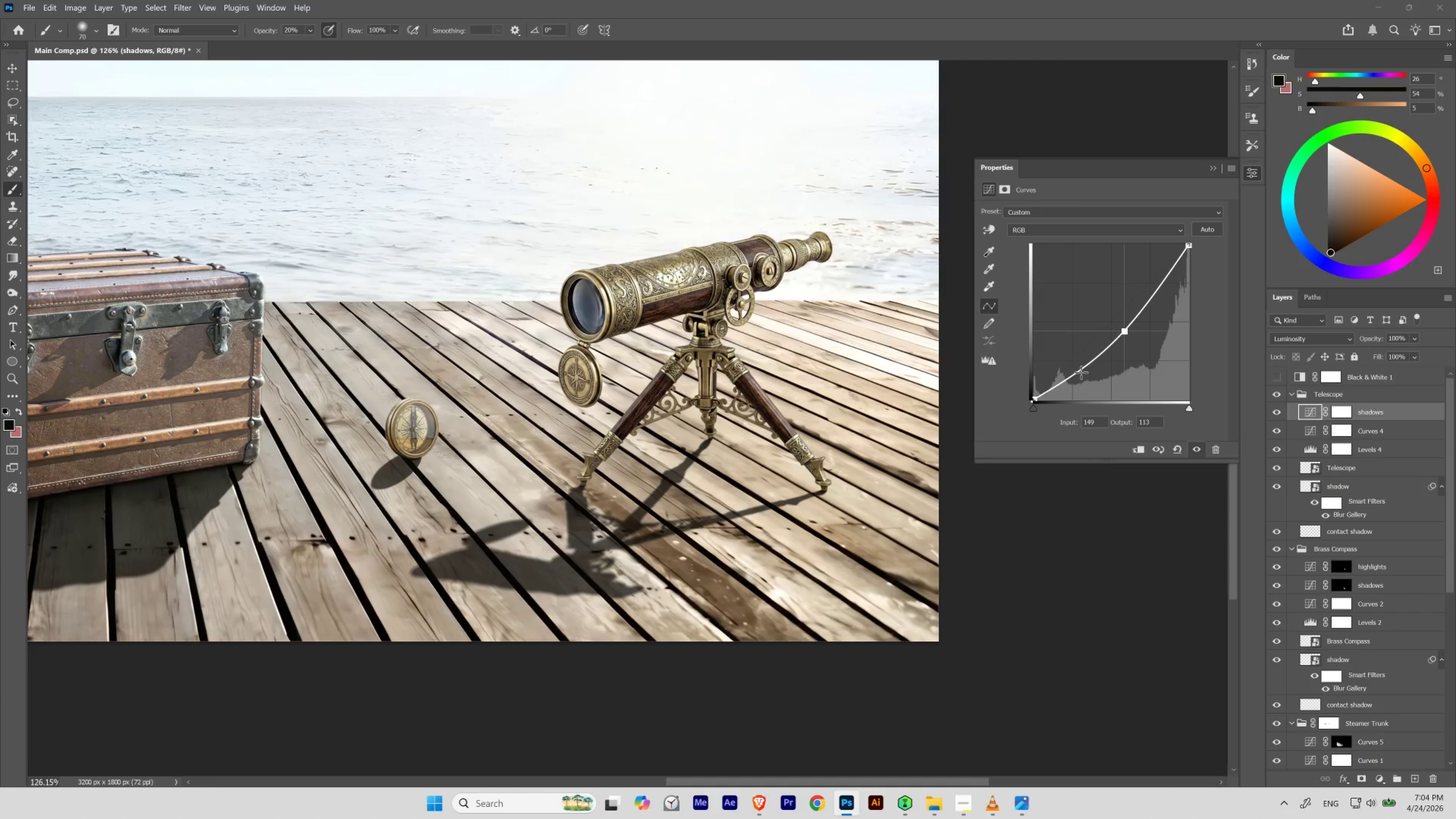 
left_click_drag(start_coordinate=[1080, 370], to_coordinate=[1081, 374])
 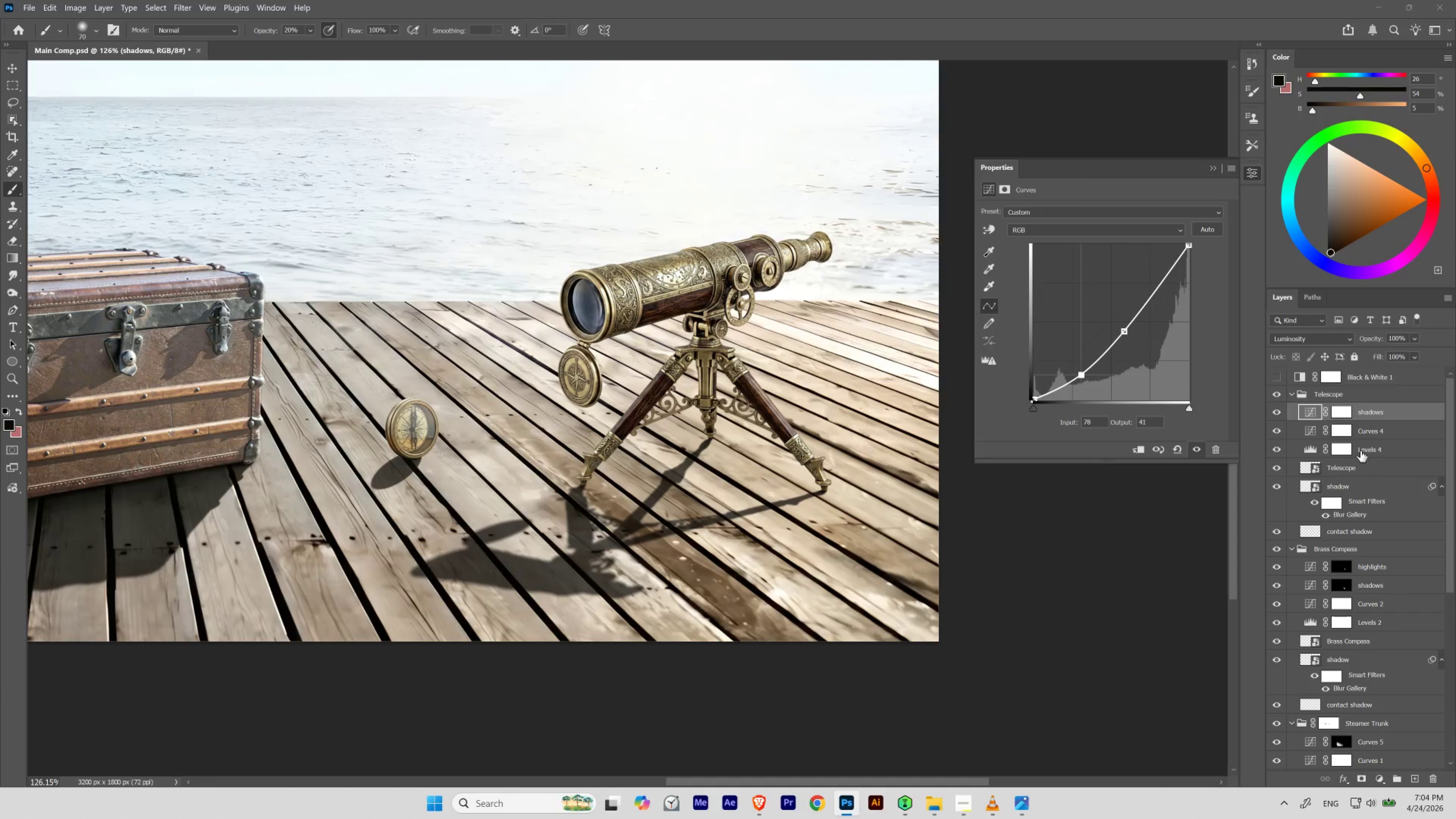 
left_click([1349, 413])
 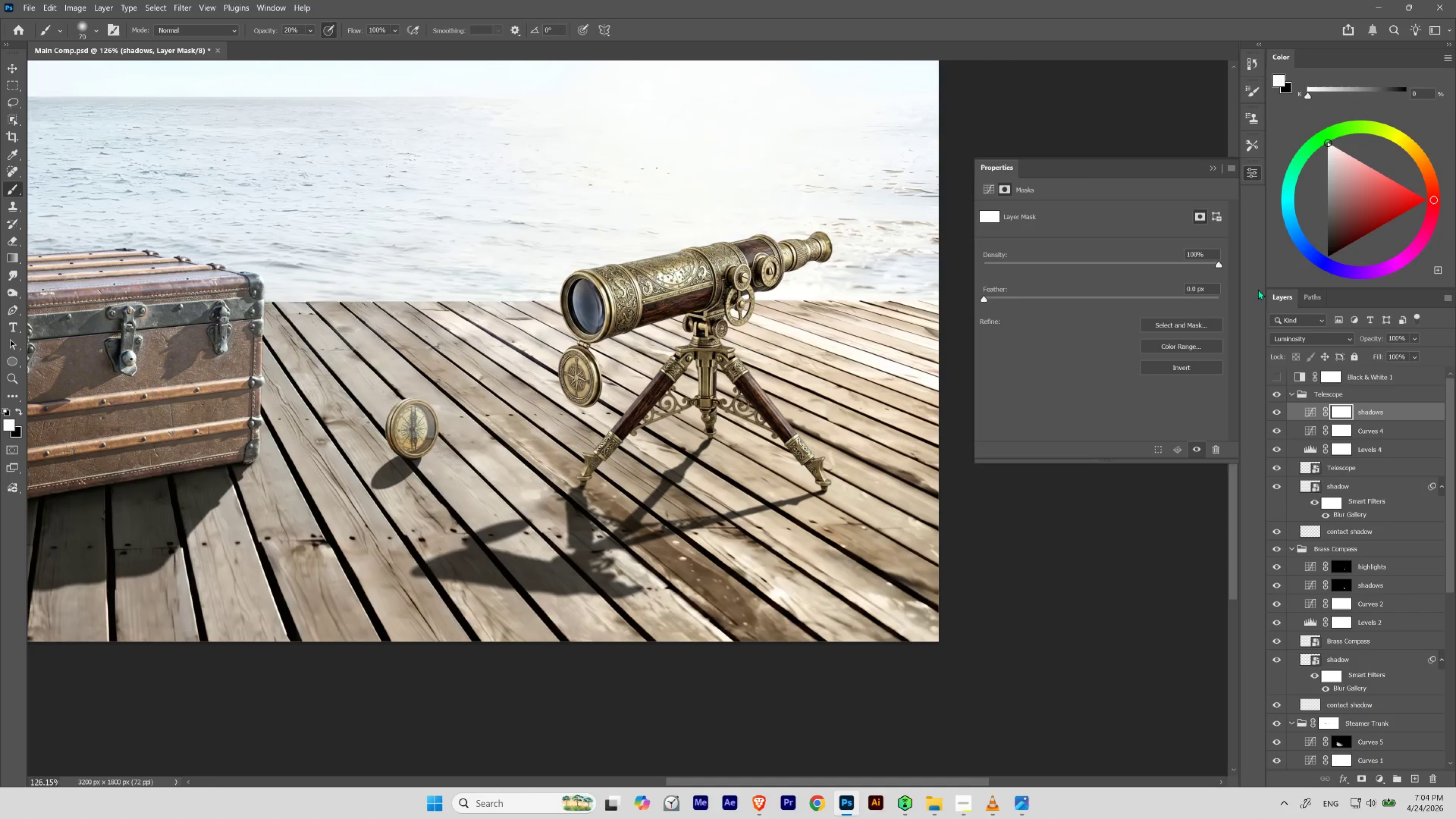 
key(Control+I)
 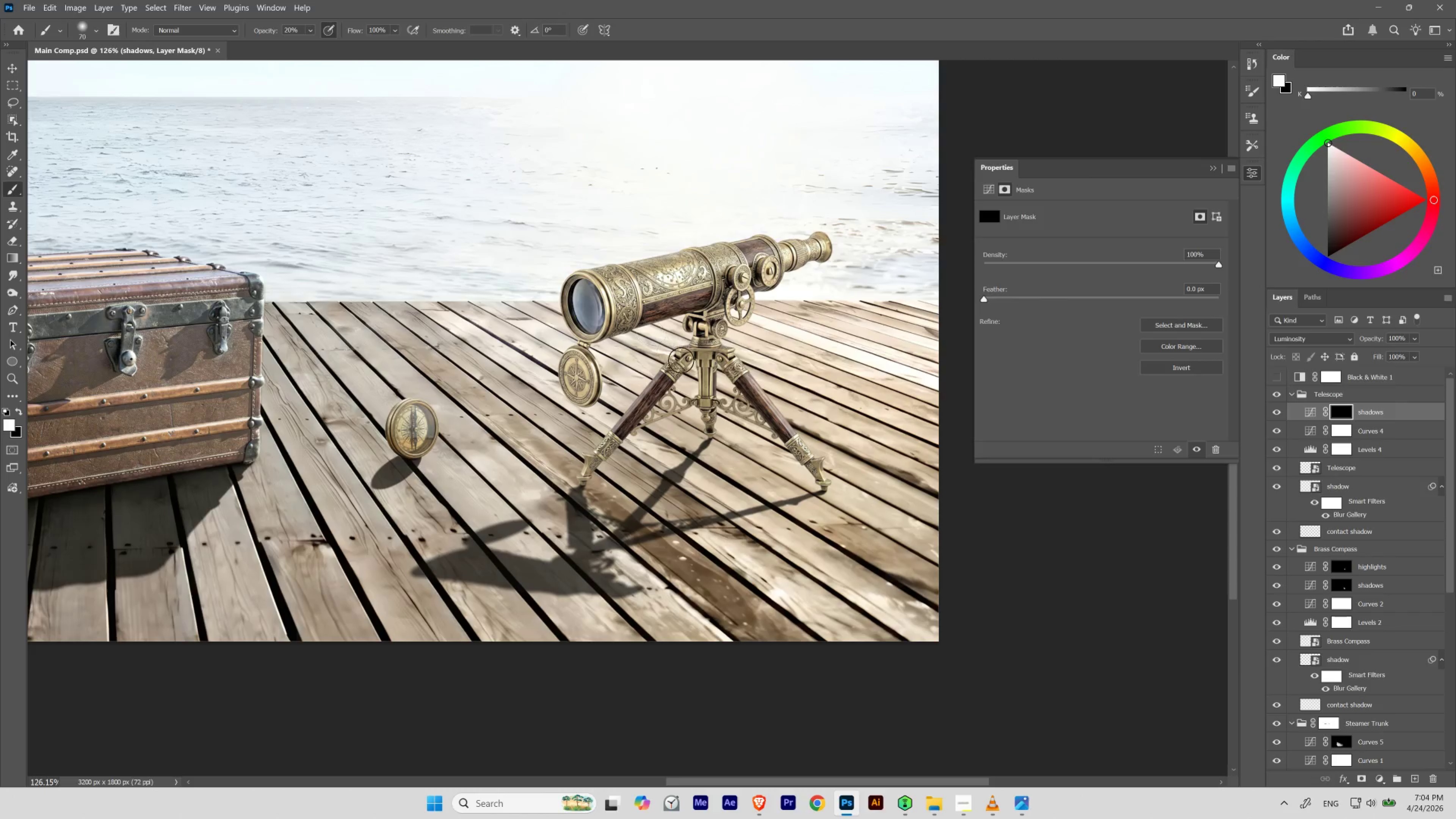 
hold_key(key=ControlLeft, duration=0.94)
 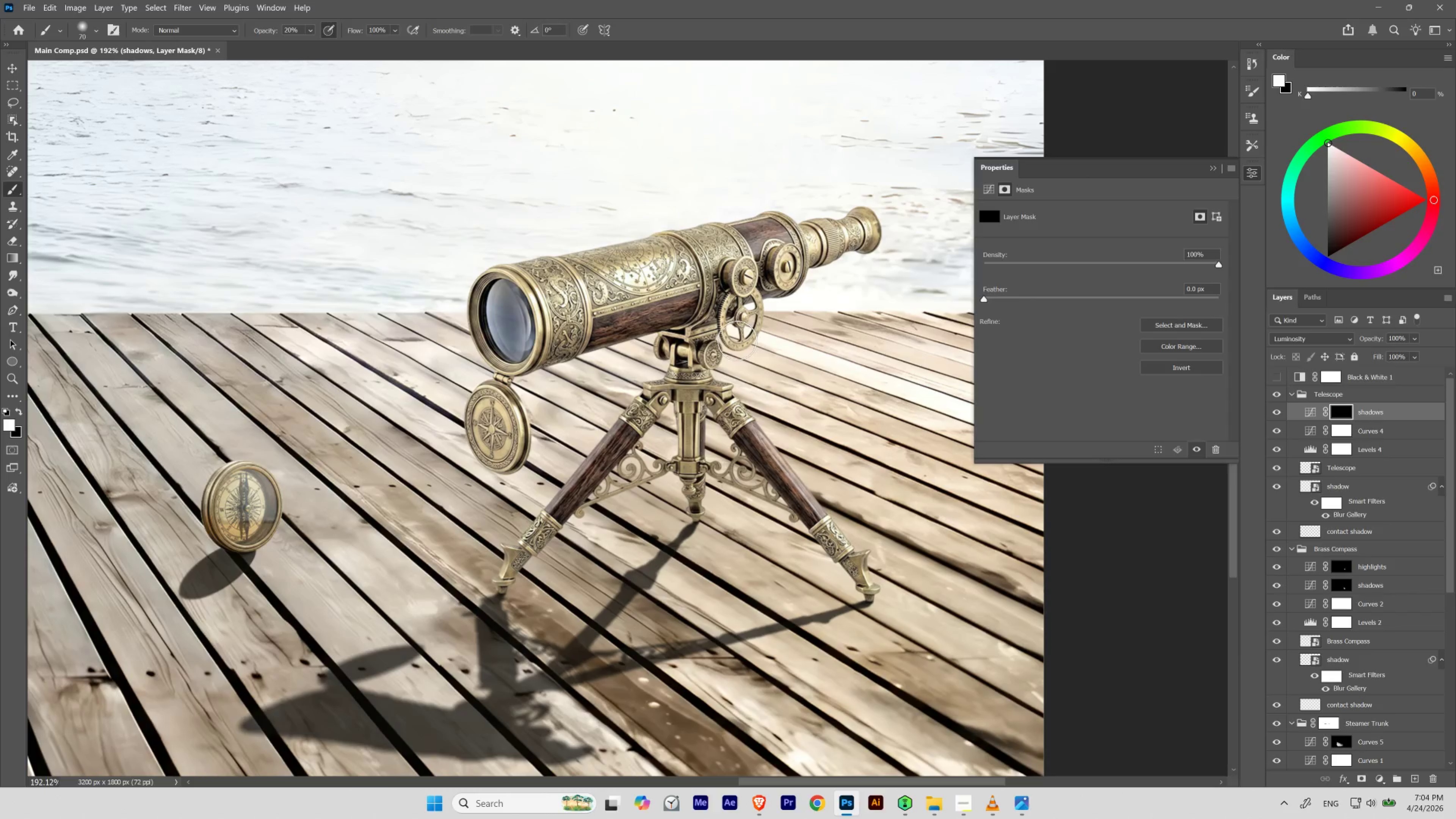 
hold_key(key=Space, duration=0.94)
 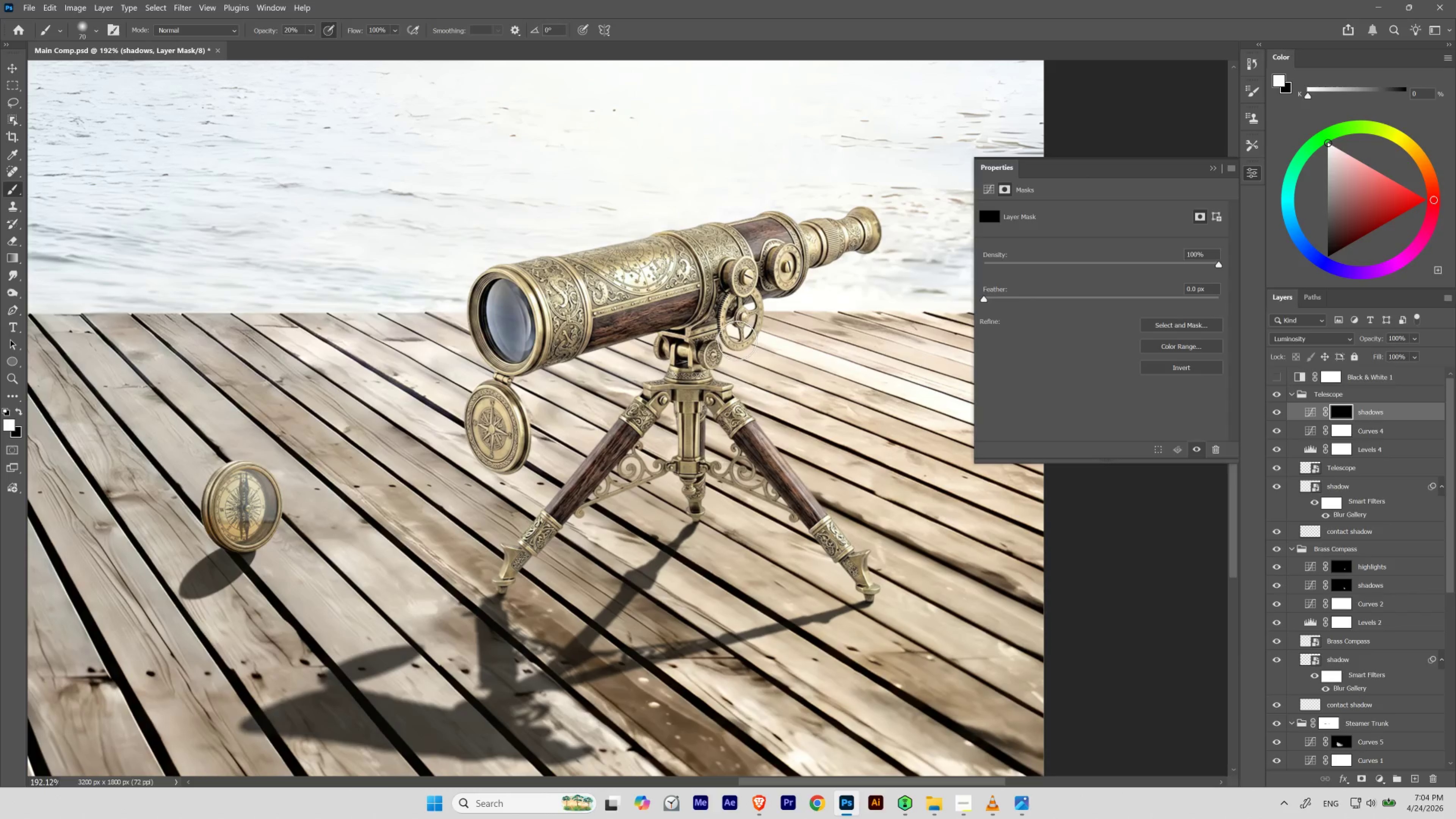 
left_click_drag(start_coordinate=[737, 279], to_coordinate=[752, 299])
 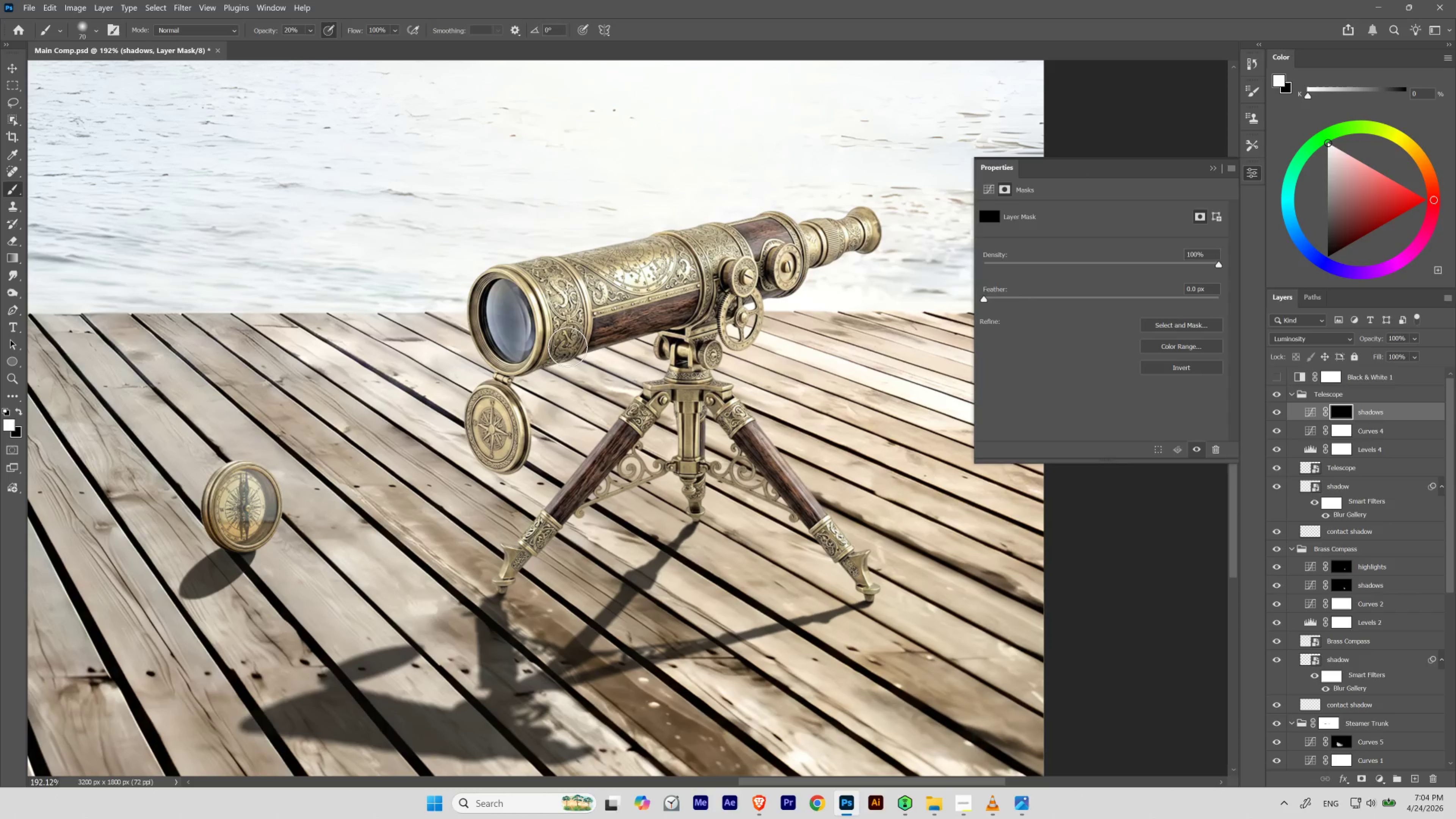 
key(BracketLeft)
 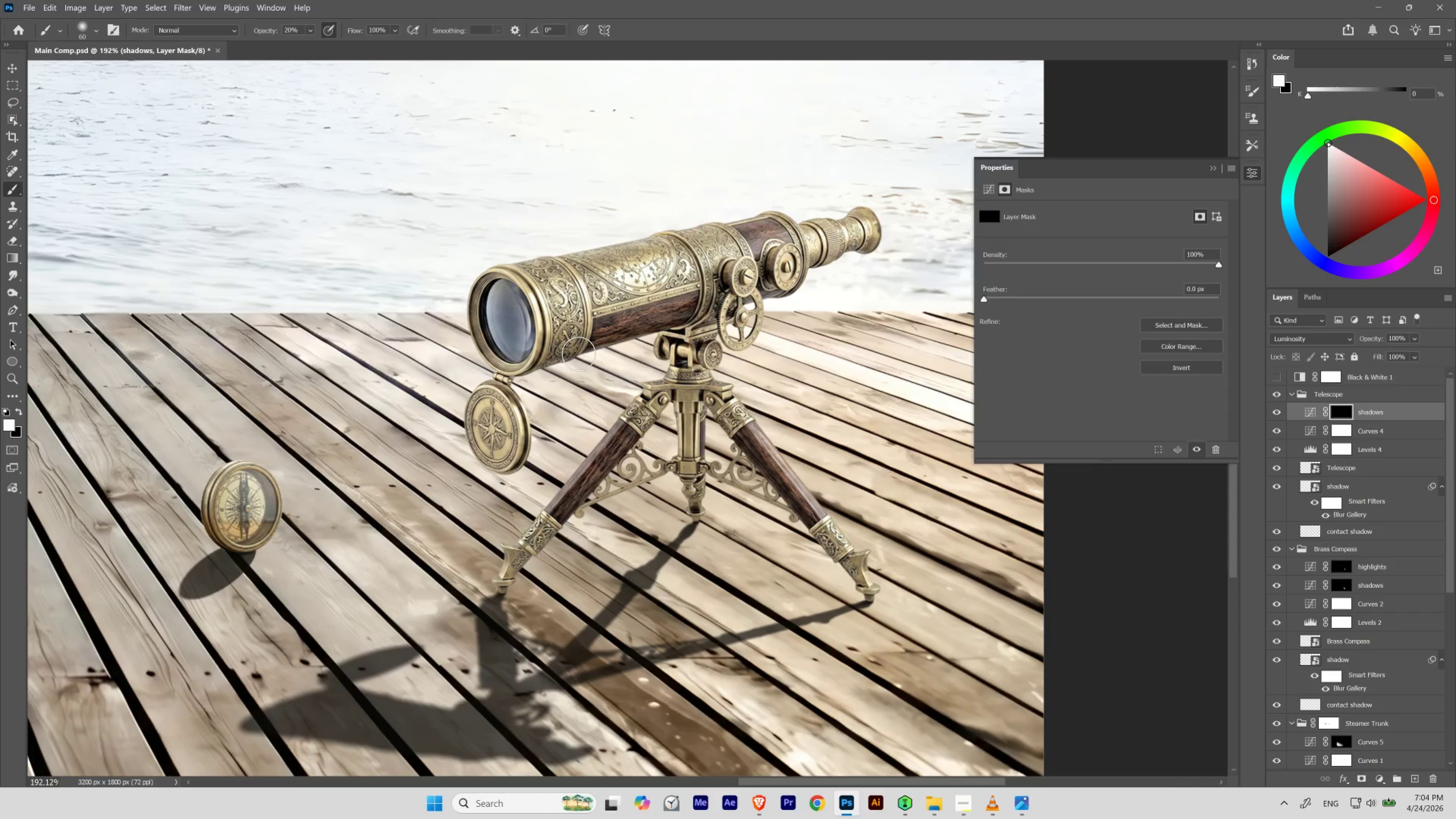 
key(BracketRight)
 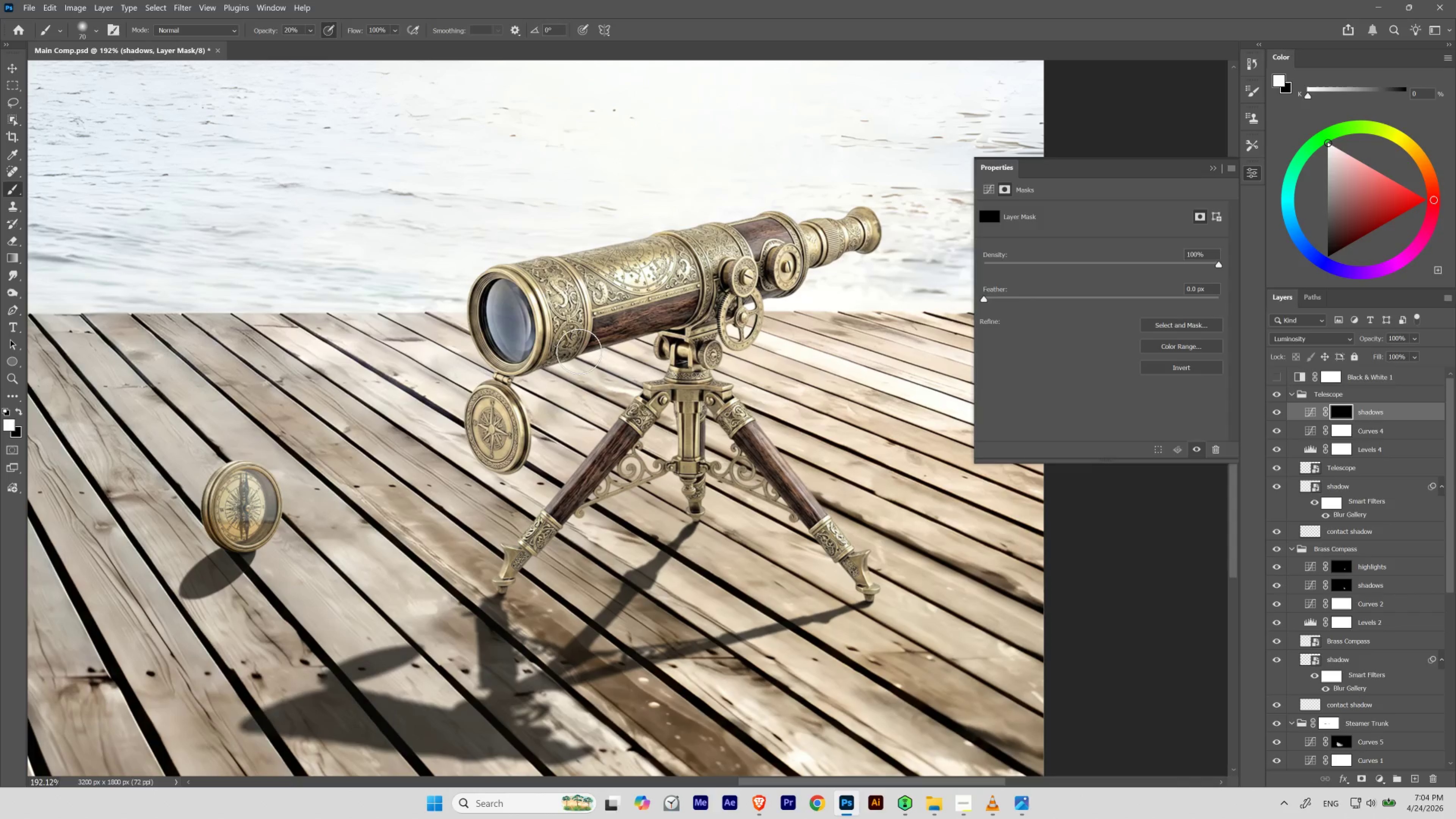 
key(BracketRight)
 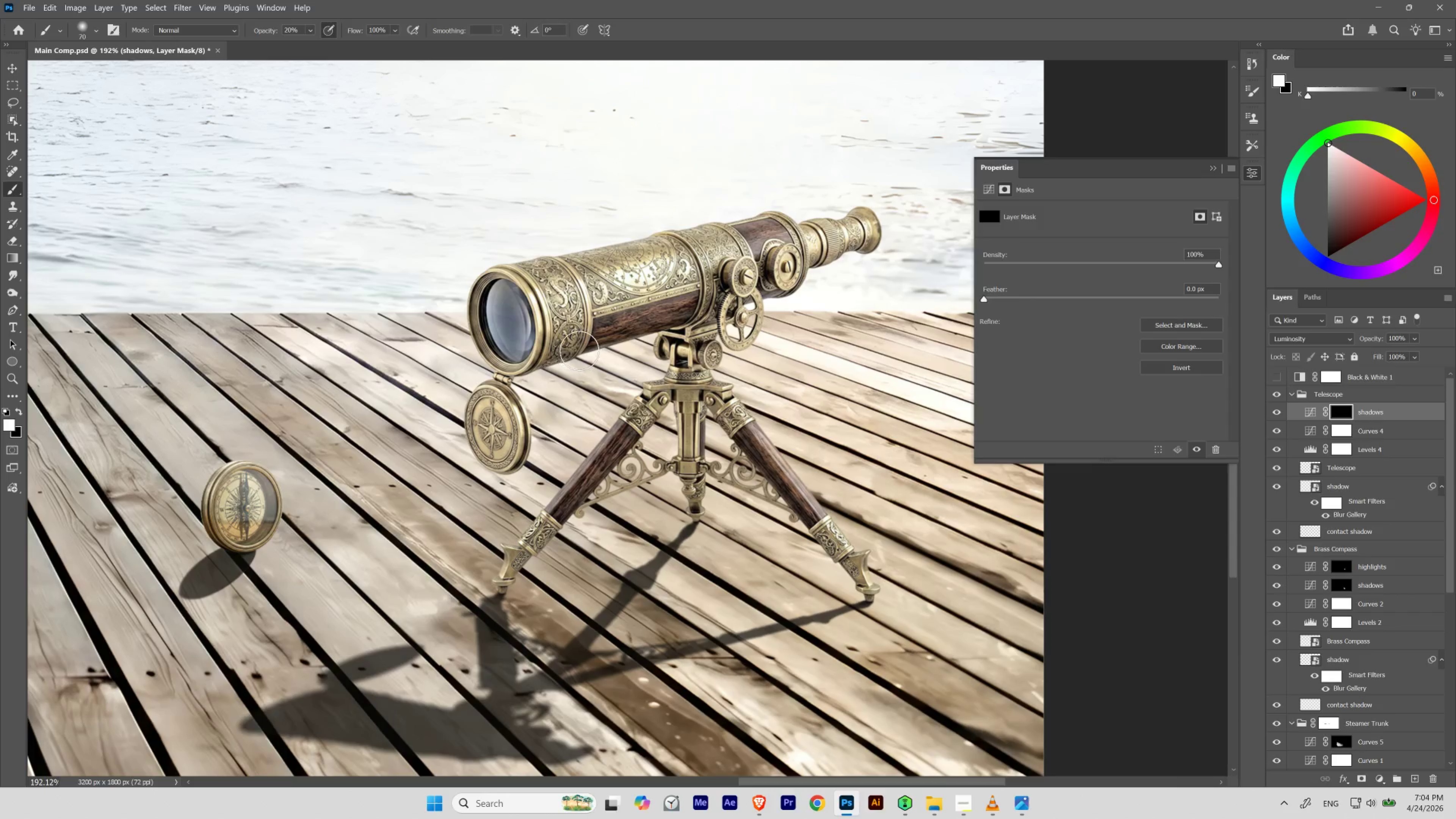 
key(BracketLeft)
 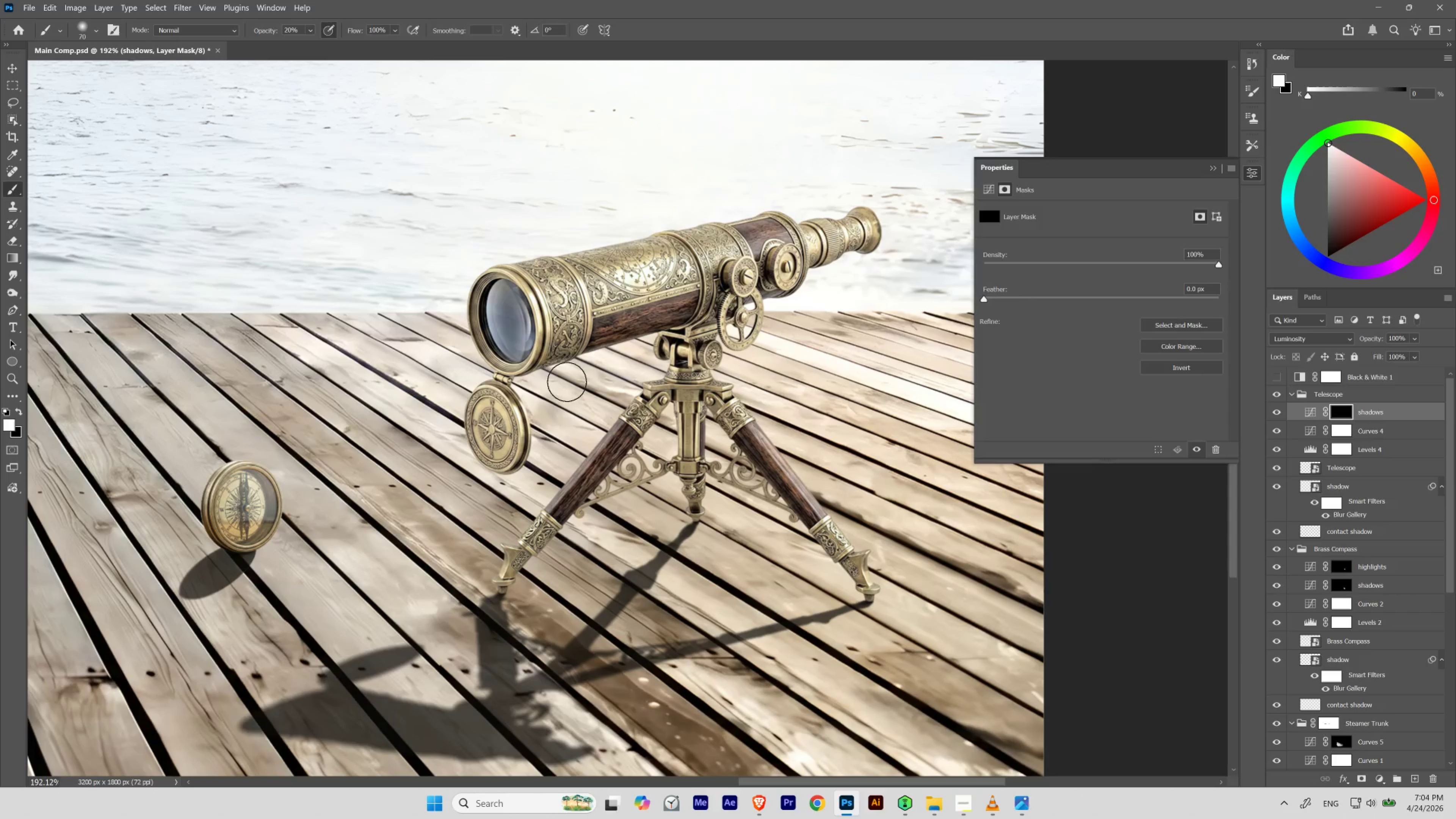 
hold_key(key=ControlLeft, duration=0.82)
 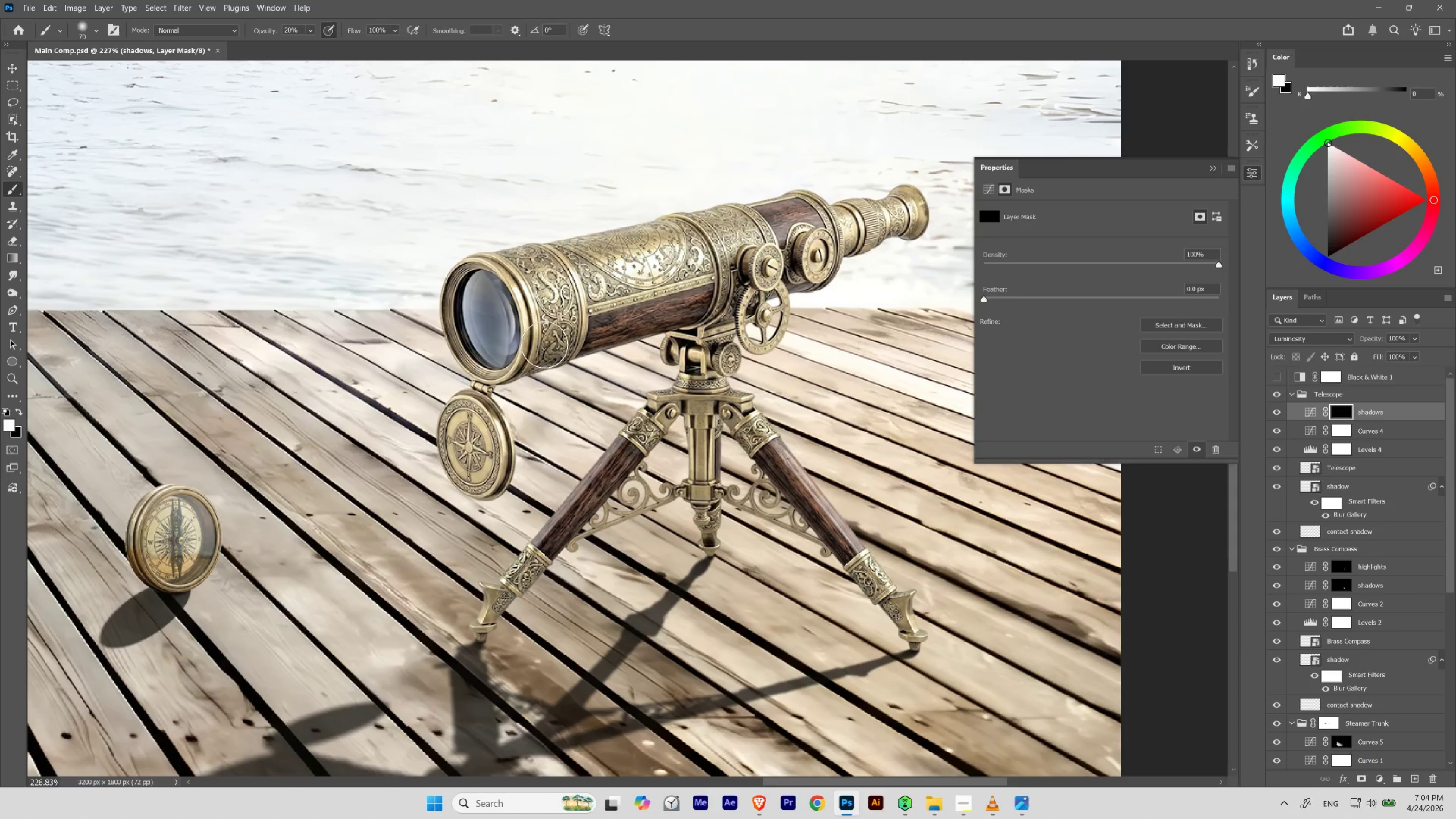 
hold_key(key=Space, duration=0.83)
 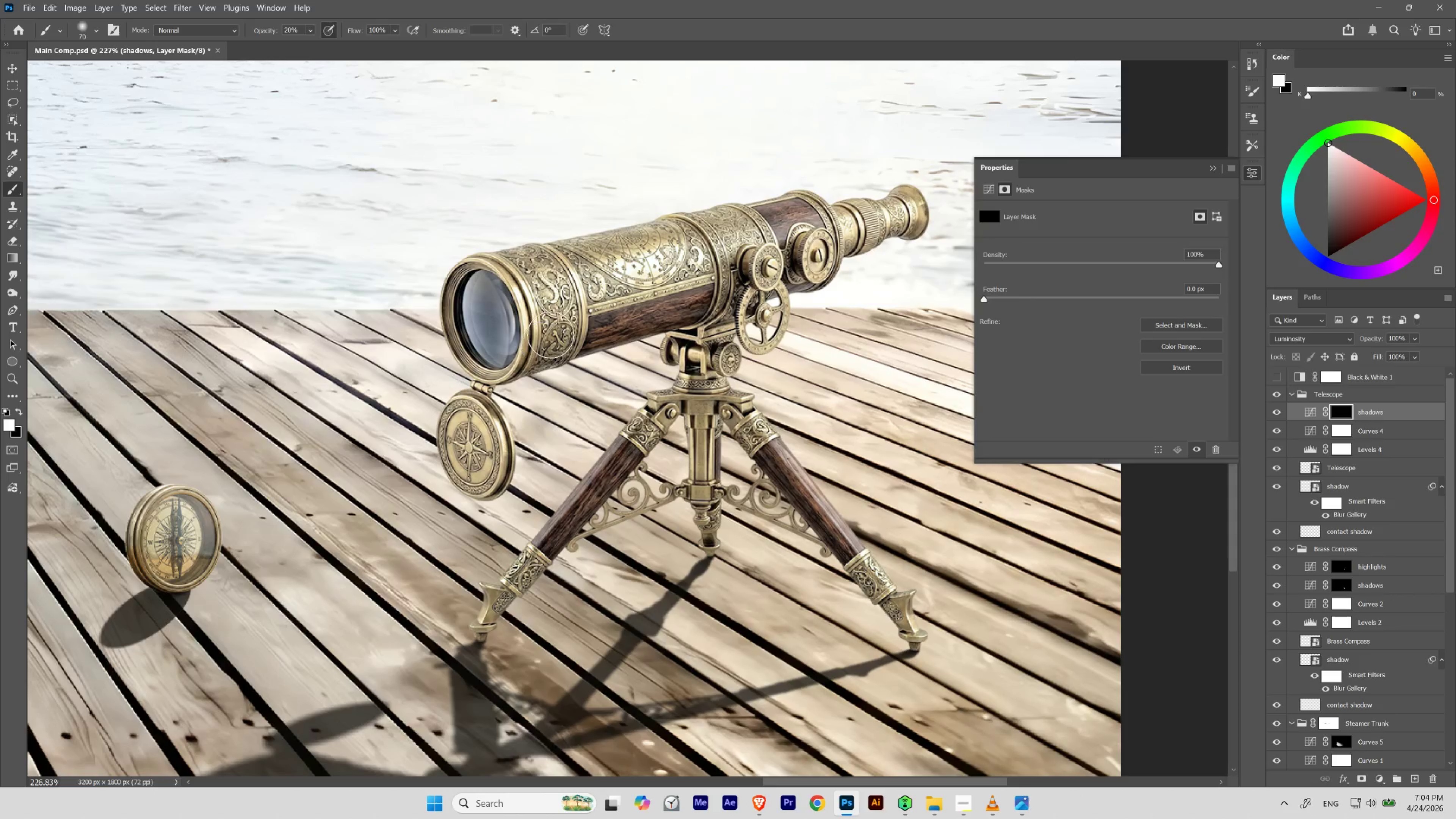 
left_click_drag(start_coordinate=[618, 329], to_coordinate=[627, 338])
 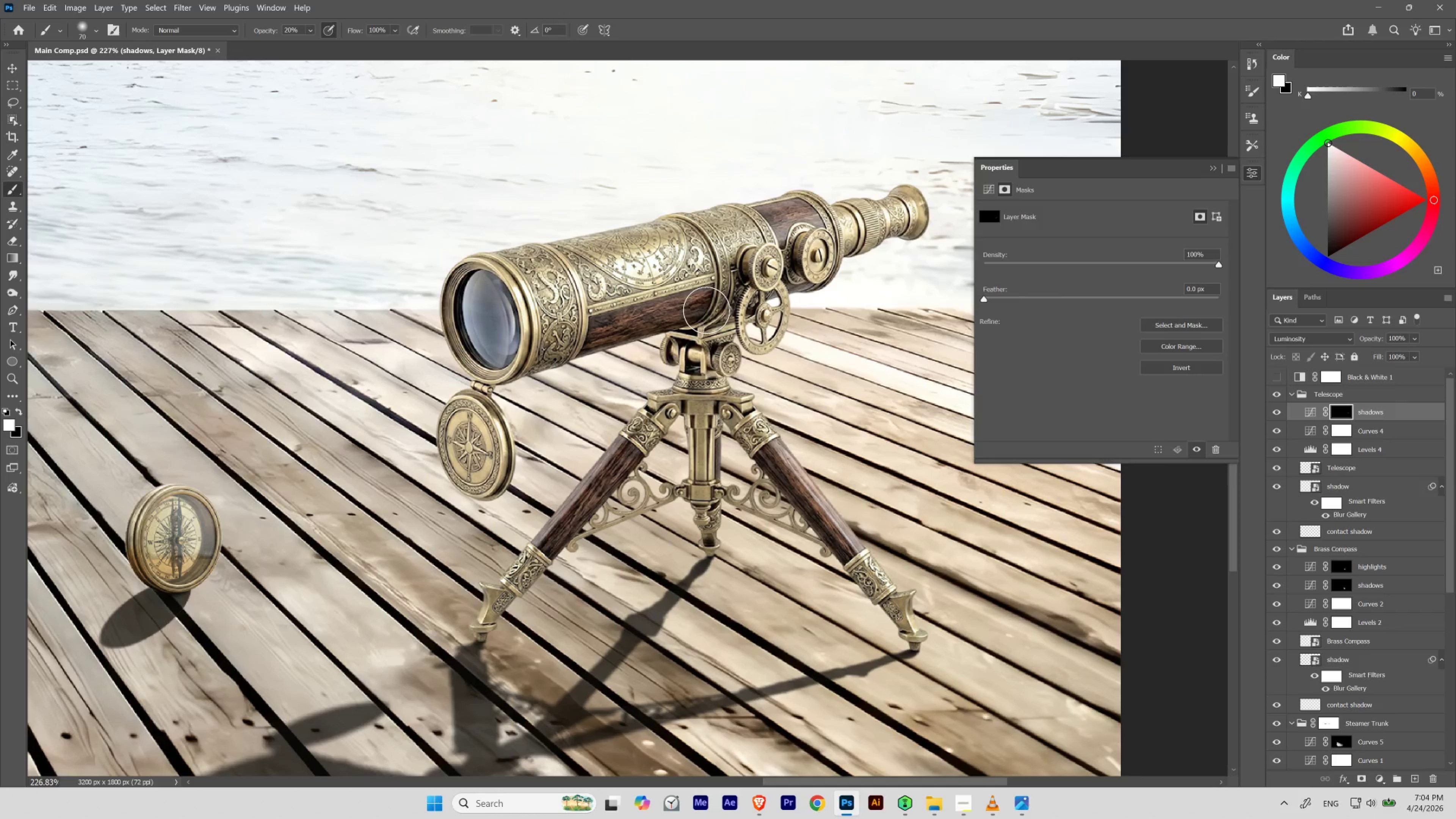 
wait(5.71)
 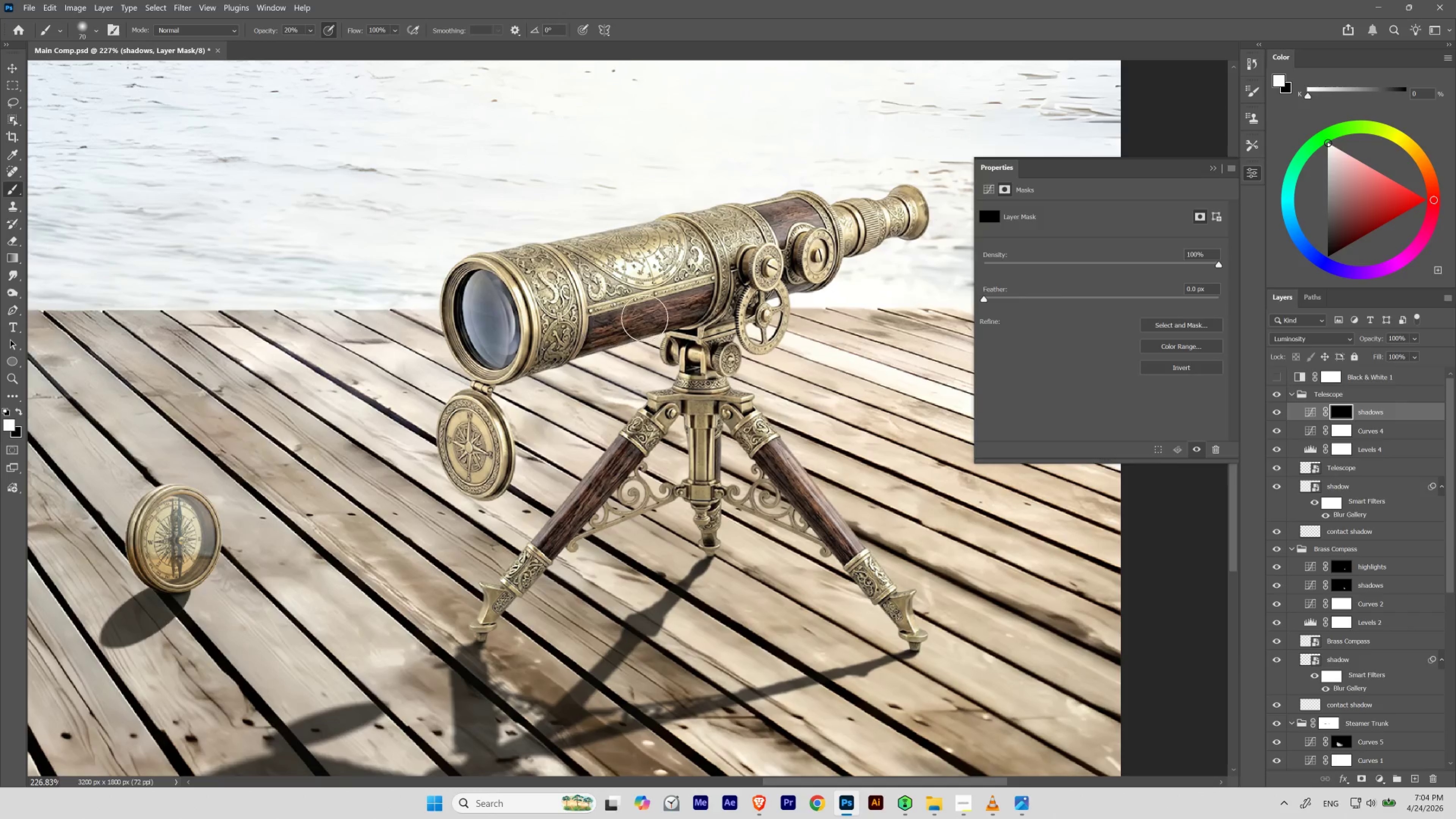 
key(BracketLeft)
 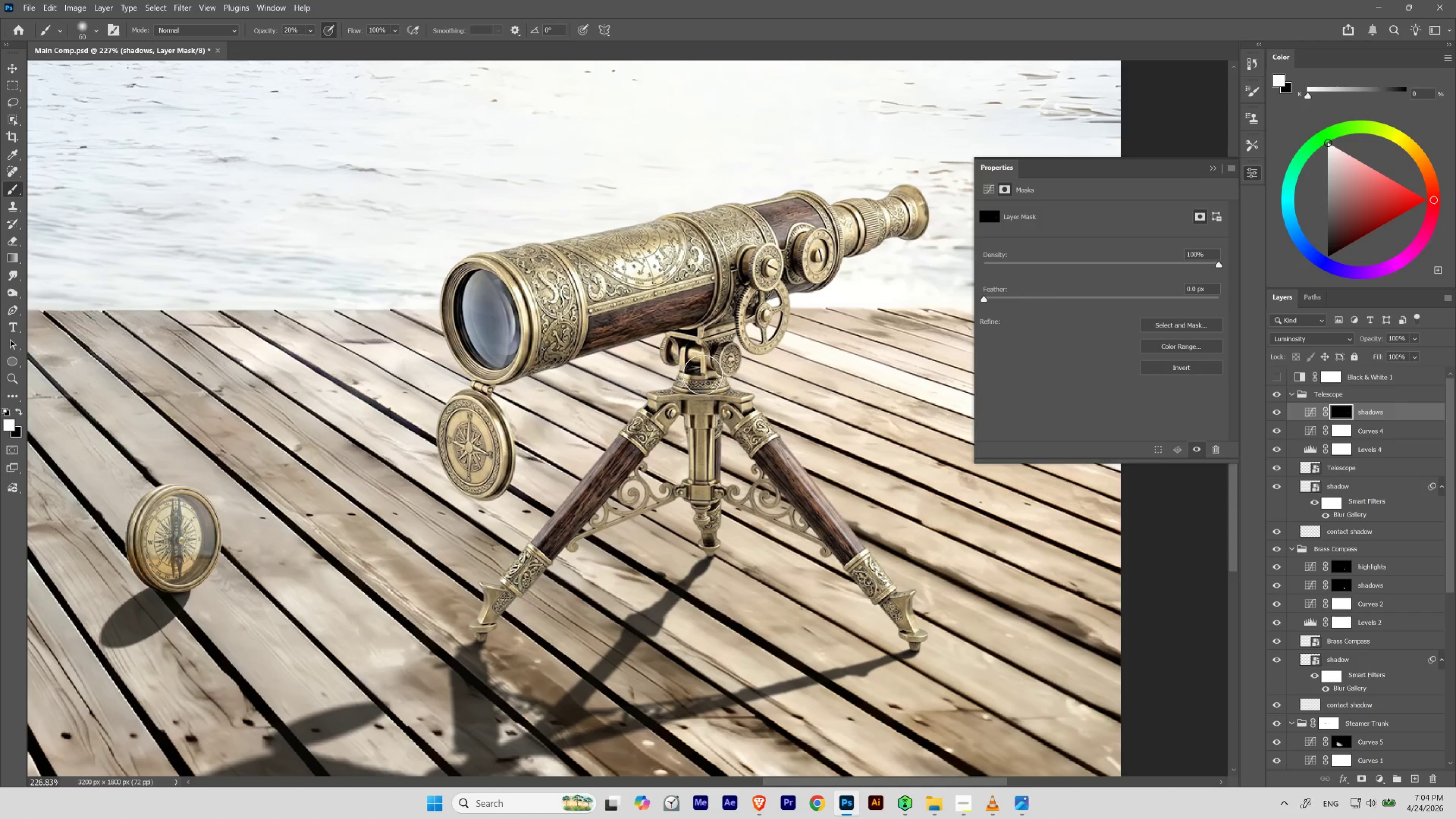 
key(BracketLeft)
 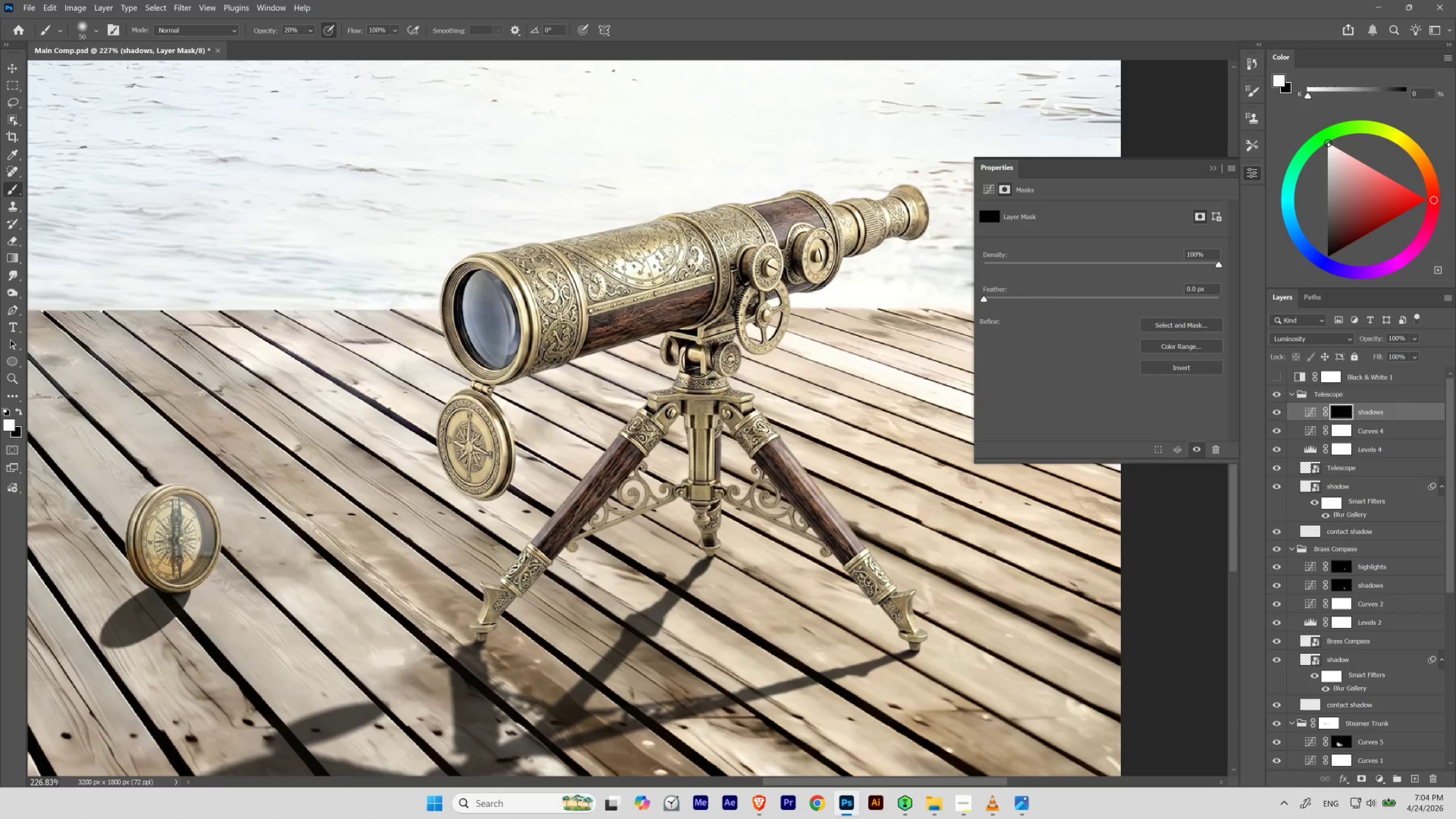 
key(BracketLeft)
 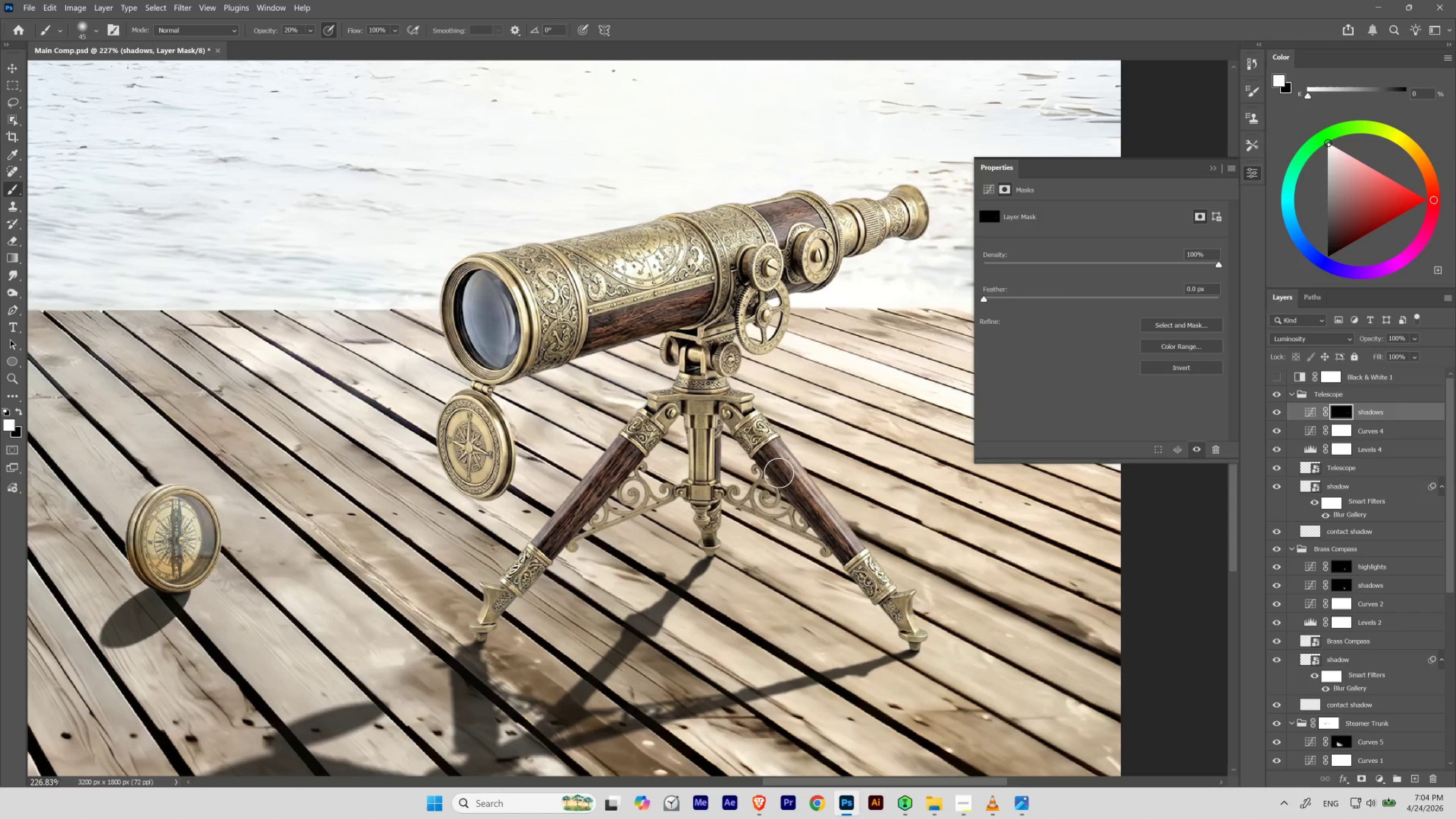 
key(BracketLeft)
 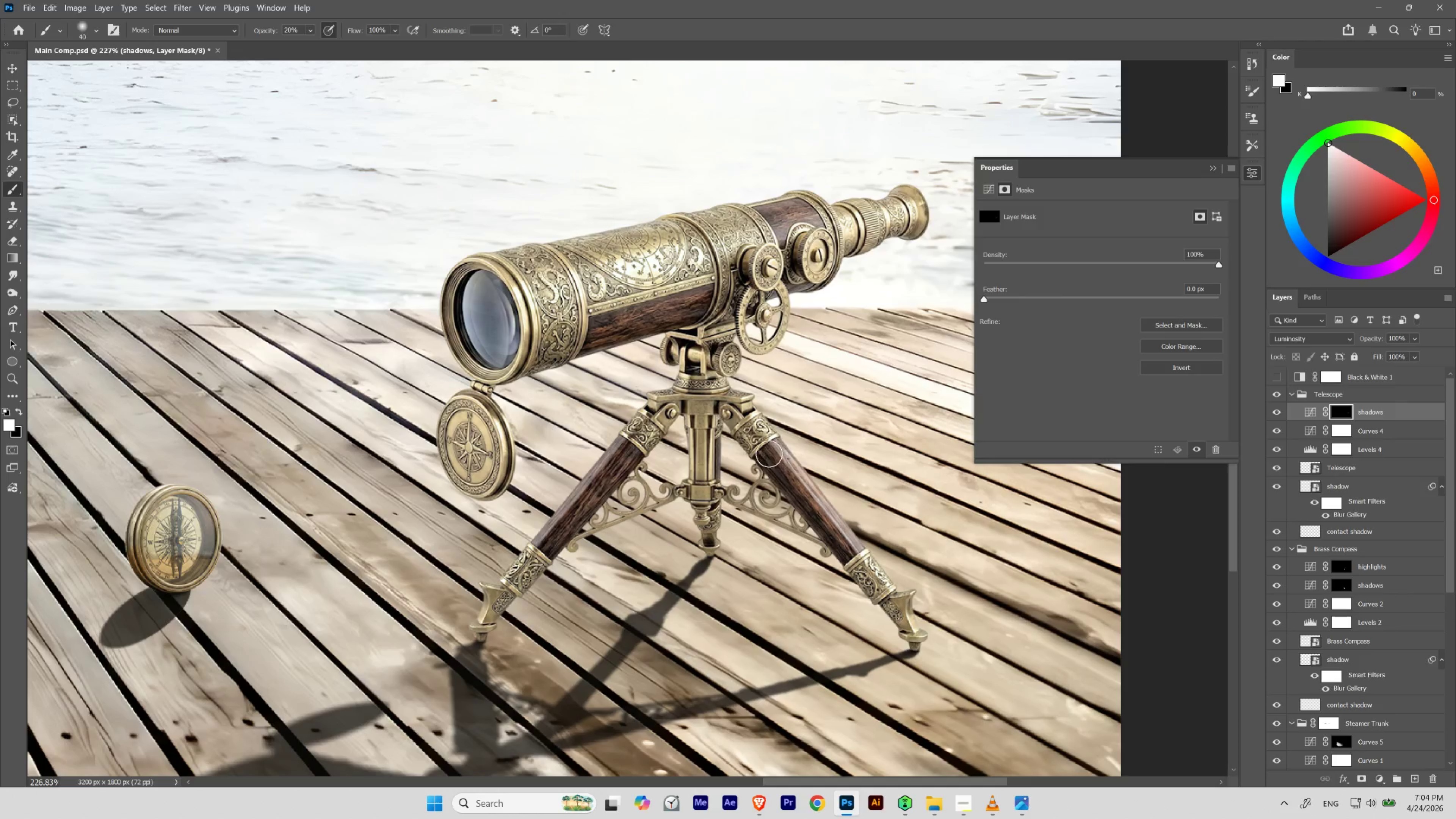 
key(BracketLeft)
 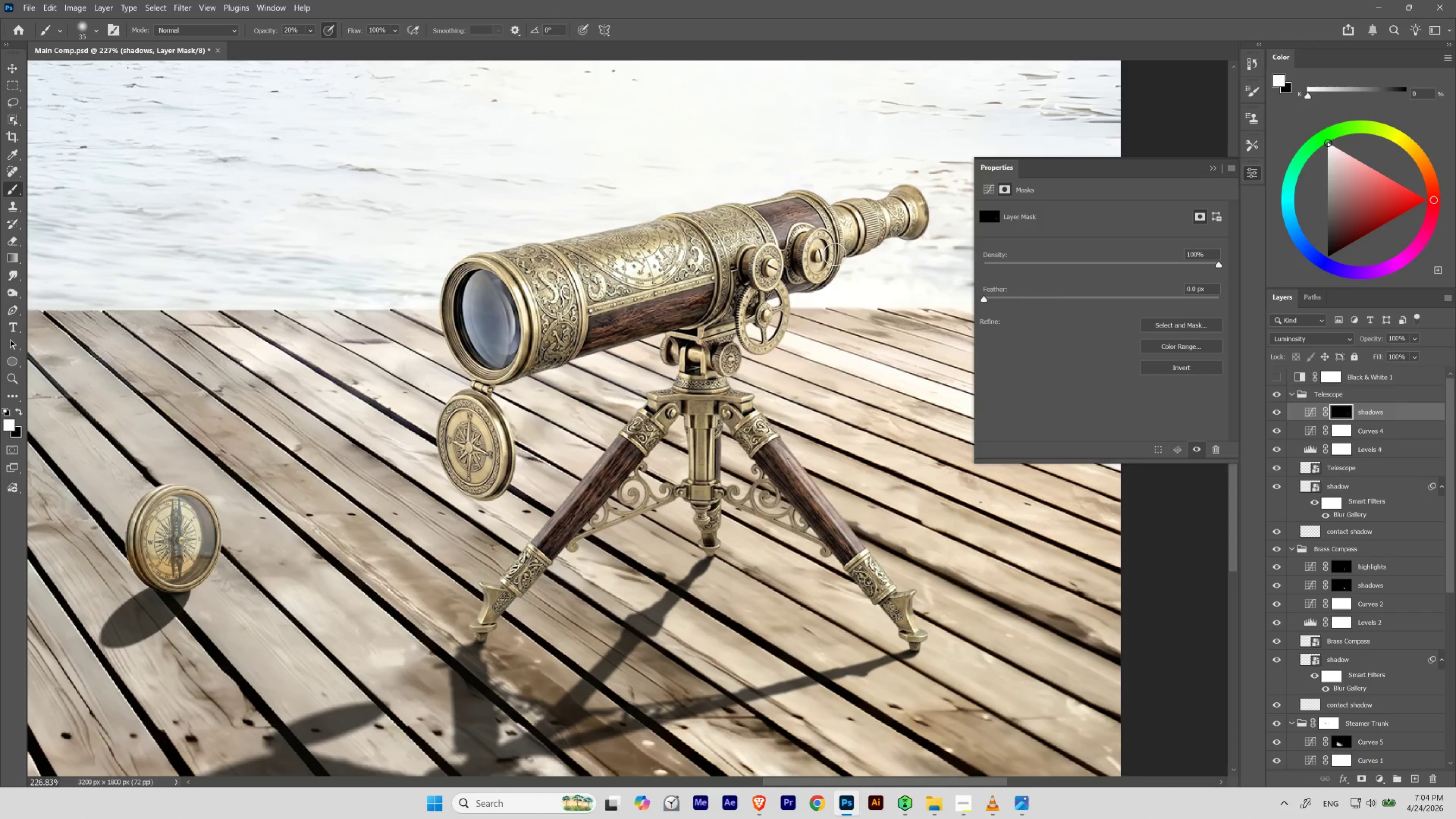 
wait(31.75)
 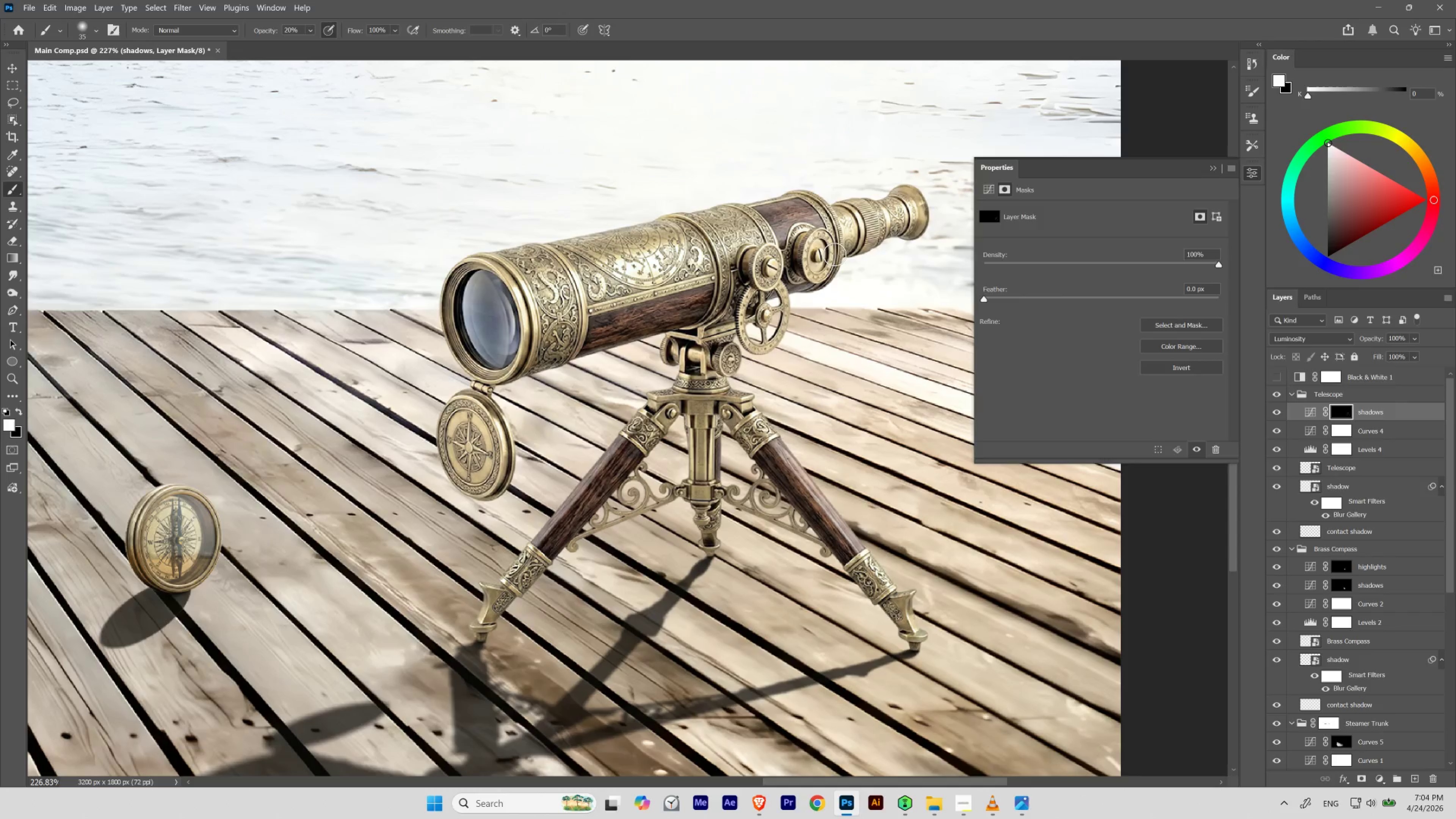 
type(xx)
 